 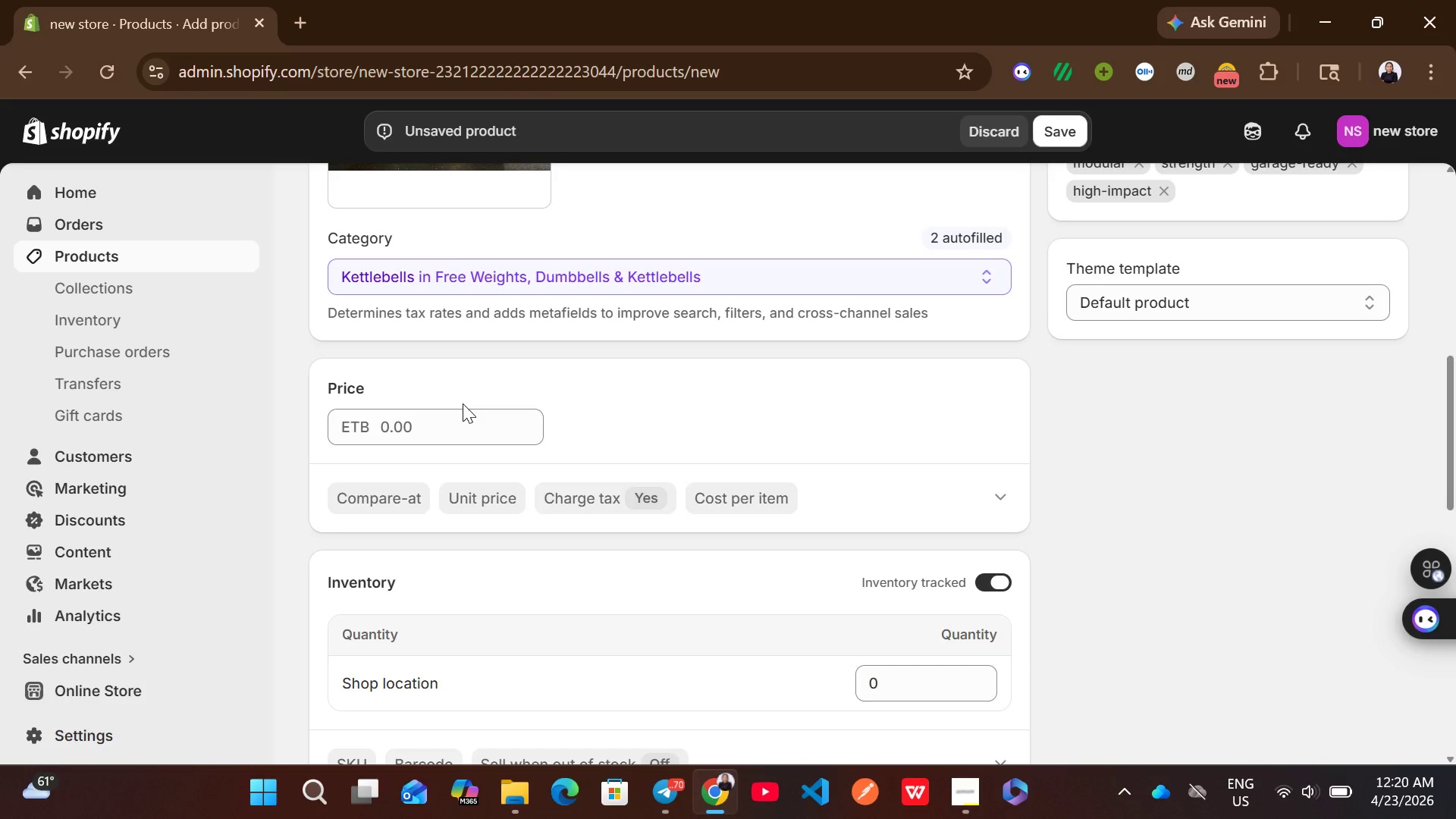 
left_click([457, 419])
 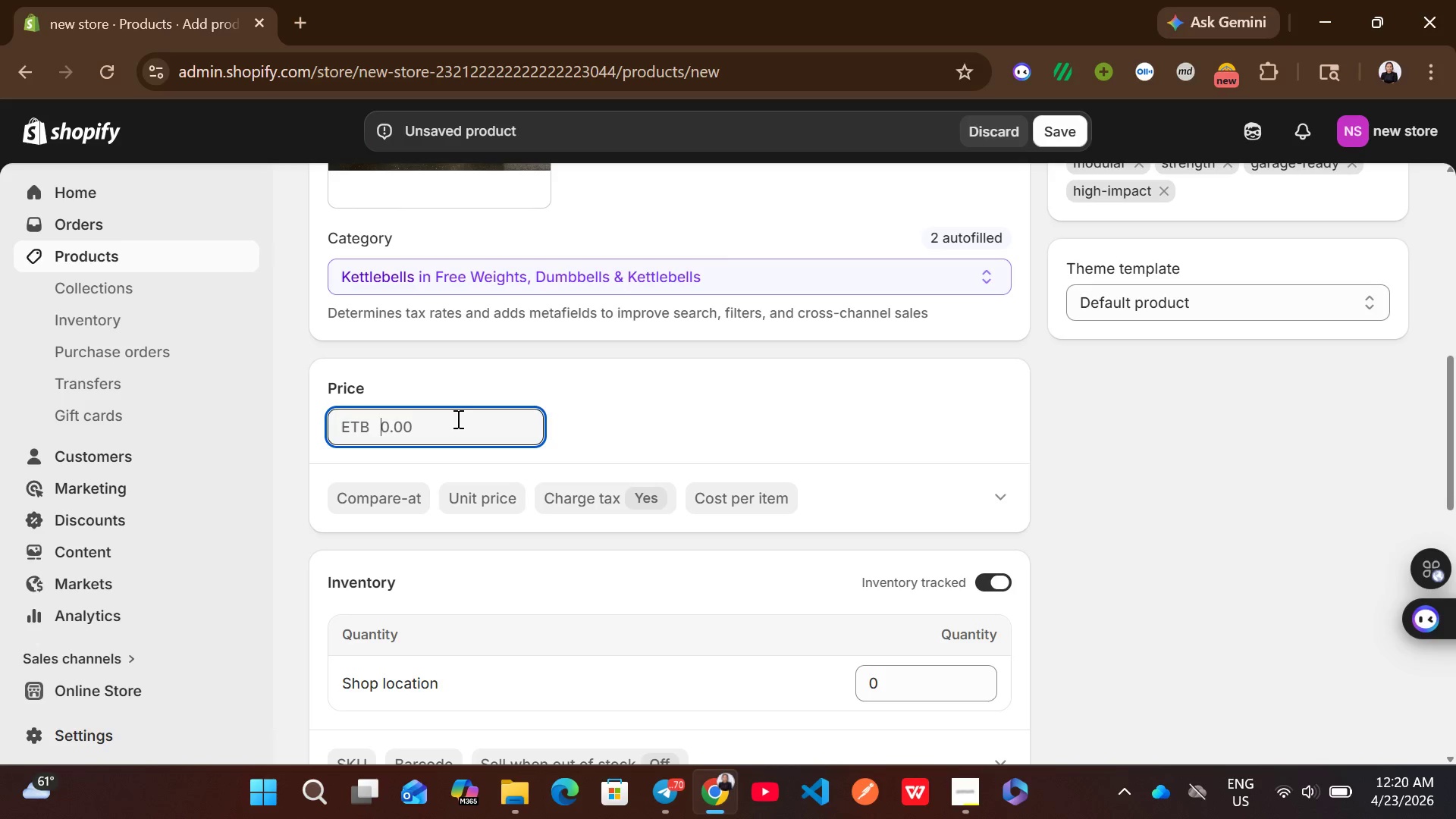 
wait(34.81)
 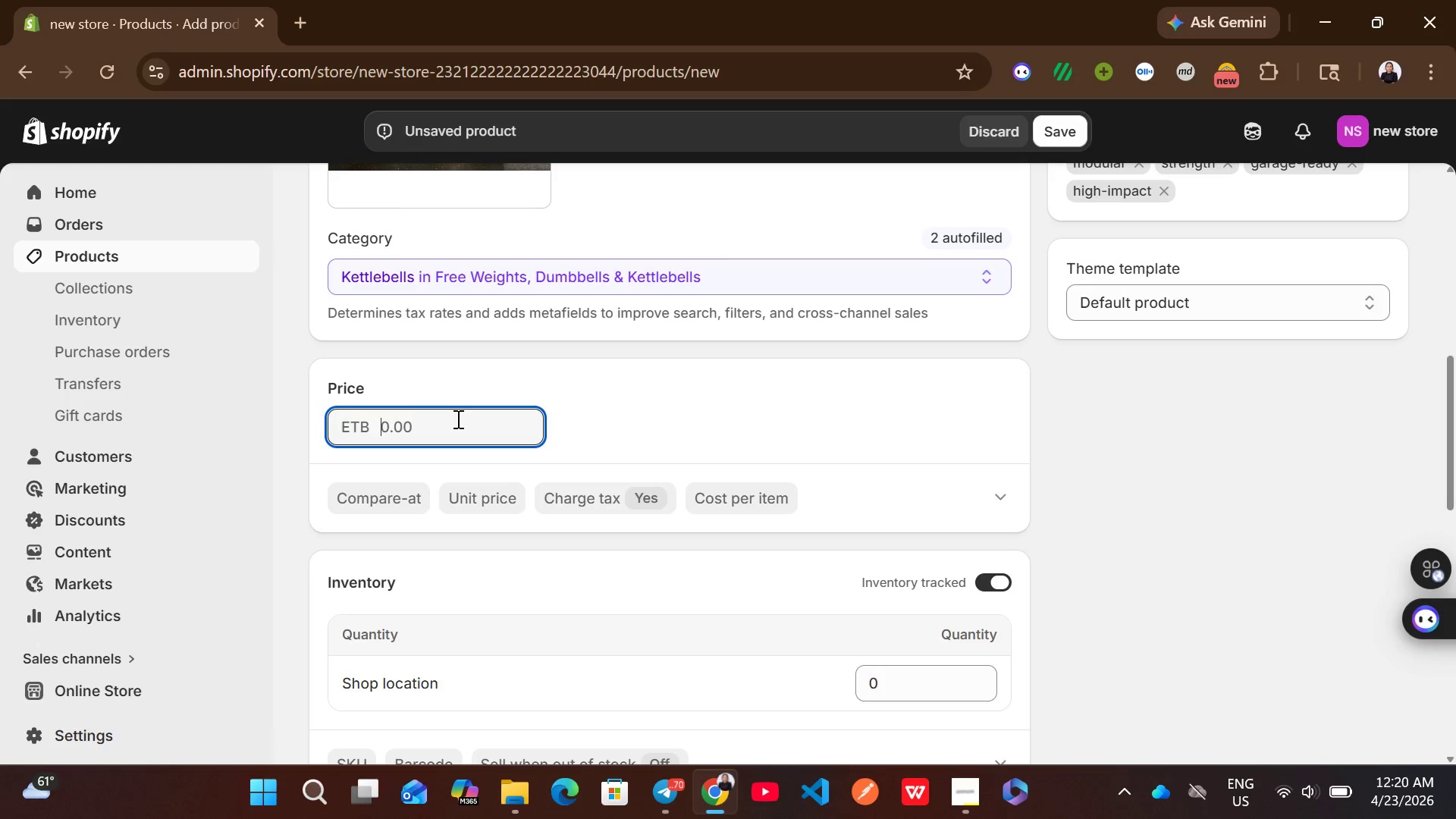 
type(49)
 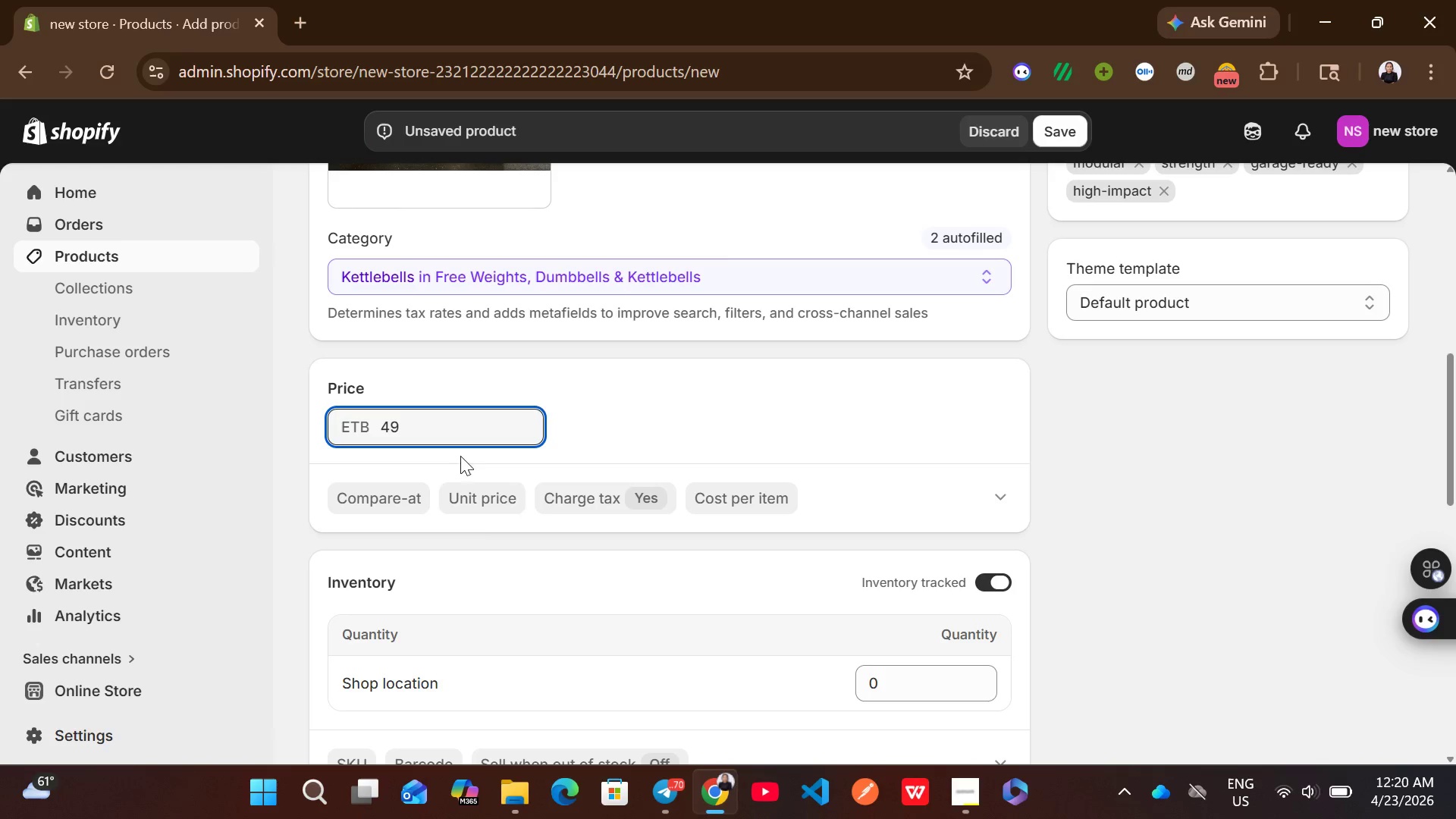 
mouse_move([548, 632])
 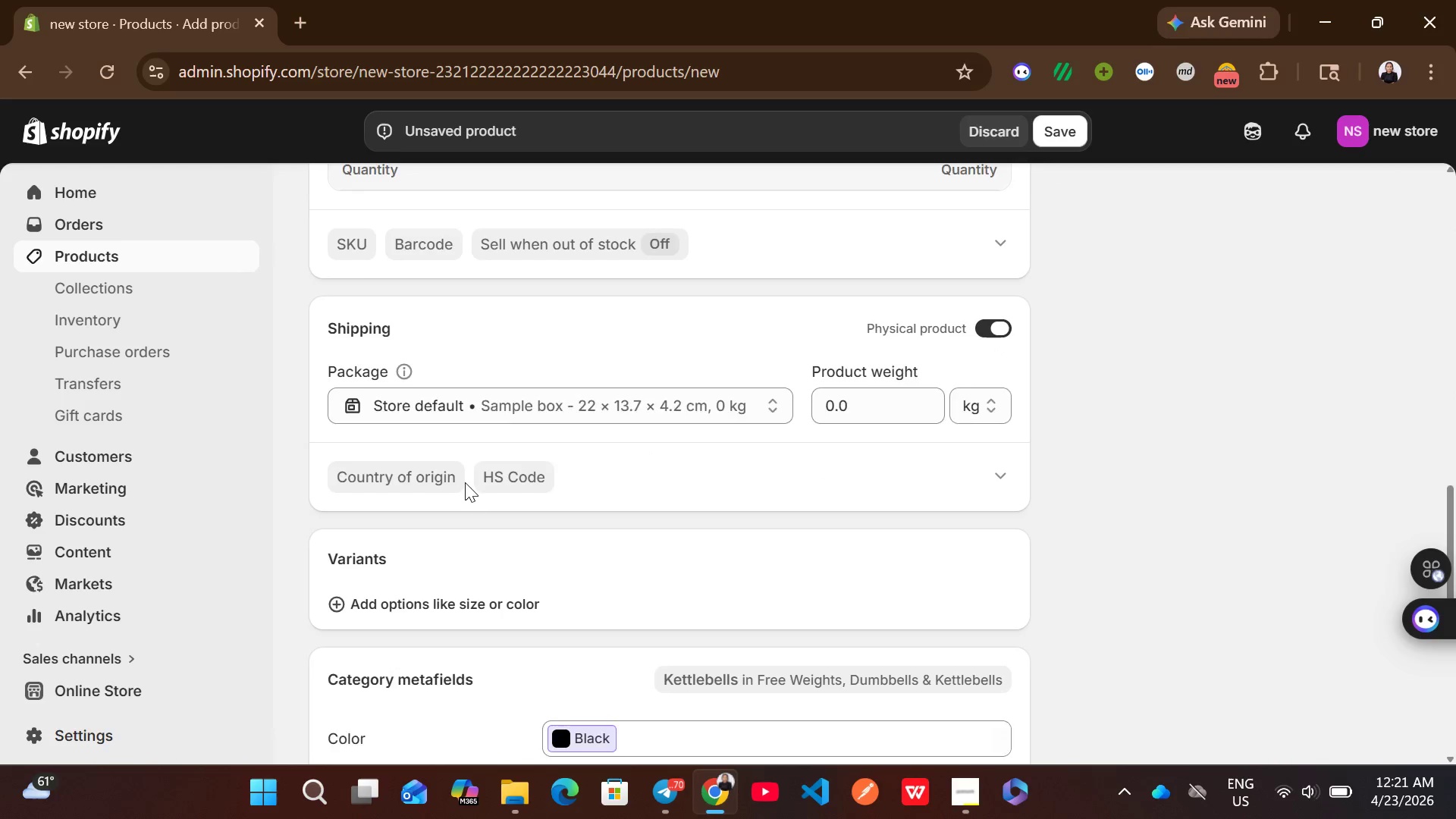 
left_click([419, 581])
 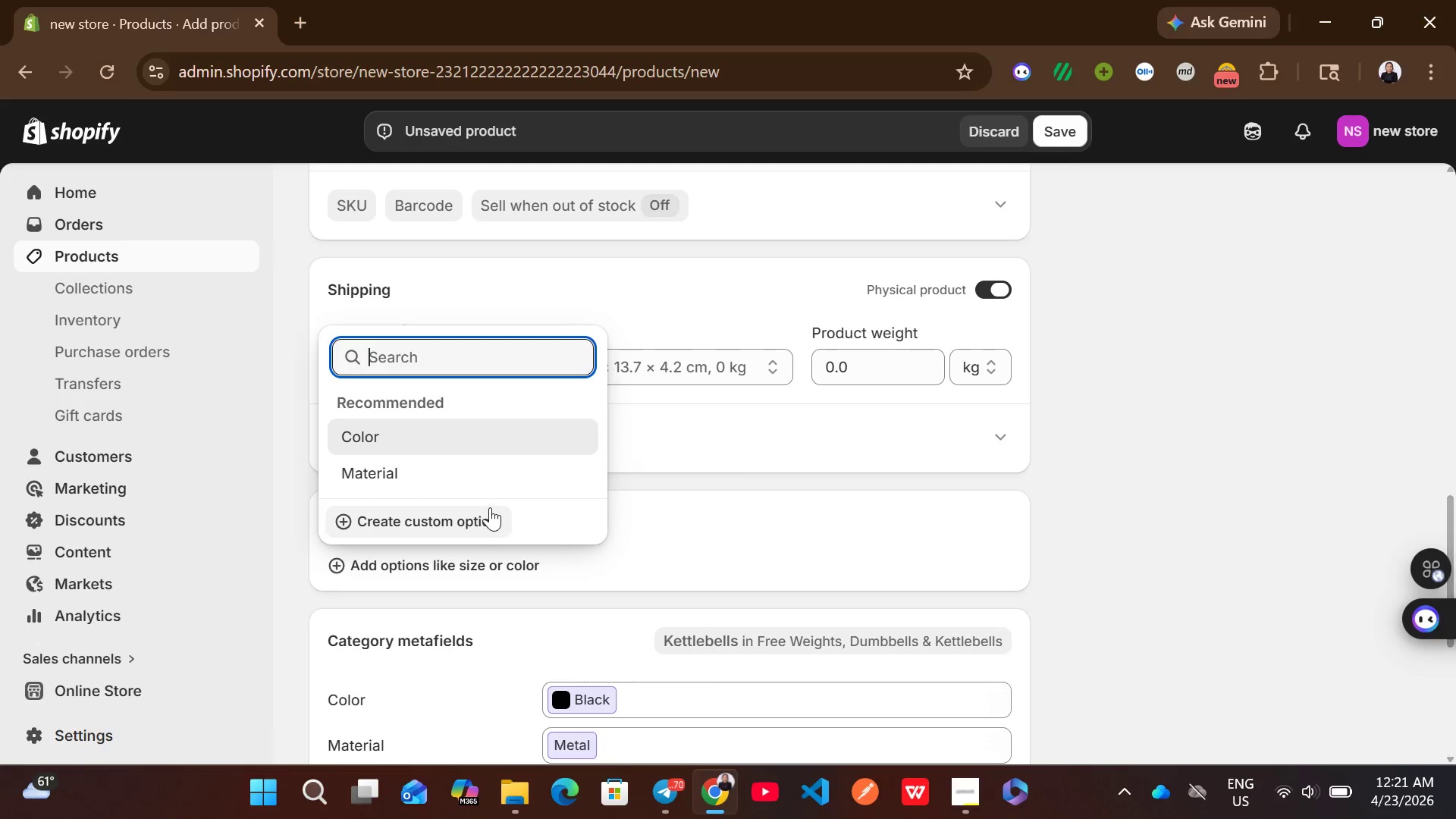 
left_click([482, 517])
 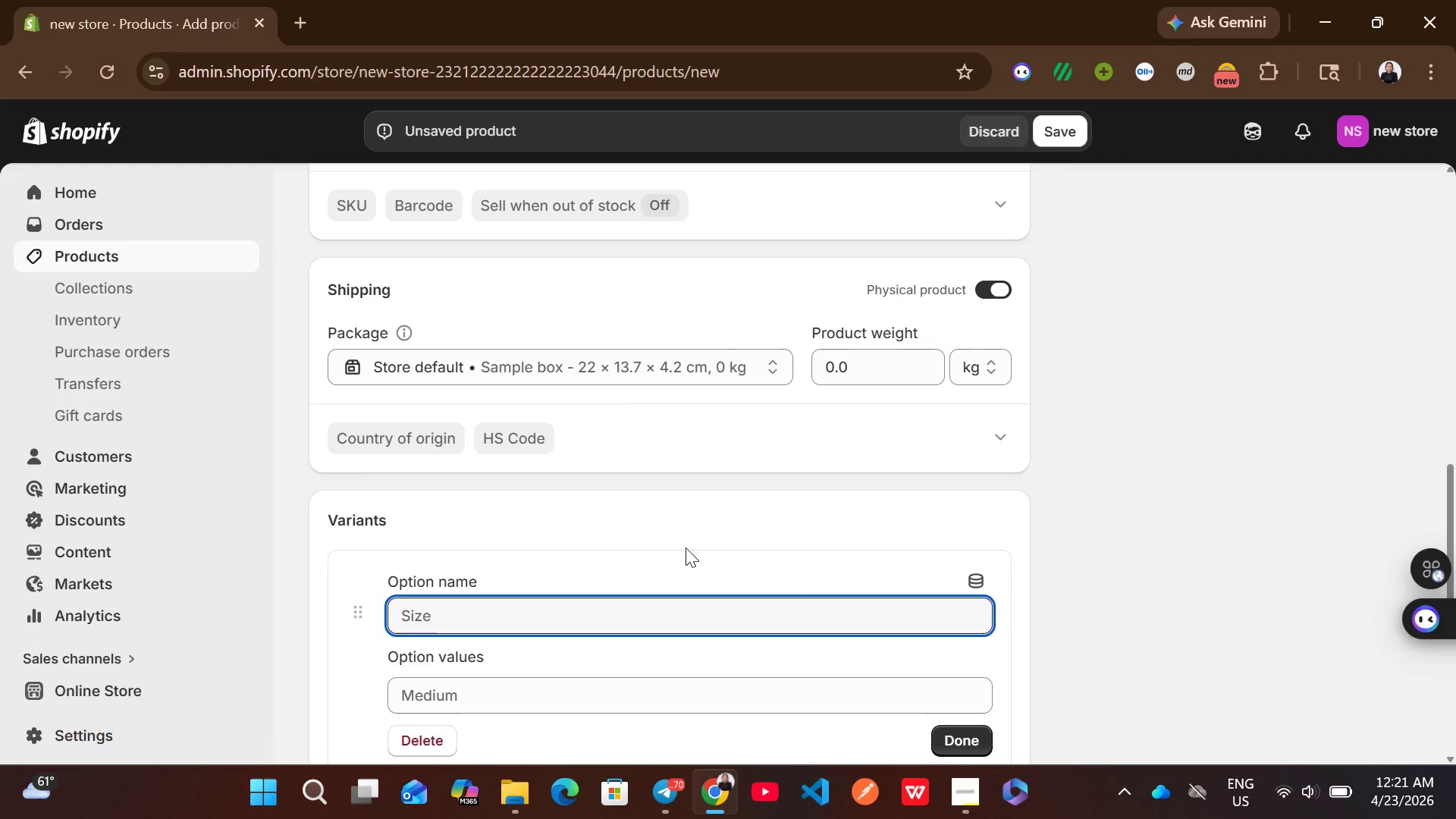 
type(weight)
 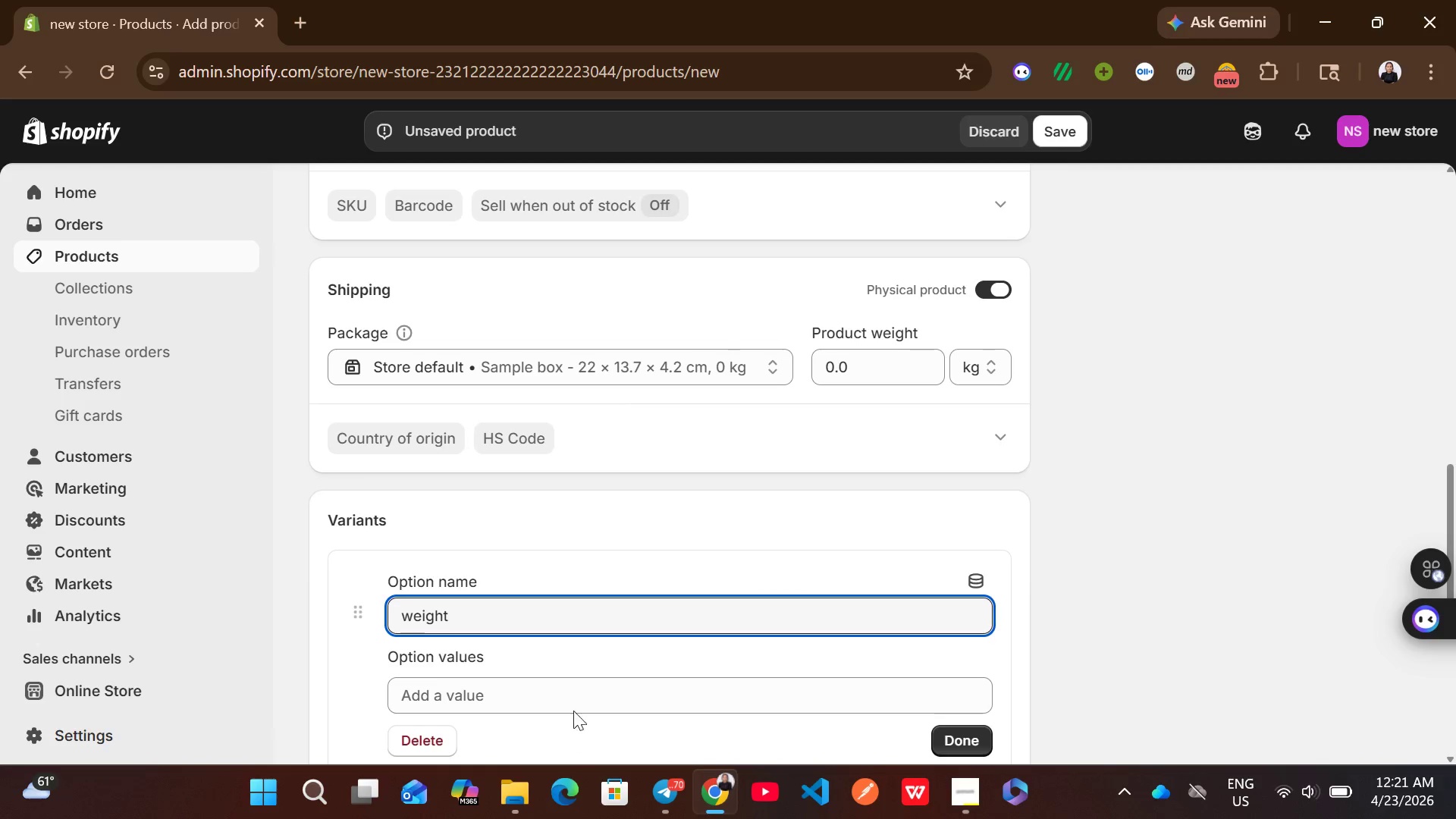 
left_click([575, 702])
 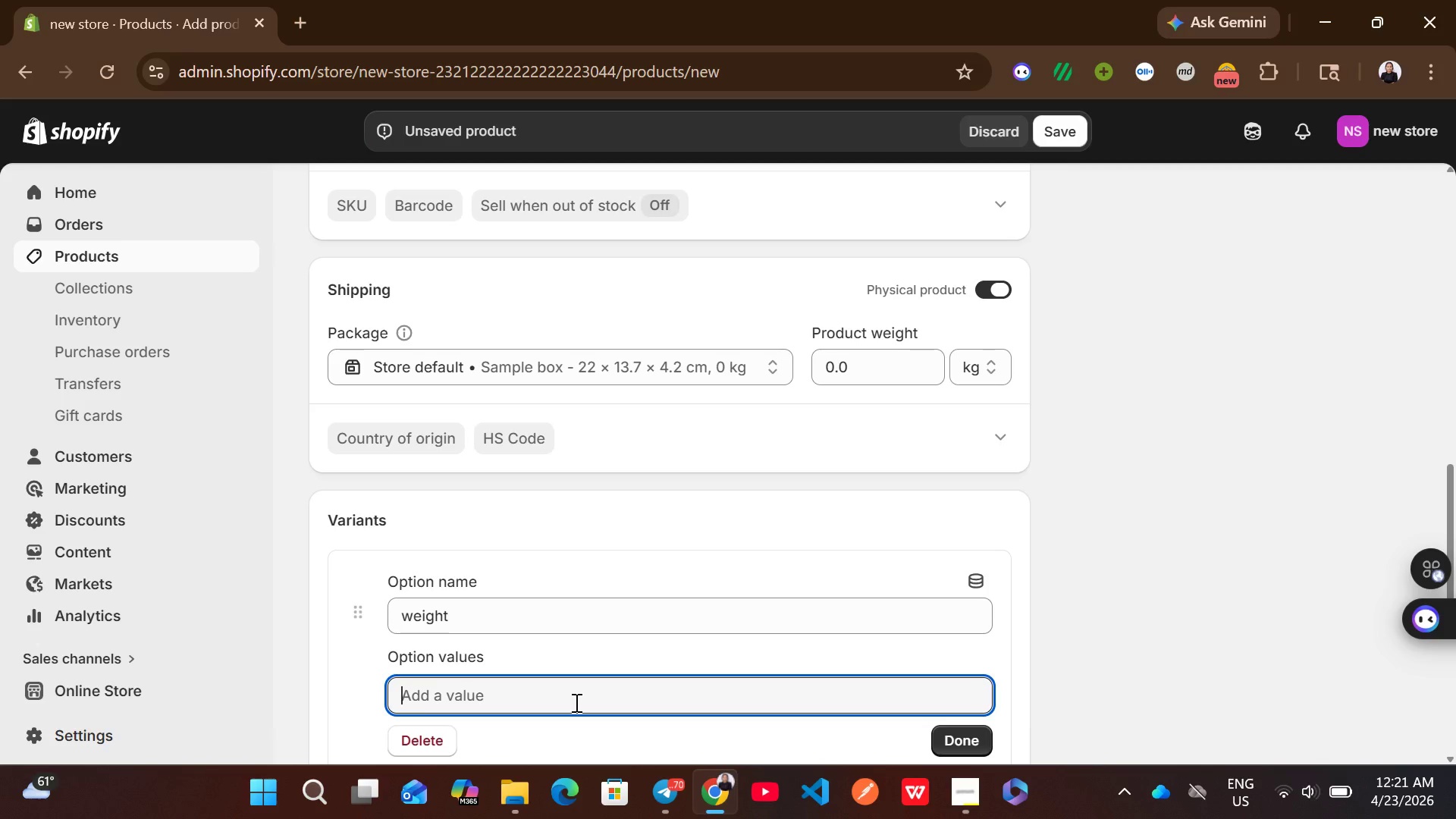 
wait(13.5)
 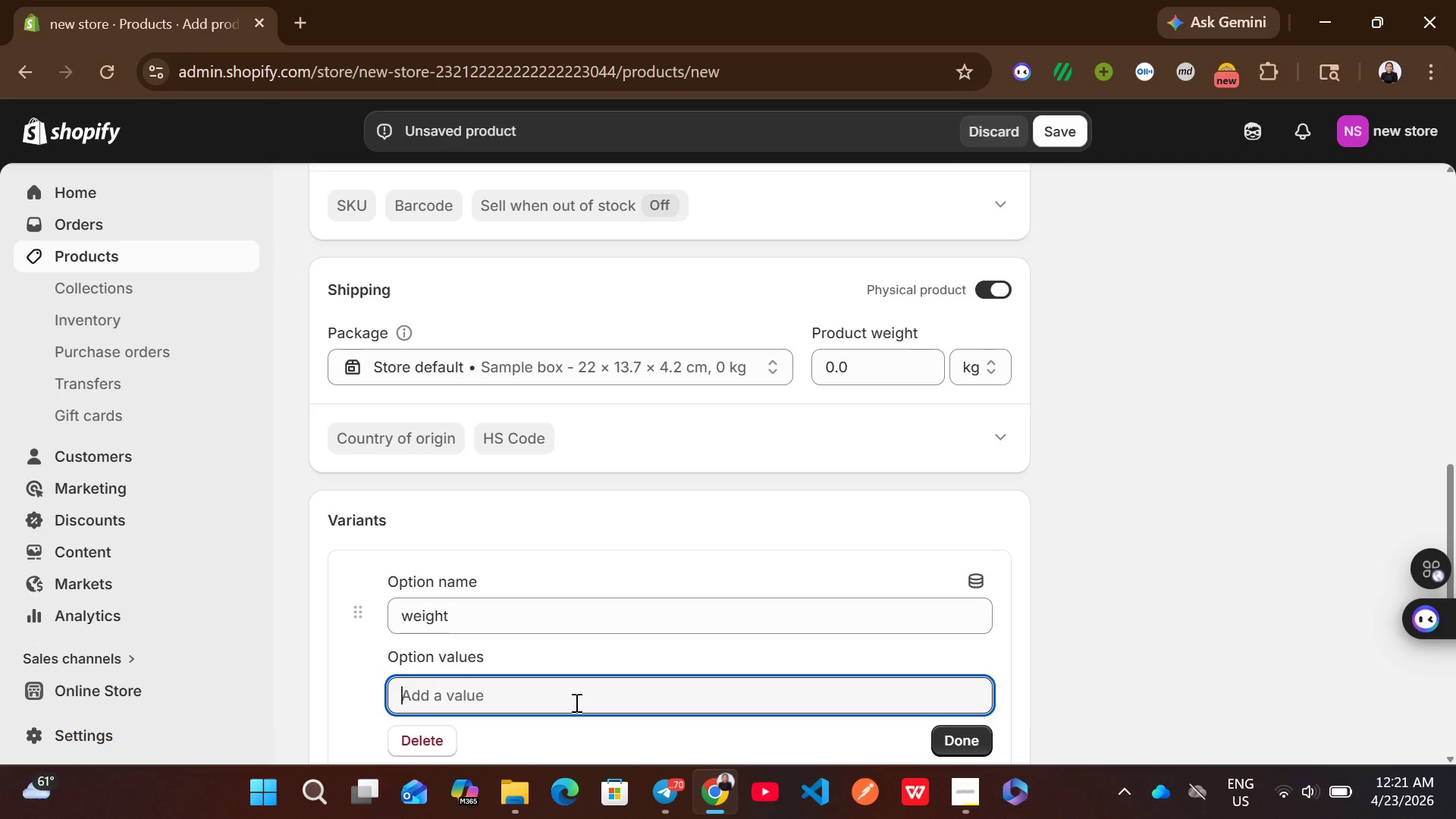 
key(8)
 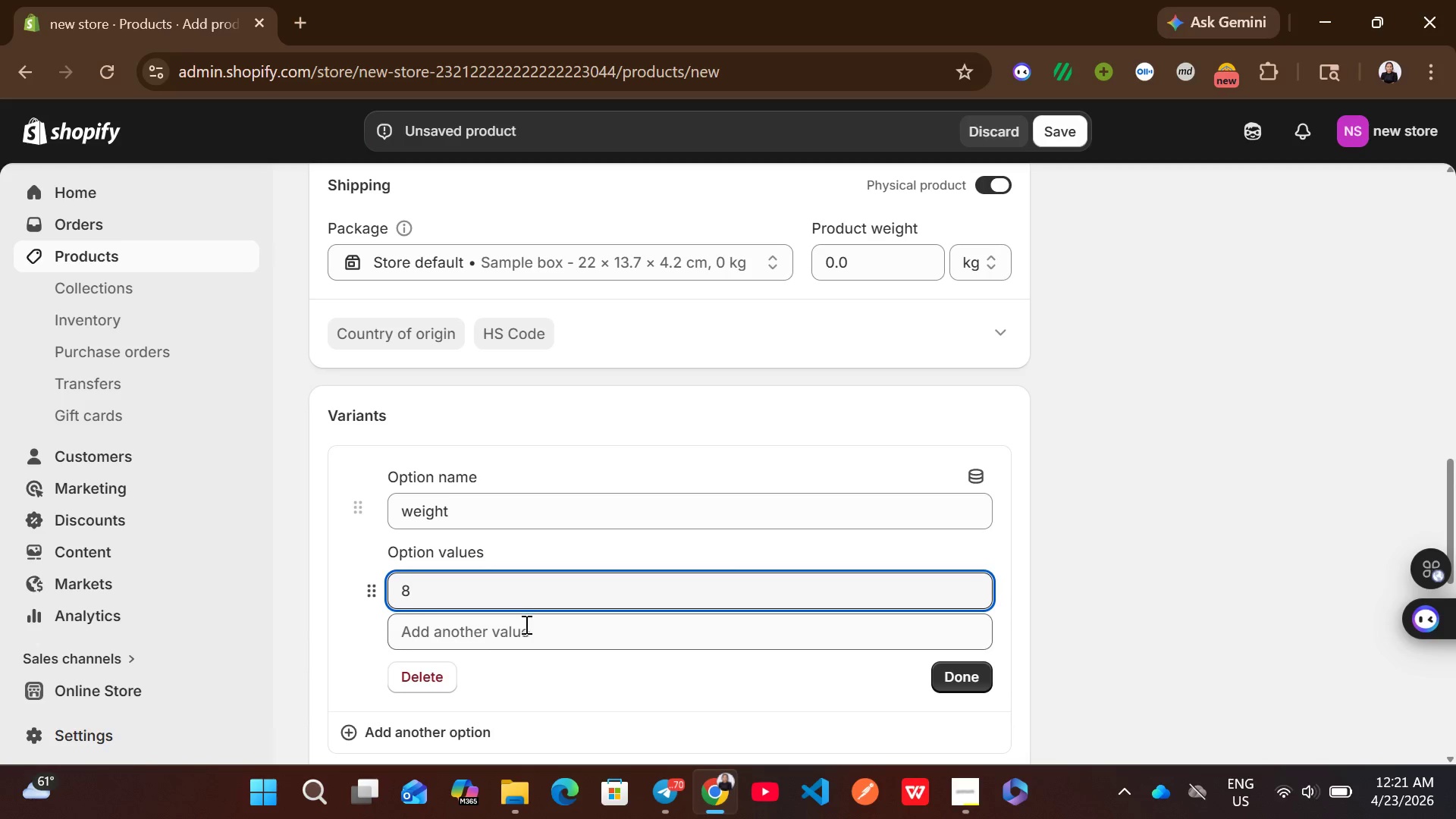 
left_click([527, 626])
 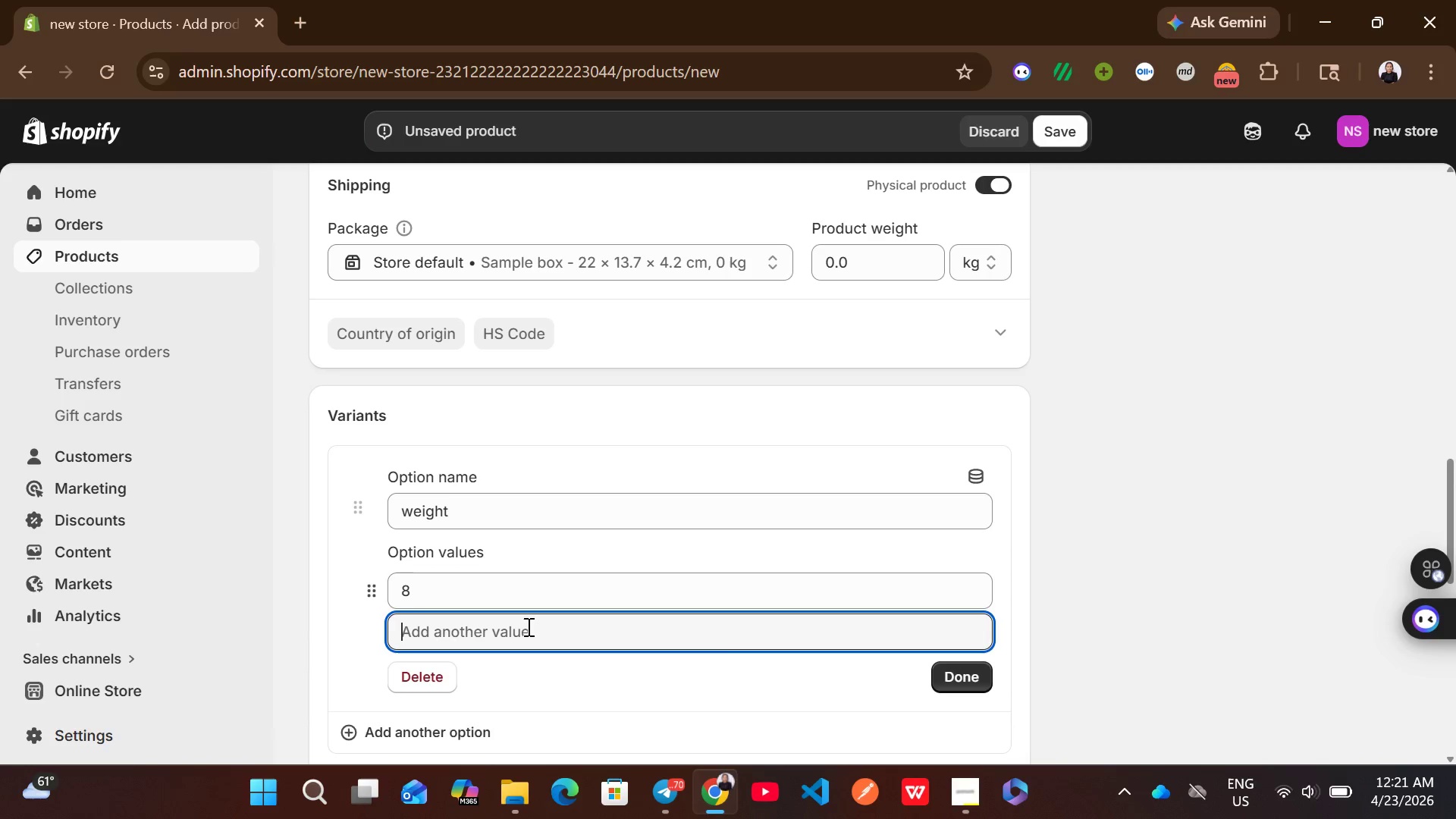 
type(12)
 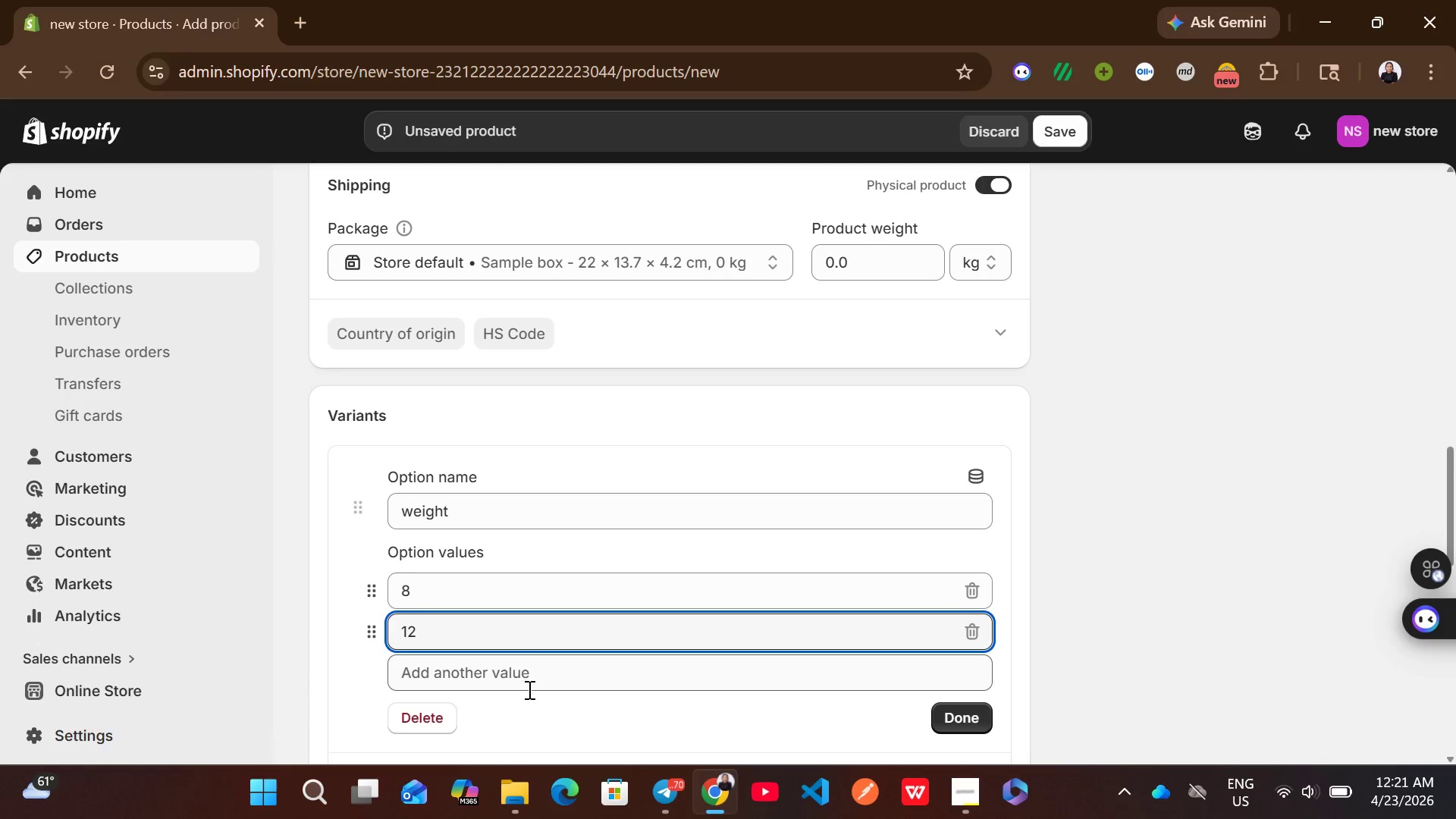 
left_click([528, 689])
 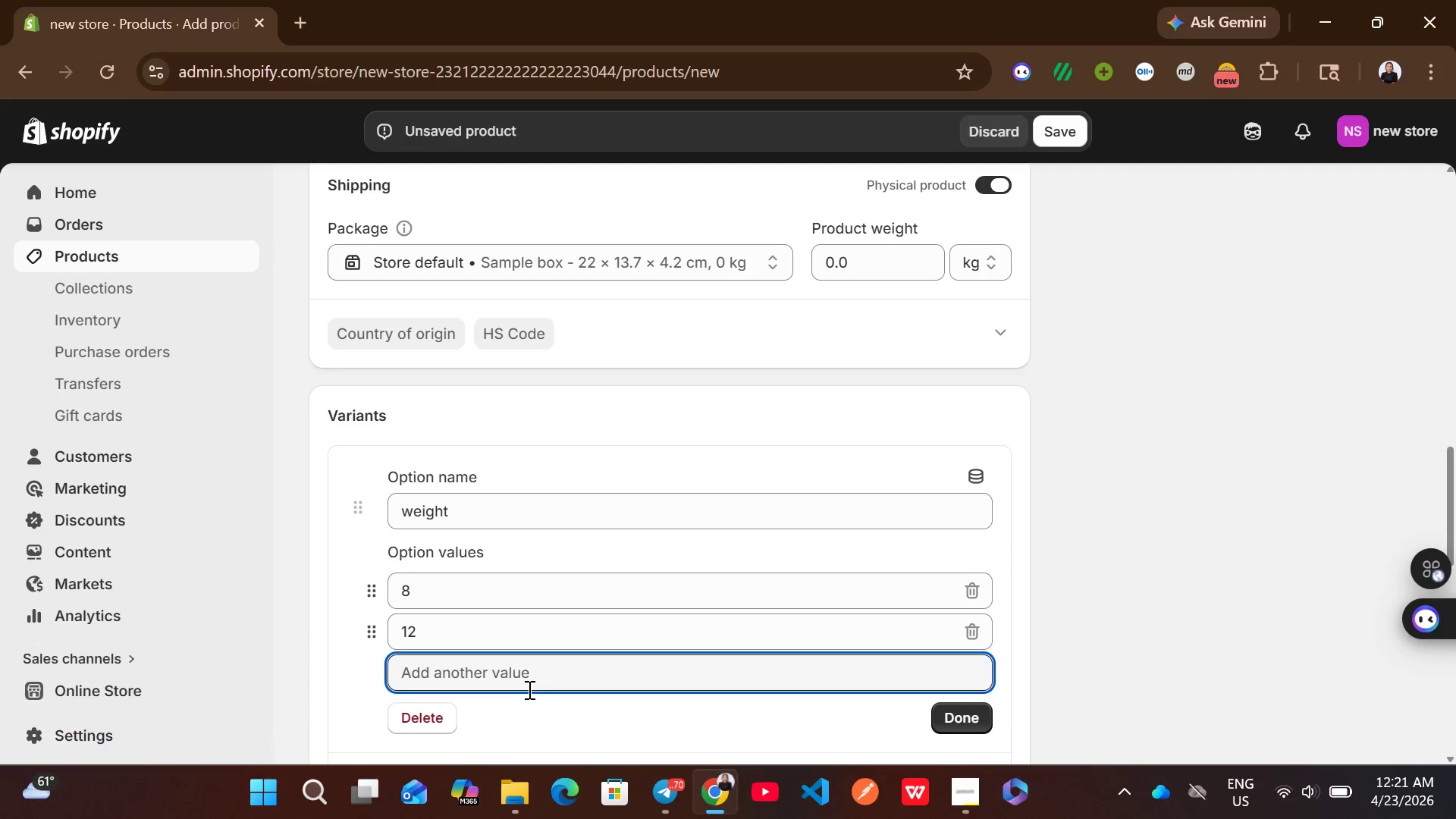 
type(16)
 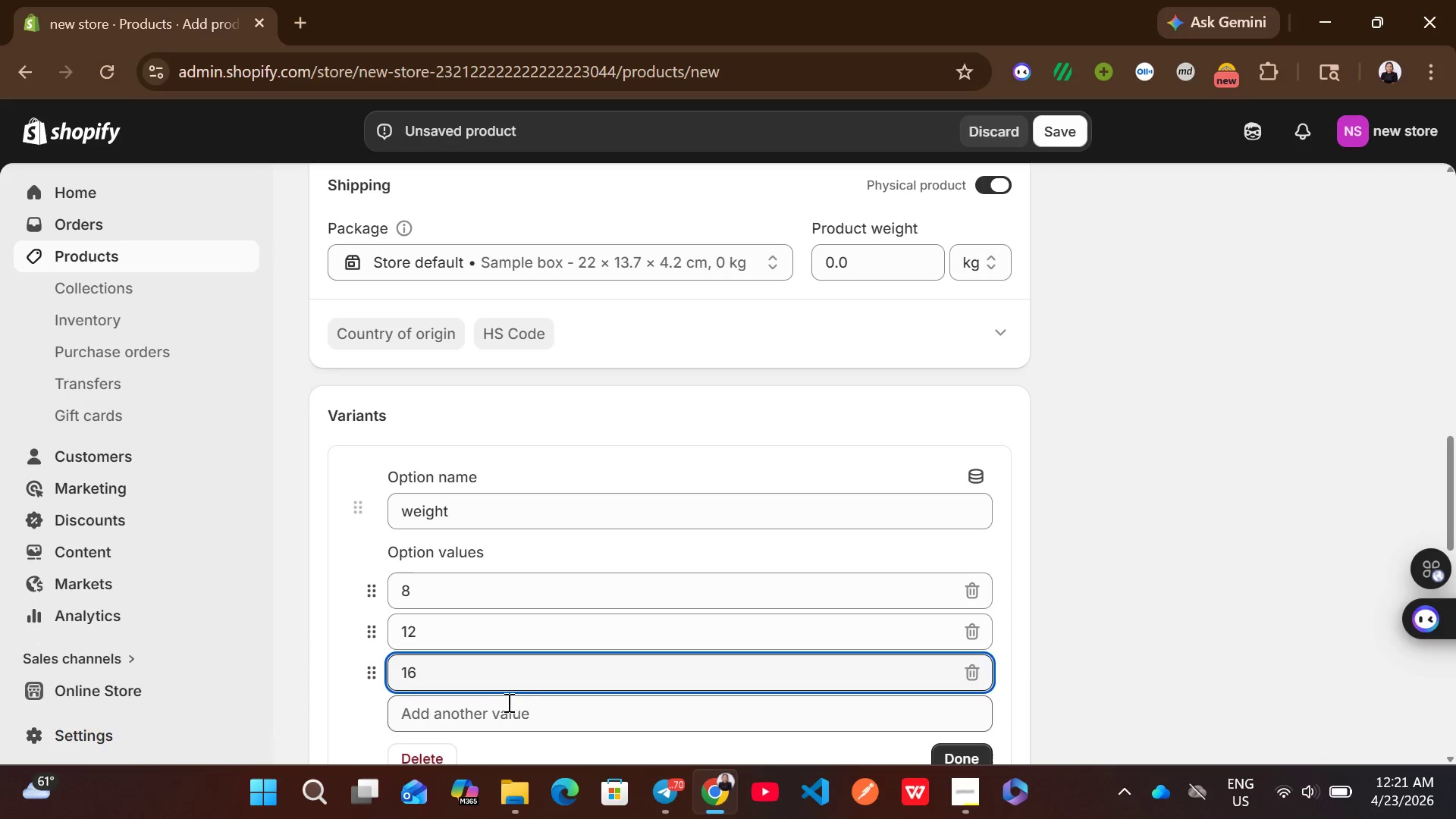 
left_click([491, 709])
 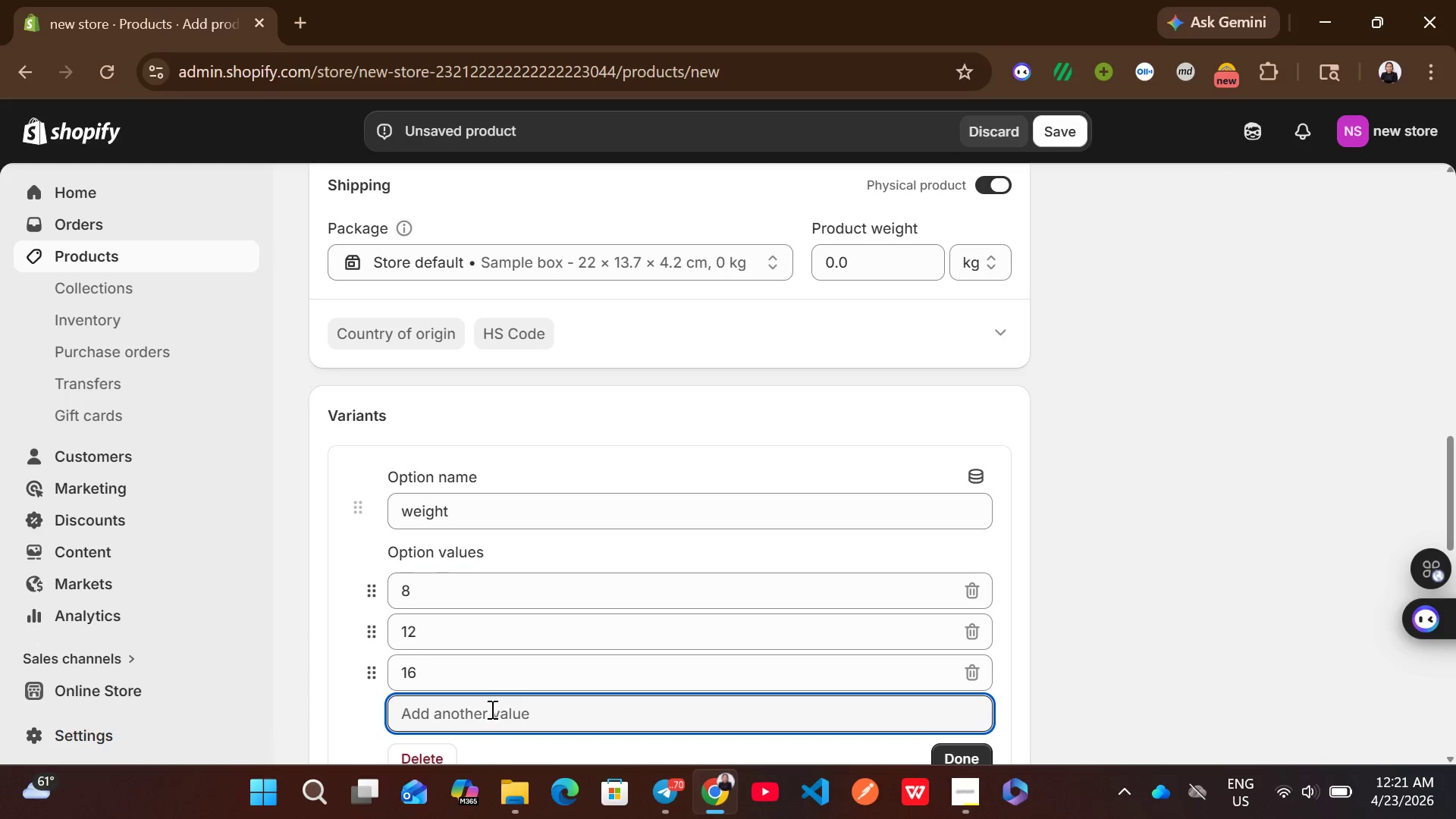 
type(20)
 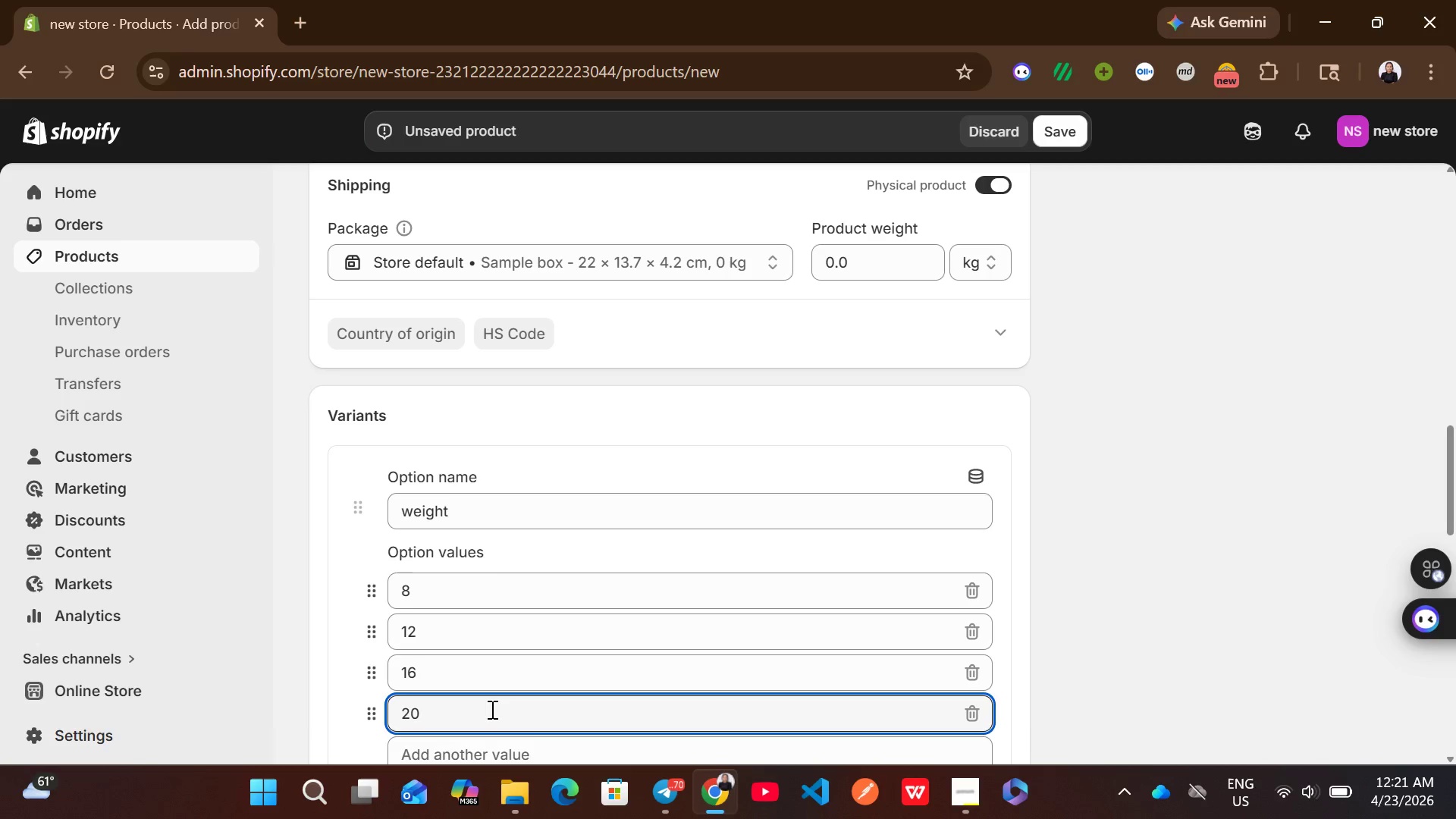 
type( )
key(Backspace)
type(kg)
 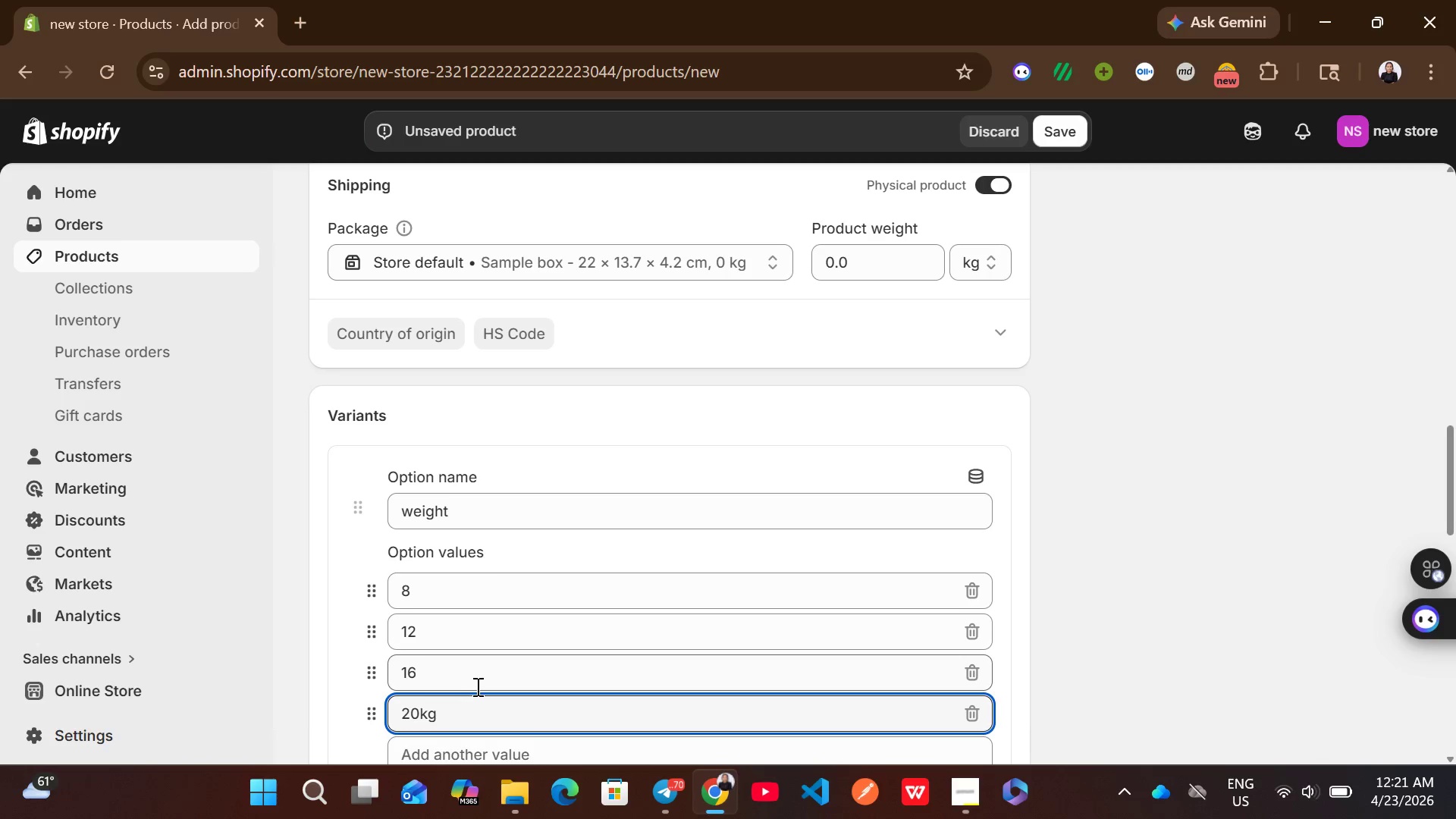 
left_click([472, 681])
 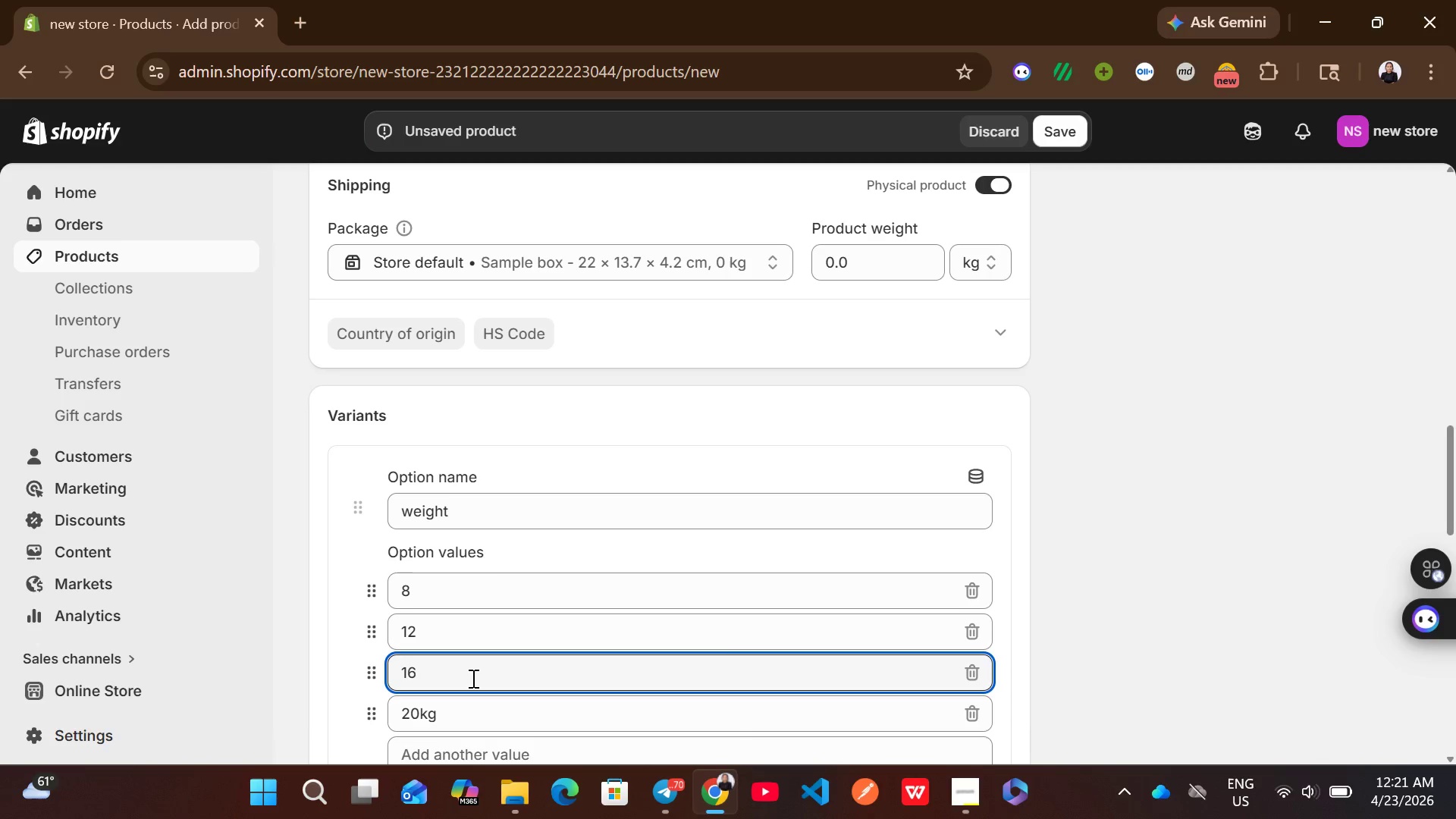 
type(kg)
 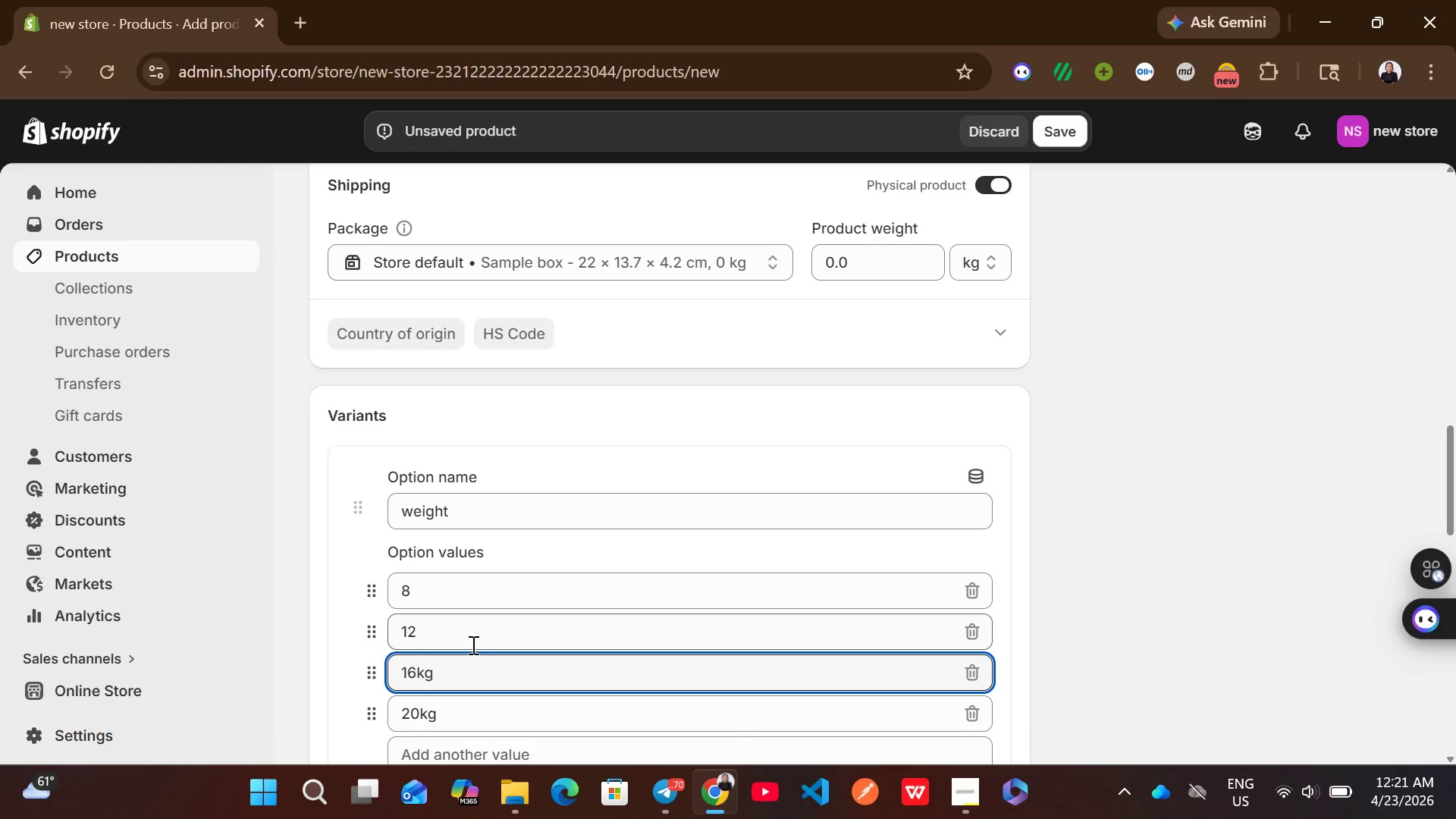 
left_click([469, 632])
 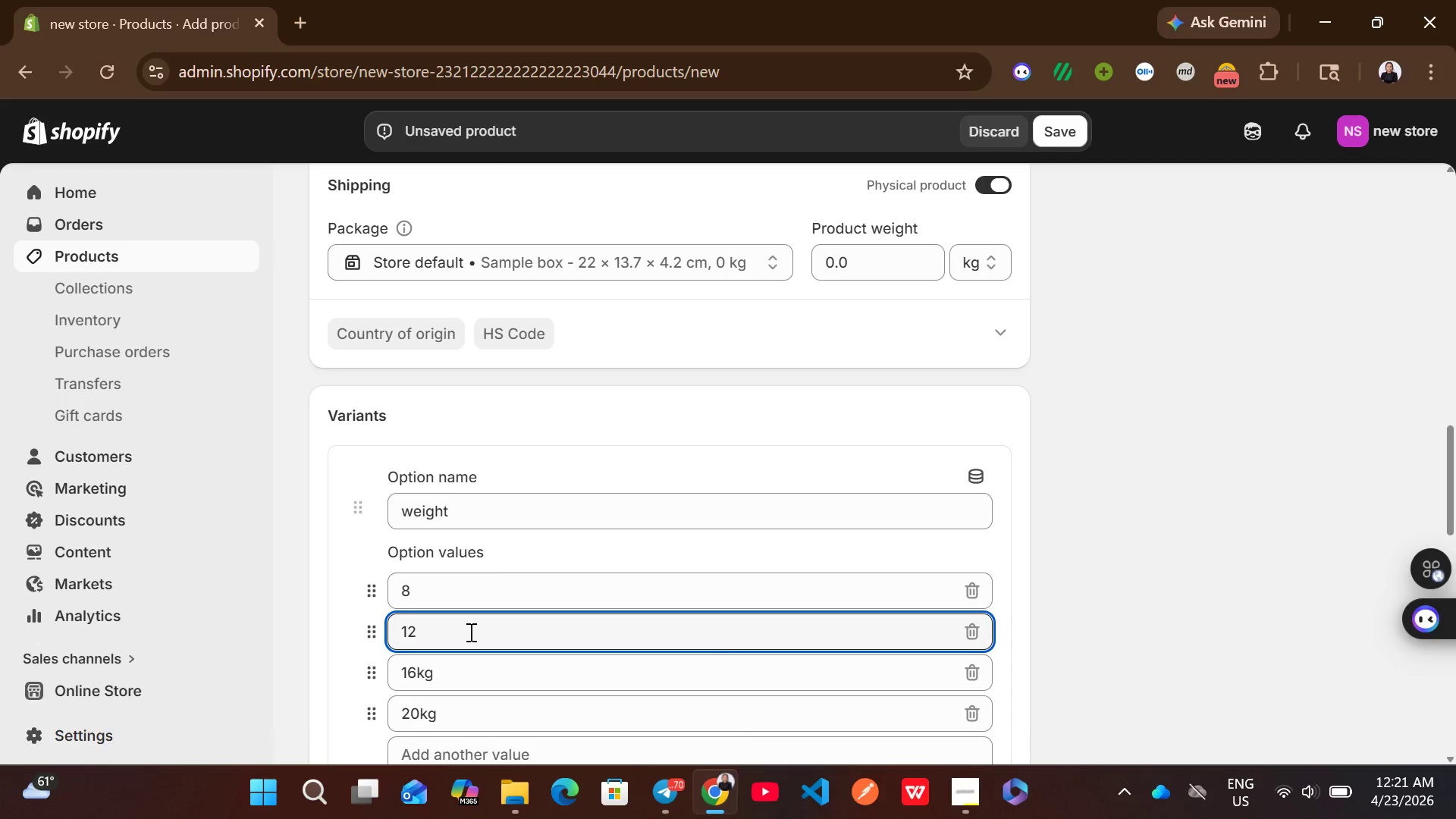 
type(kg)
 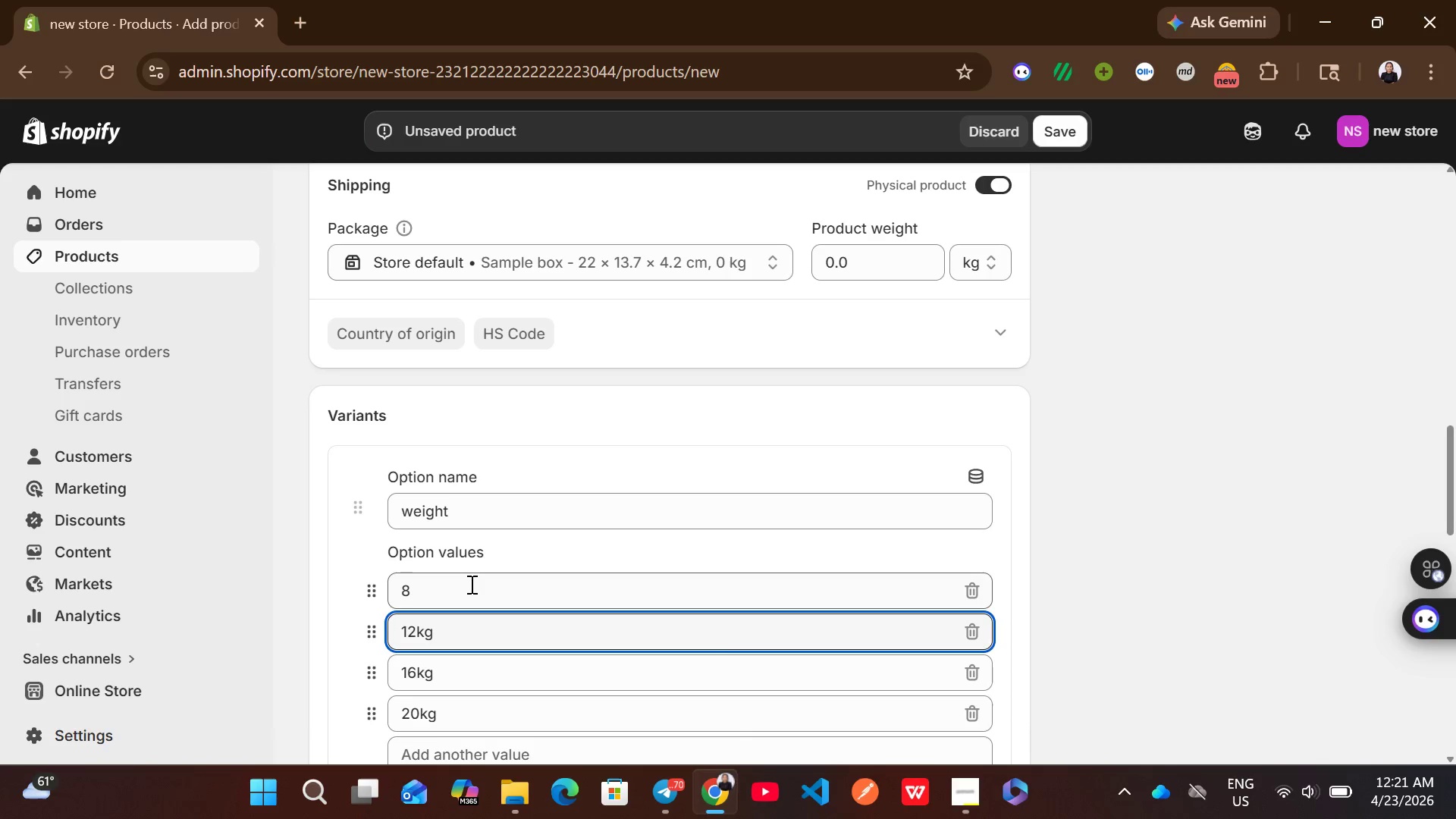 
left_click([470, 583])
 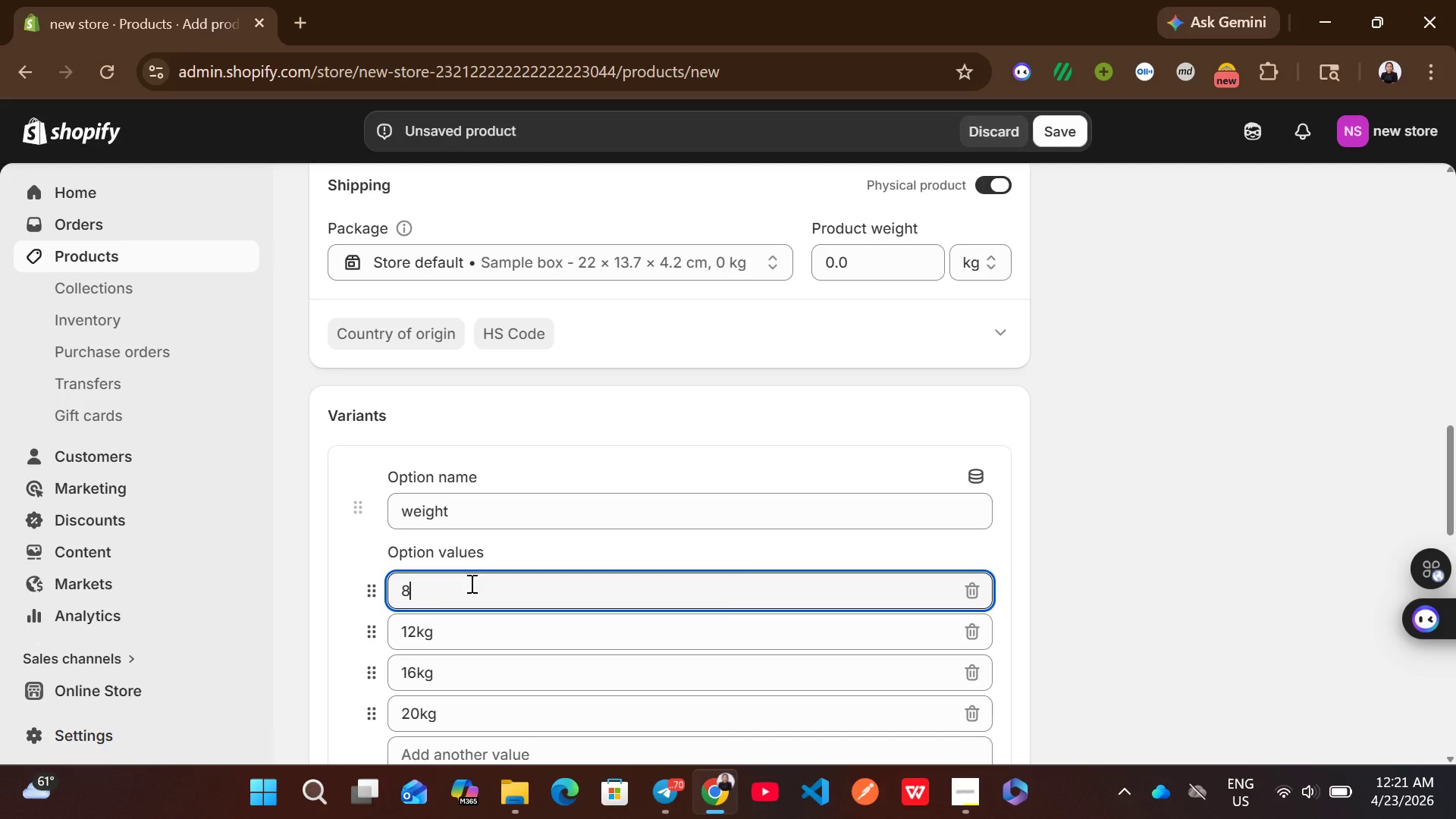 
type(kg)
 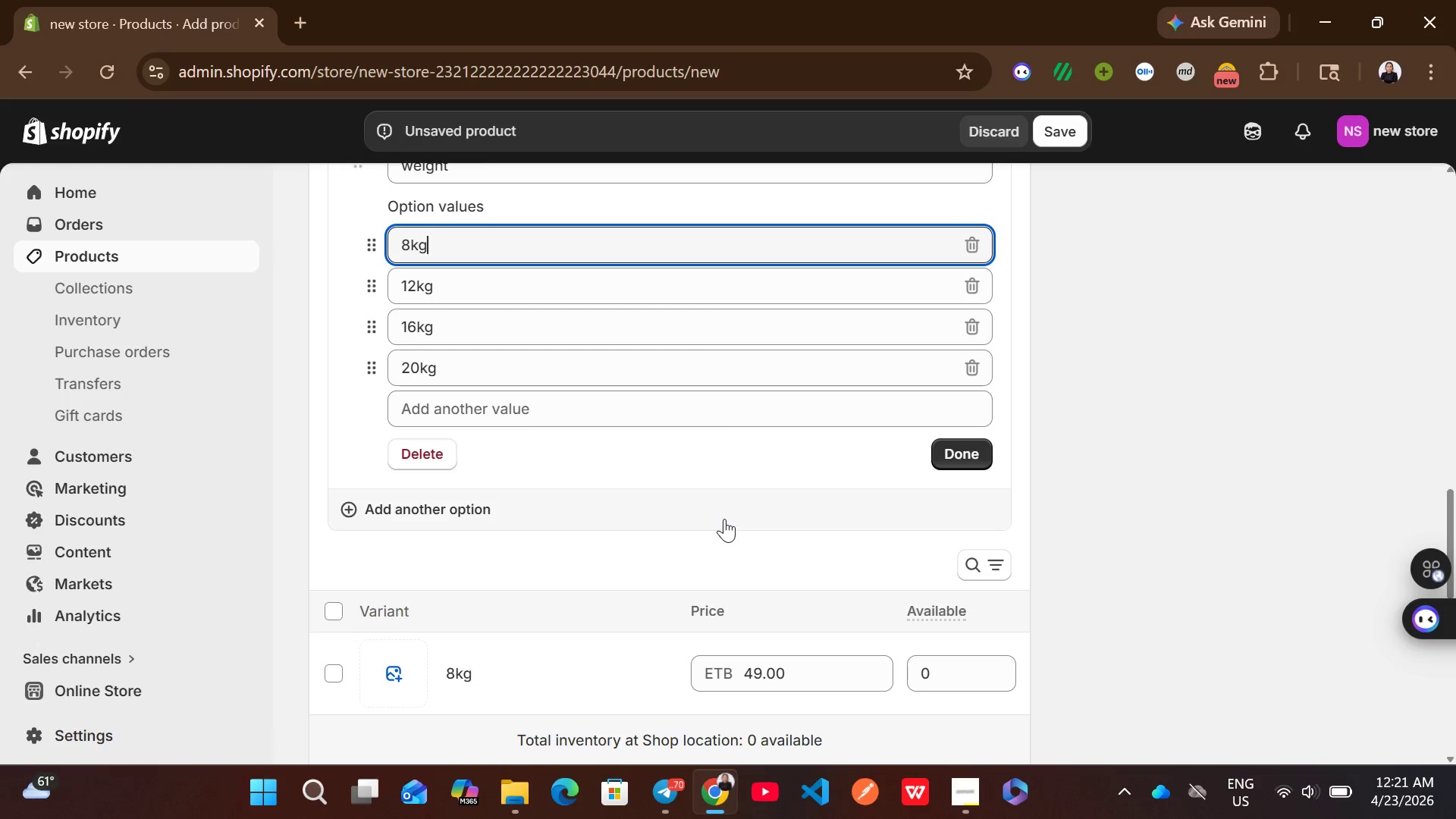 
left_click([973, 444])
 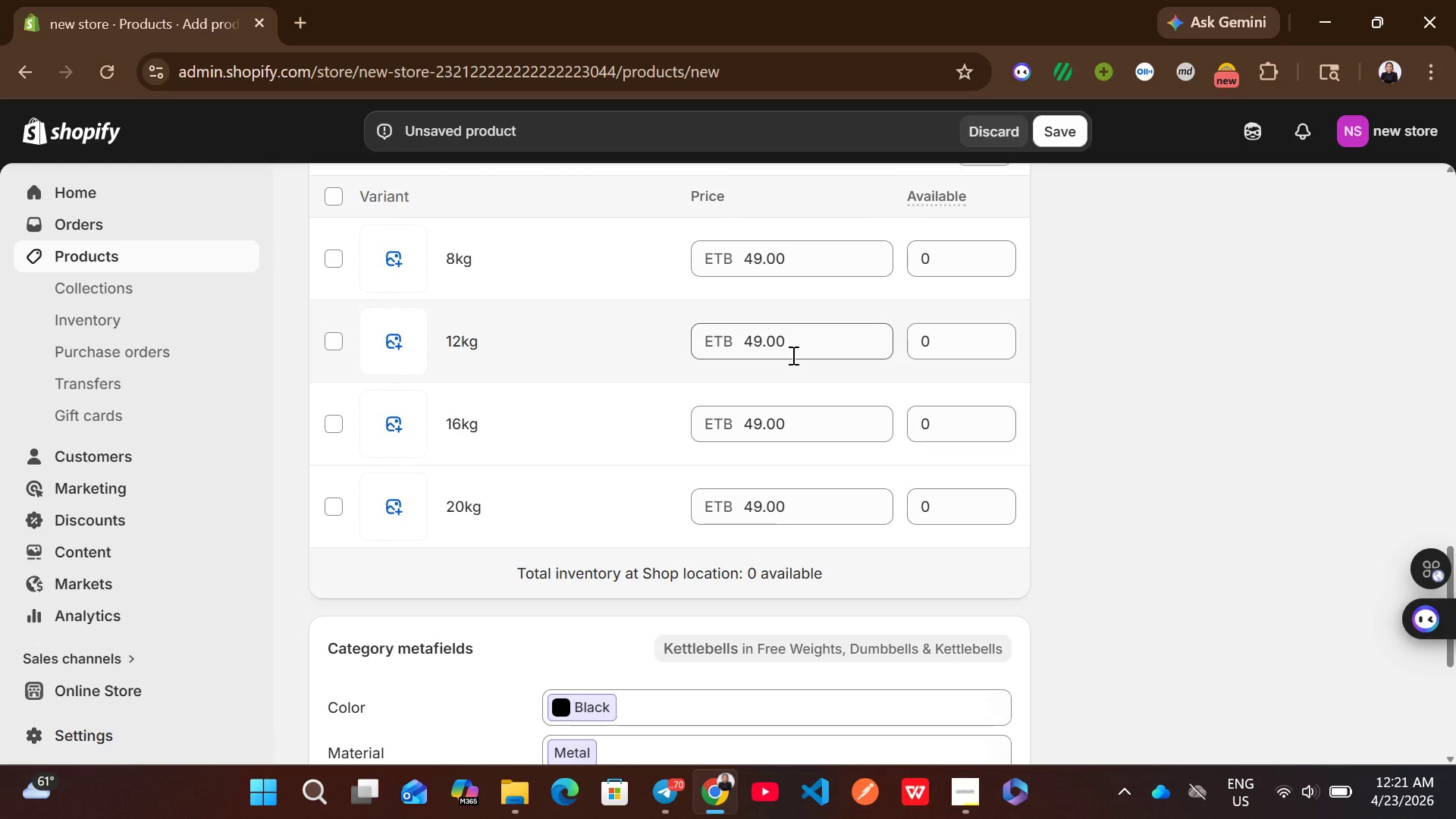 
wait(5.75)
 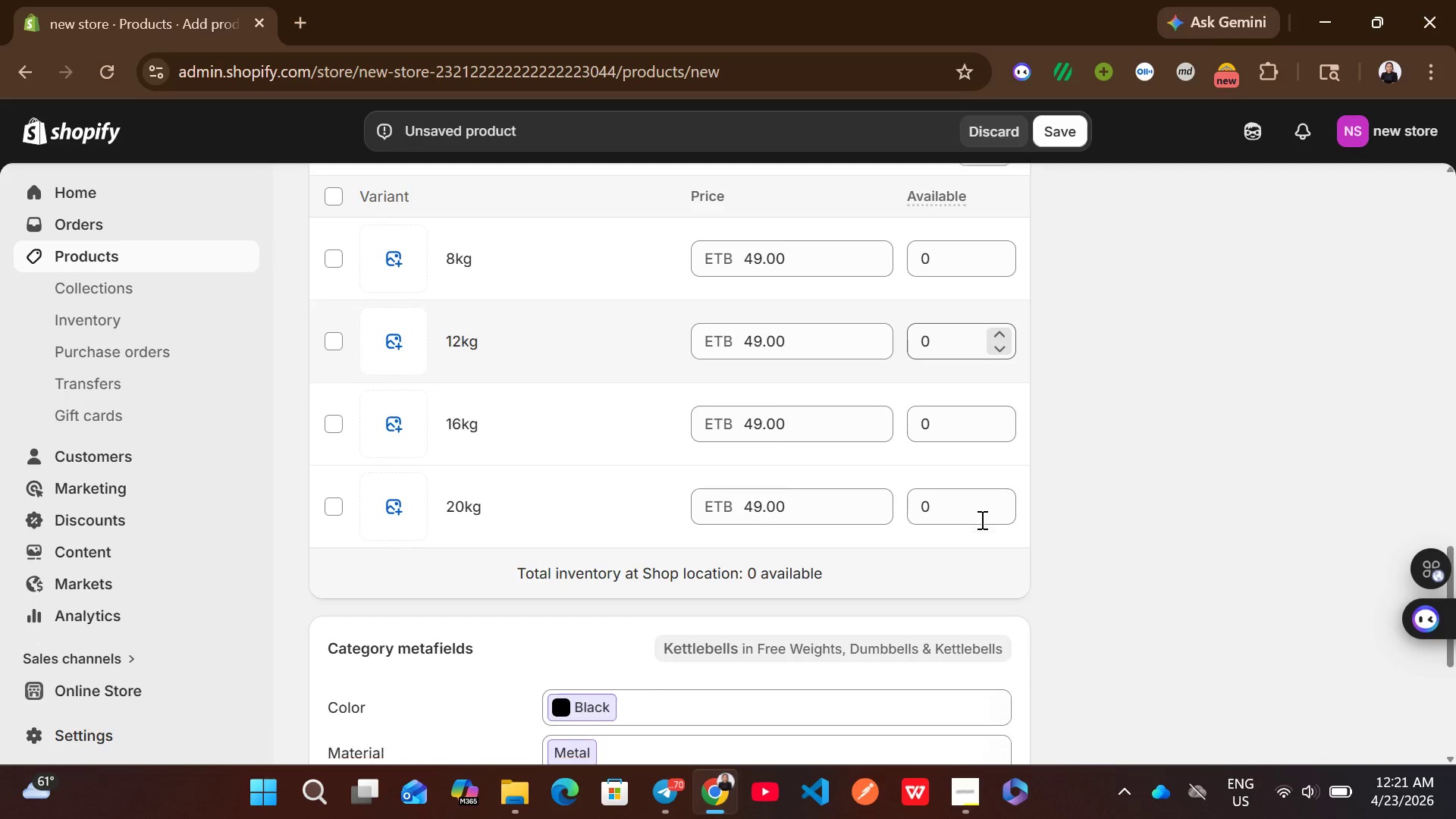 
left_click([763, 265])
 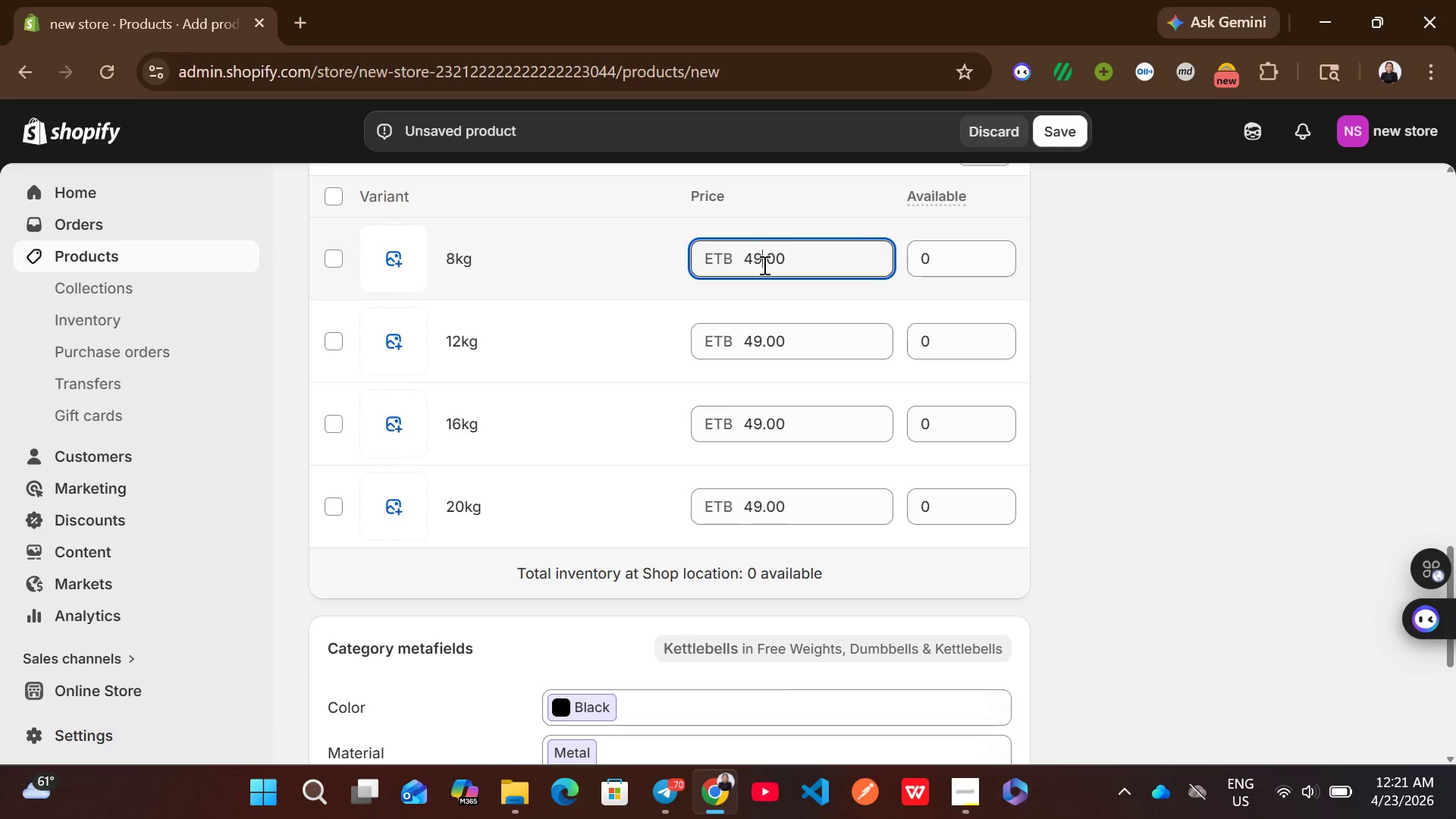 
key(Backspace)
 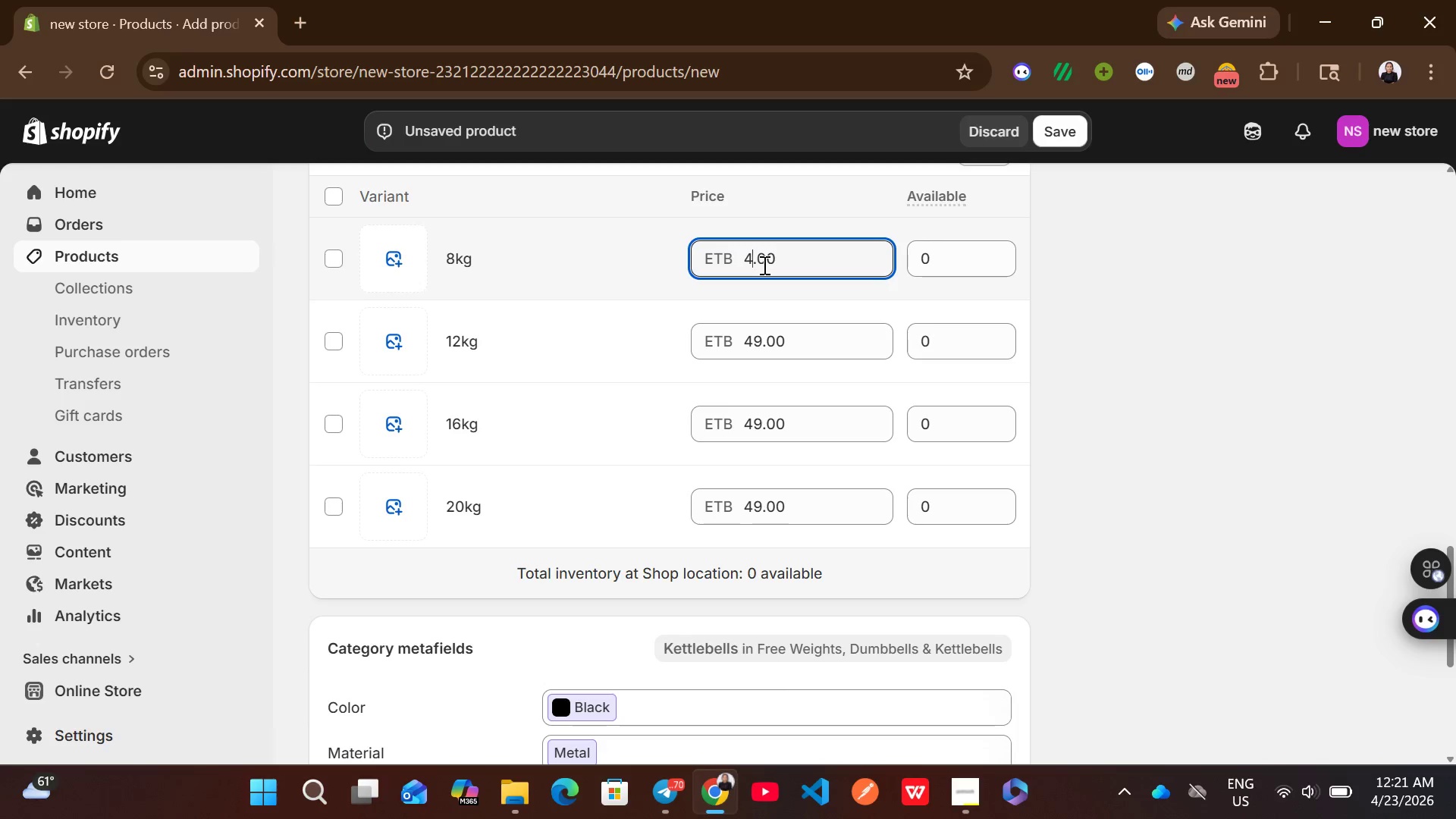 
key(5)
 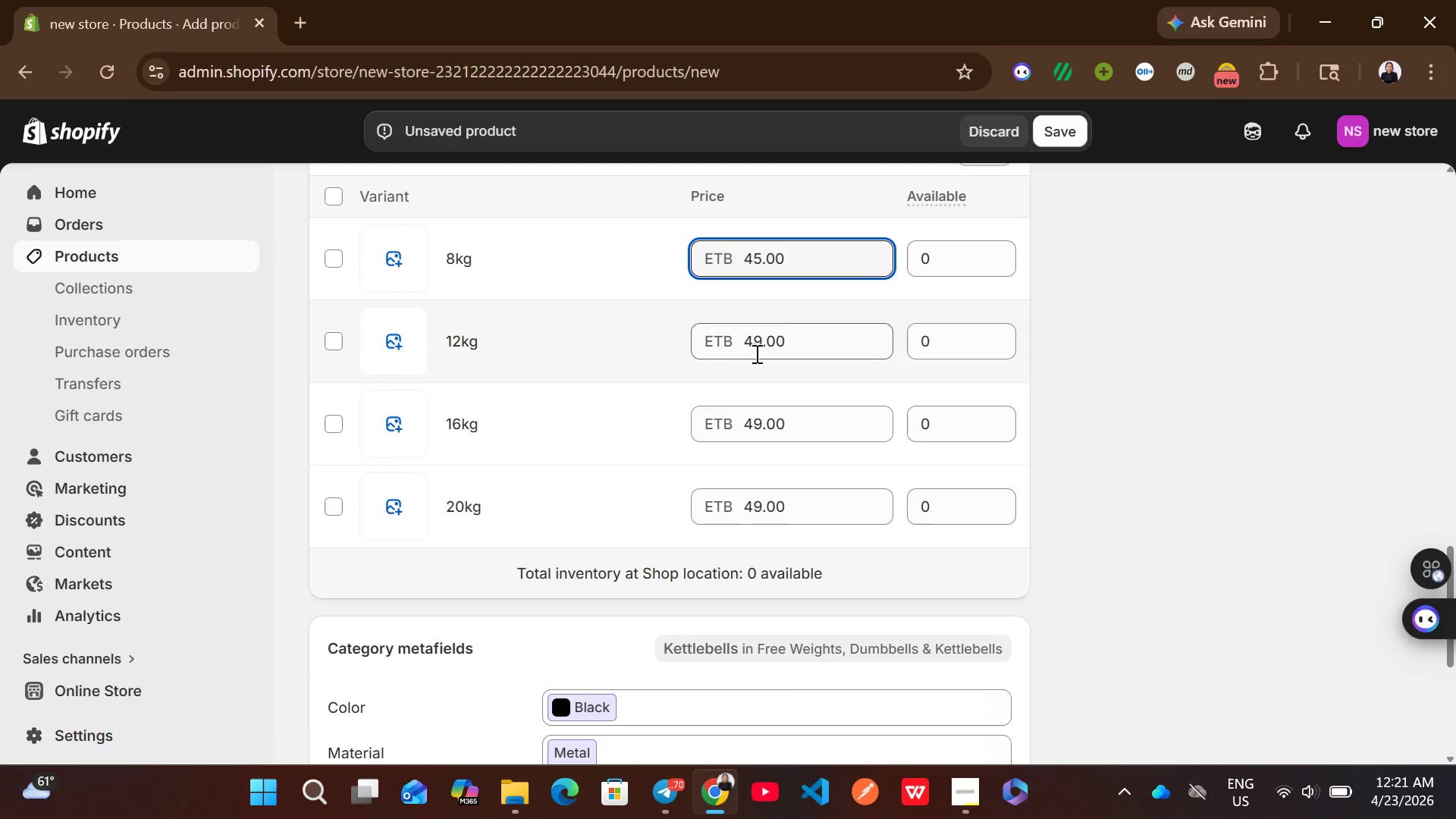 
left_click([758, 344])
 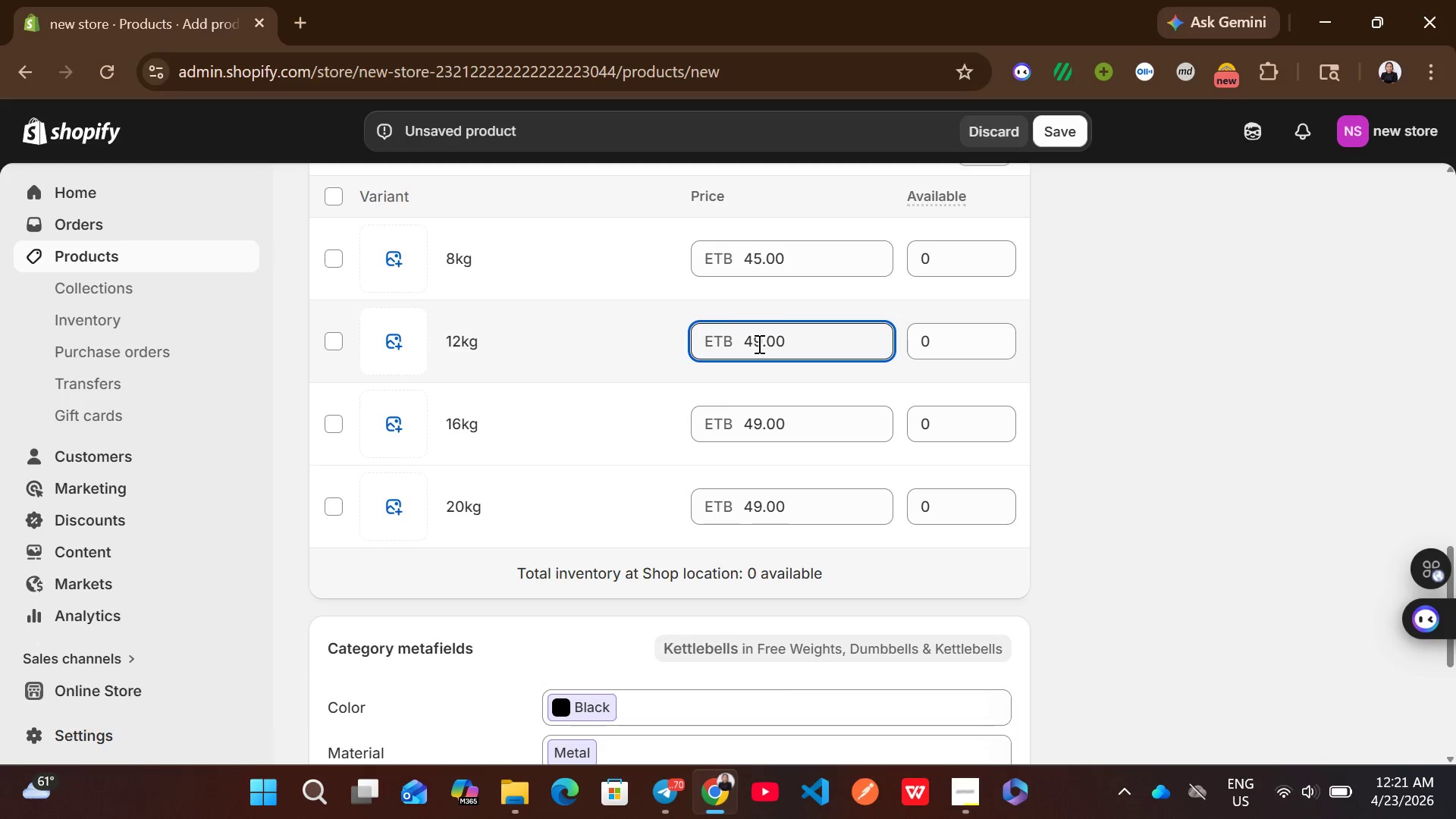 
key(ArrowRight)
 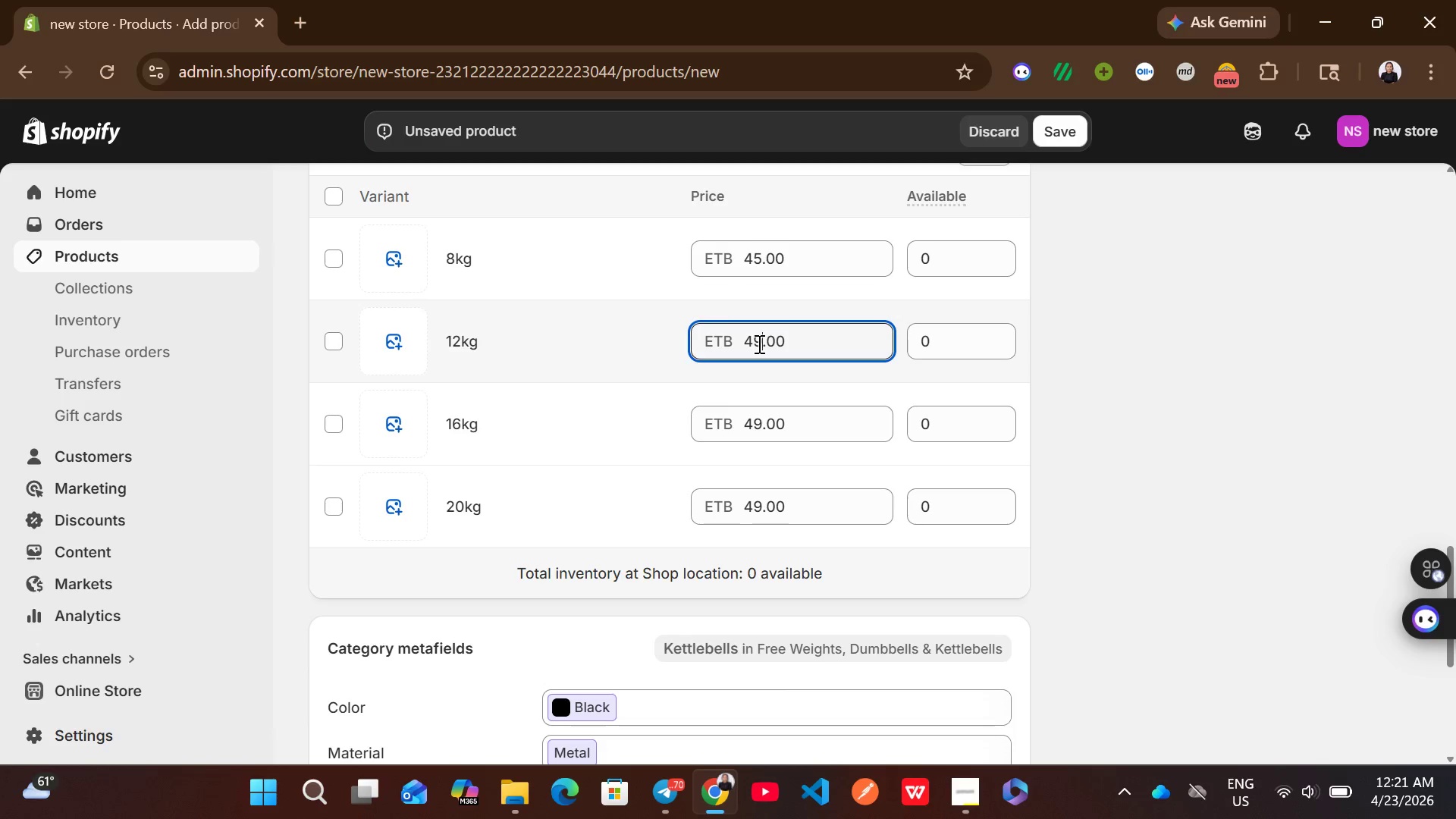 
key(Backspace)
key(Backspace)
type(60)
 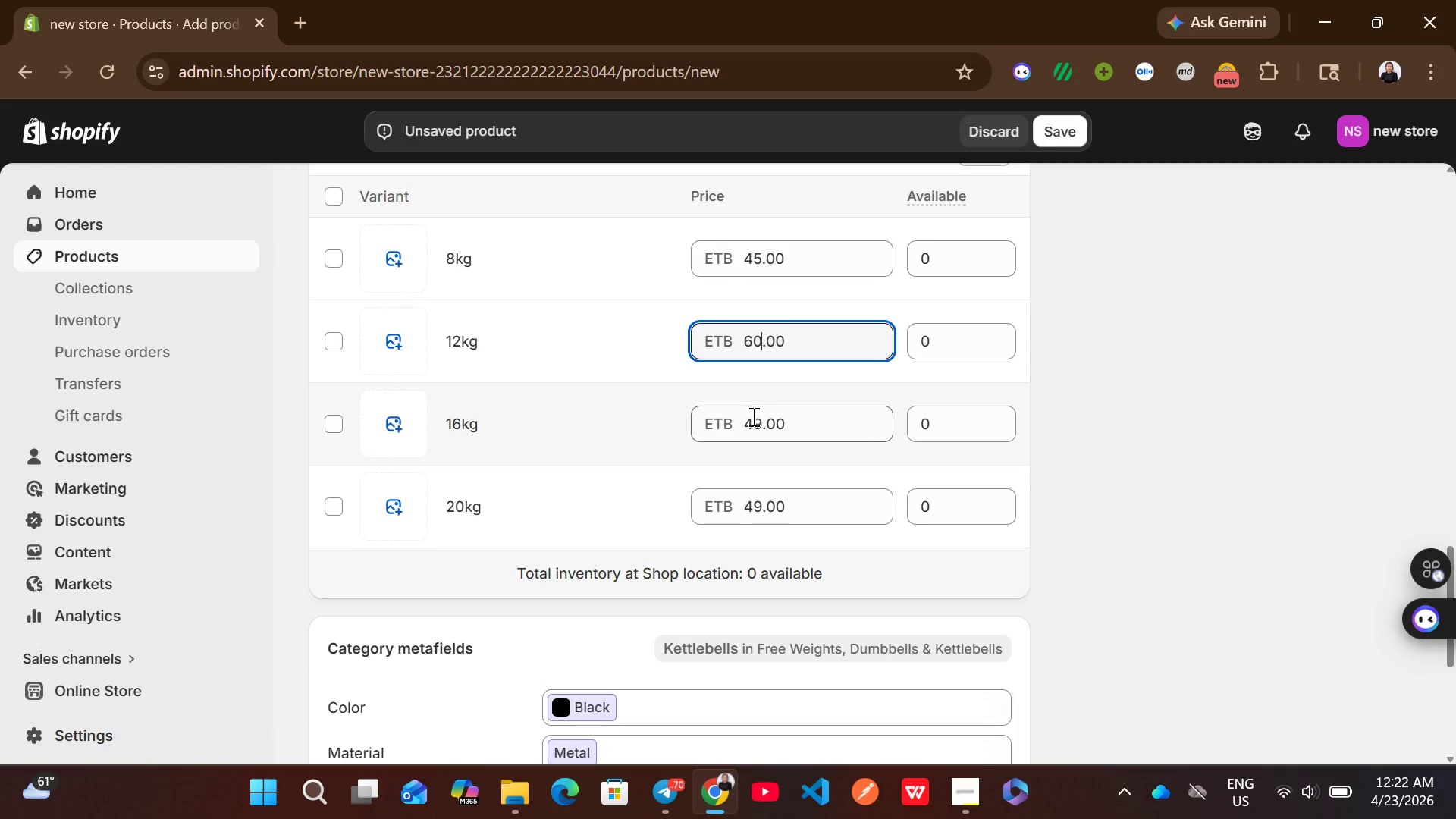 
left_click([764, 422])
 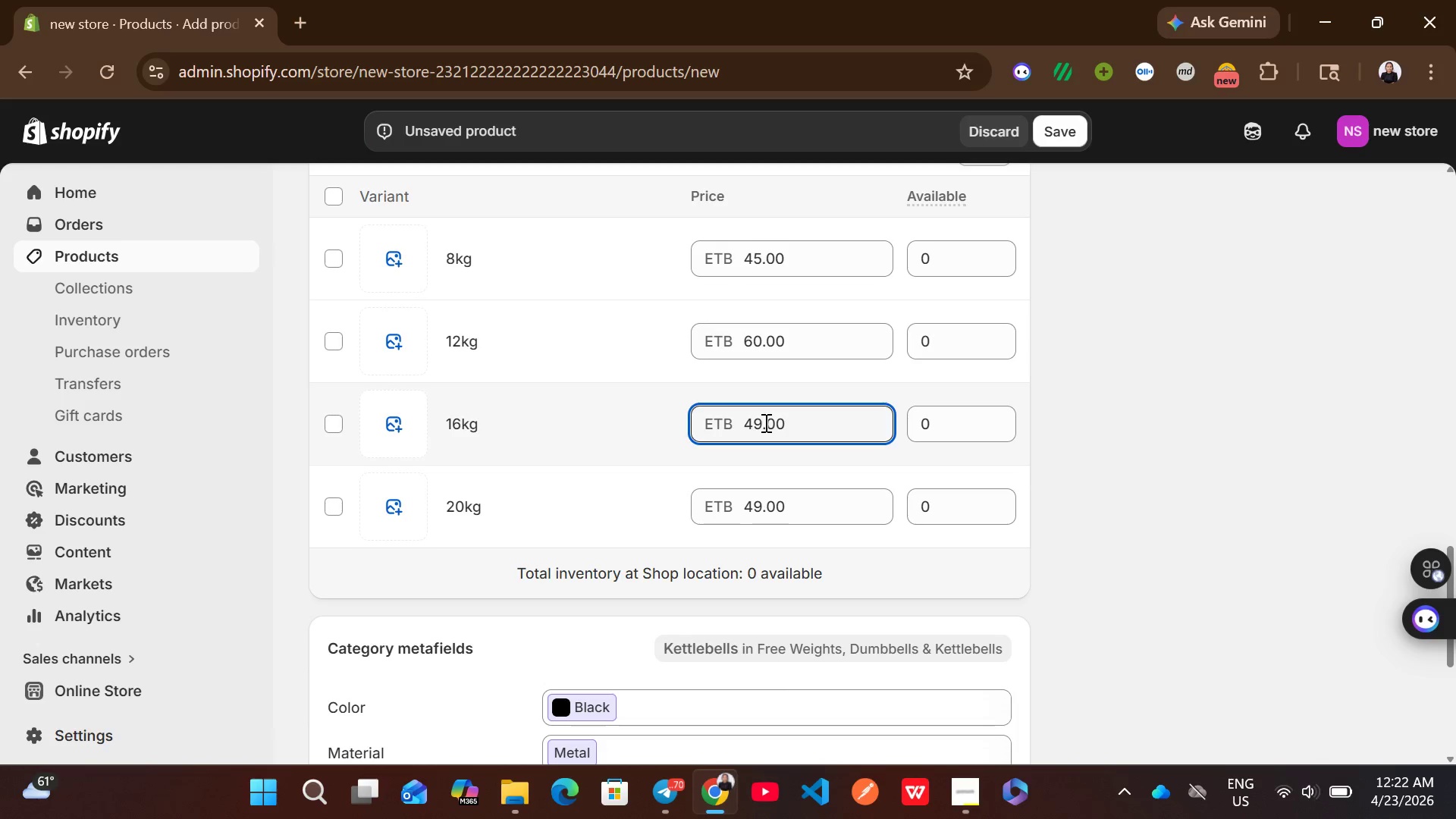 
key(ArrowLeft)
 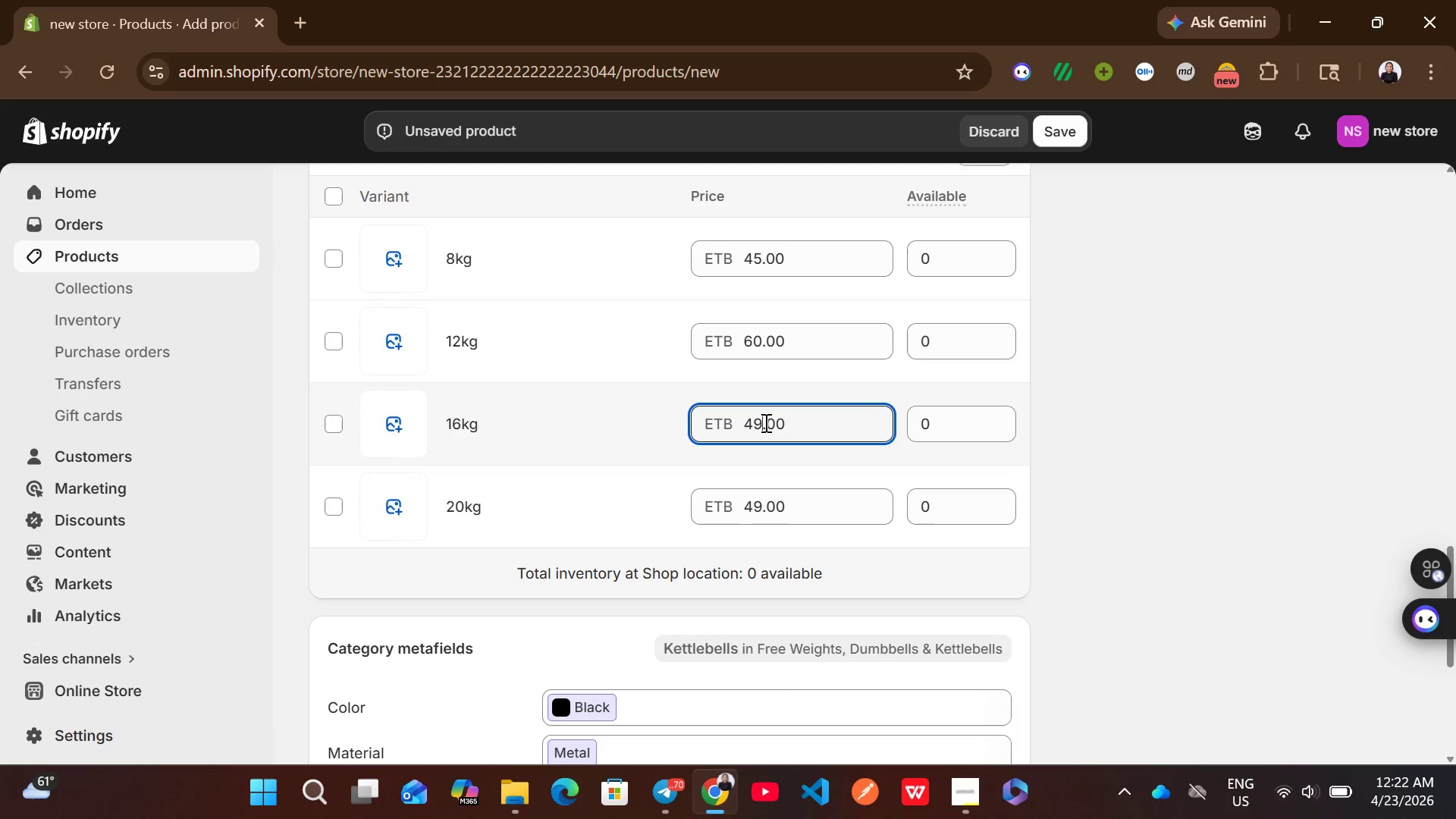 
key(Backspace)
 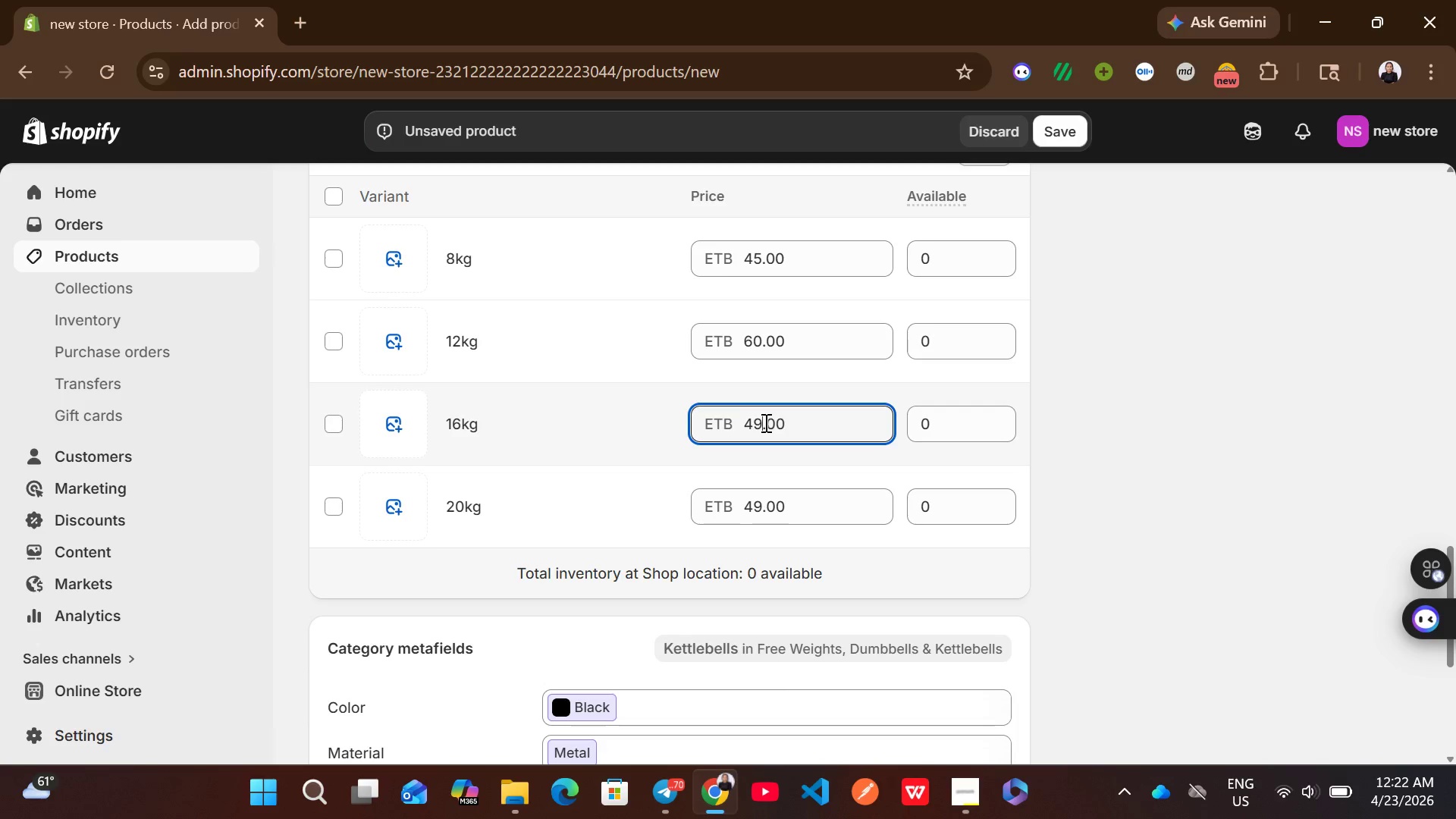 
key(Backspace)
 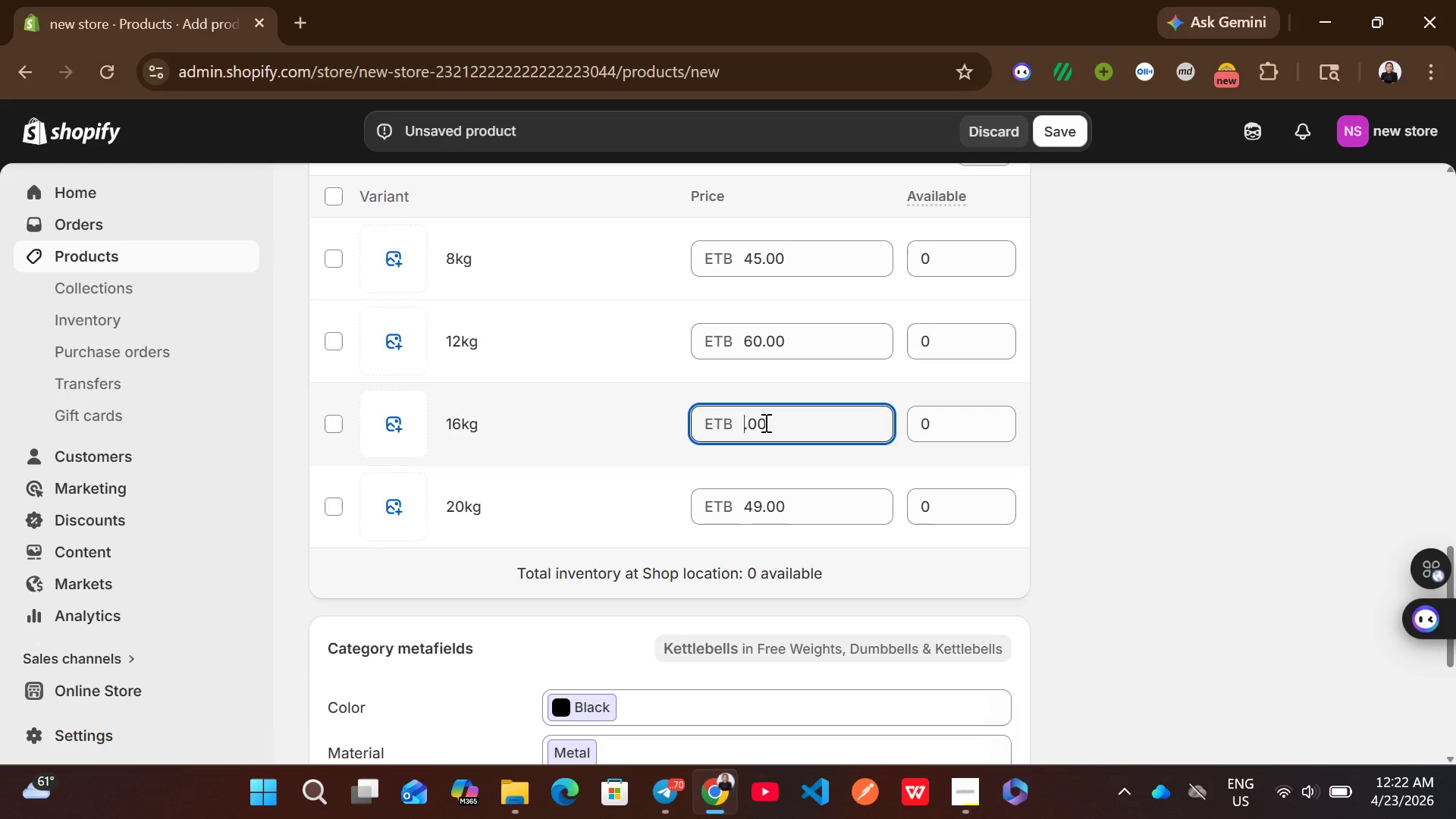 
type(75)
 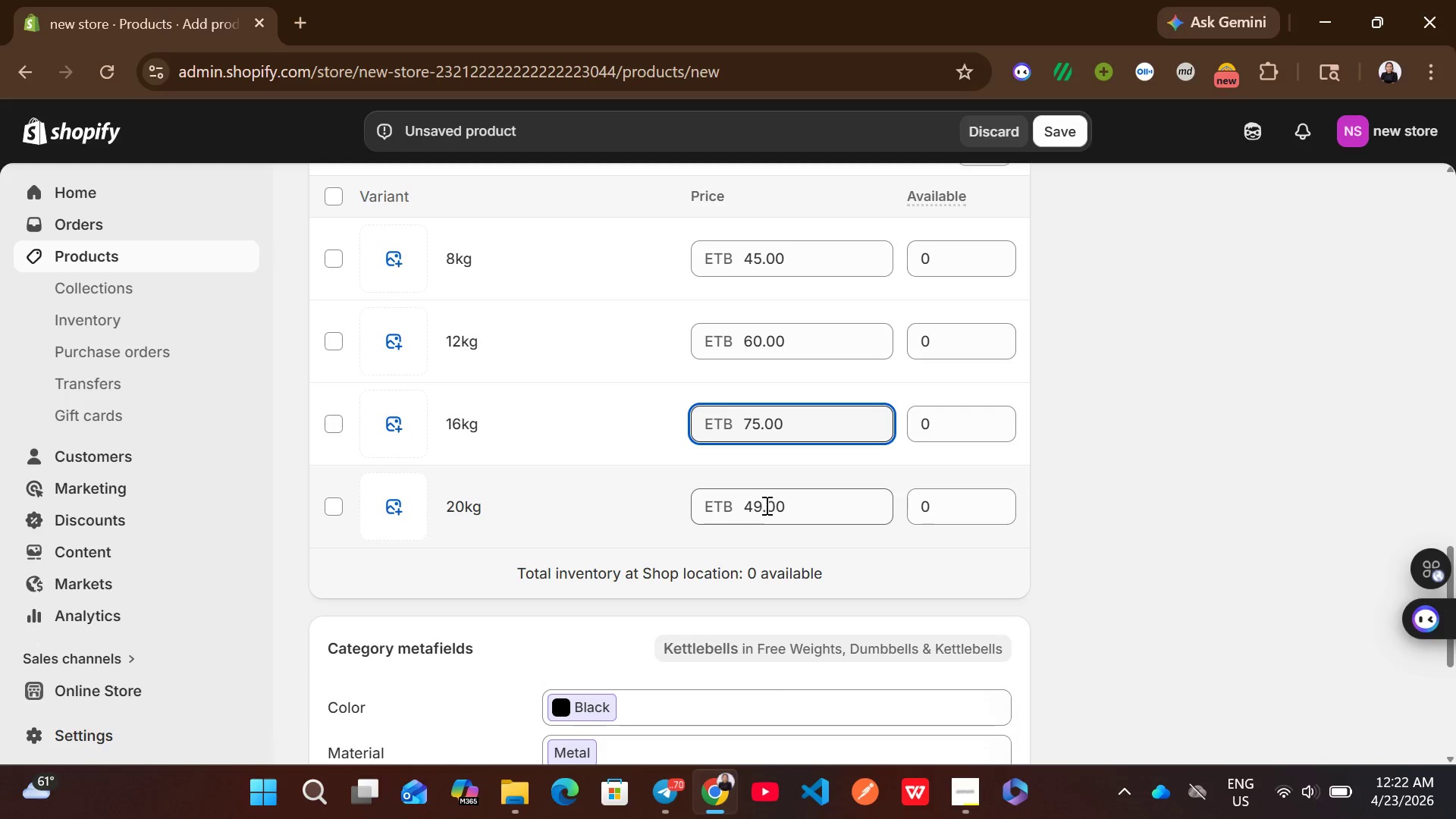 
left_click([765, 504])
 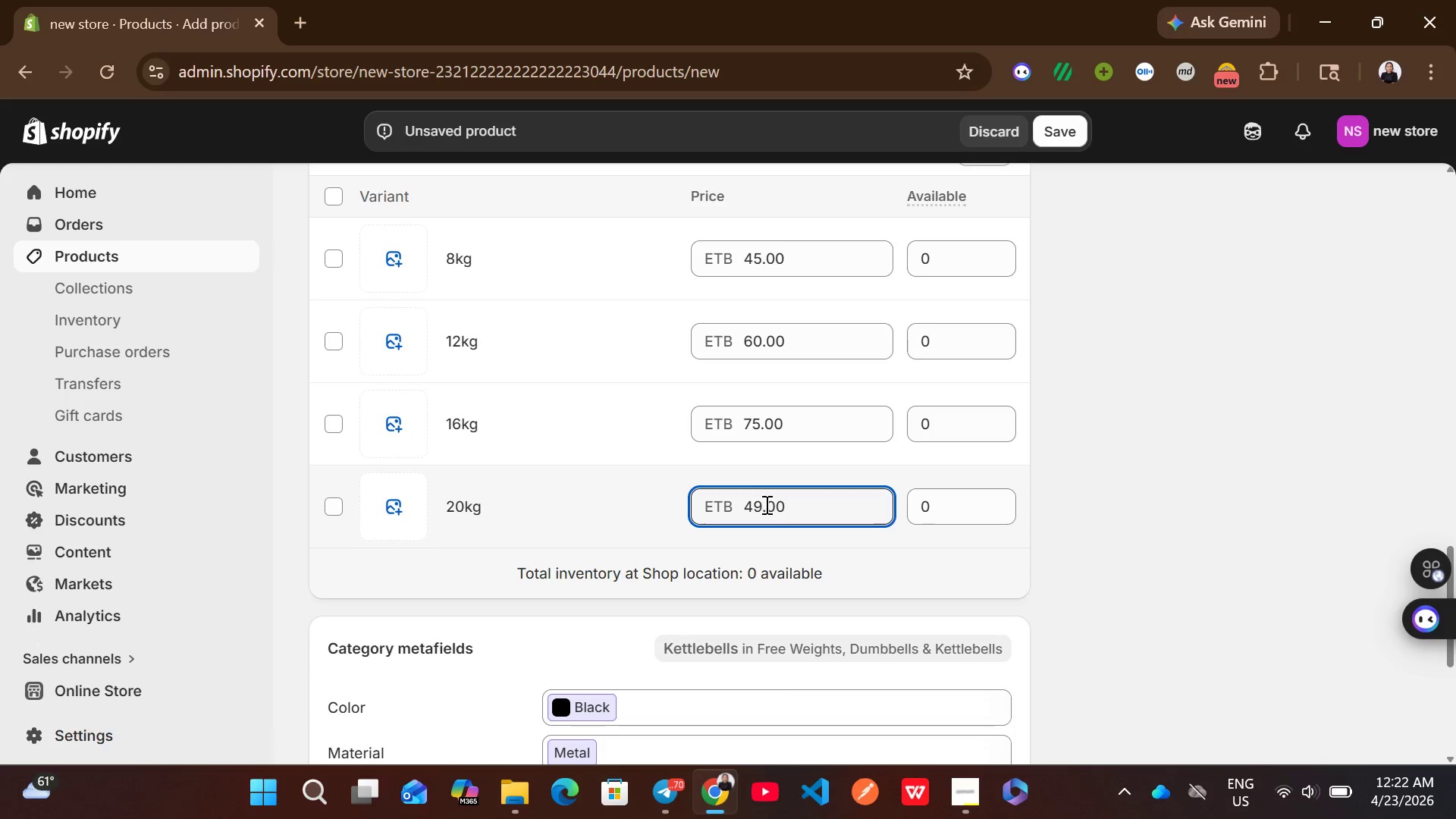 
key(ArrowLeft)
 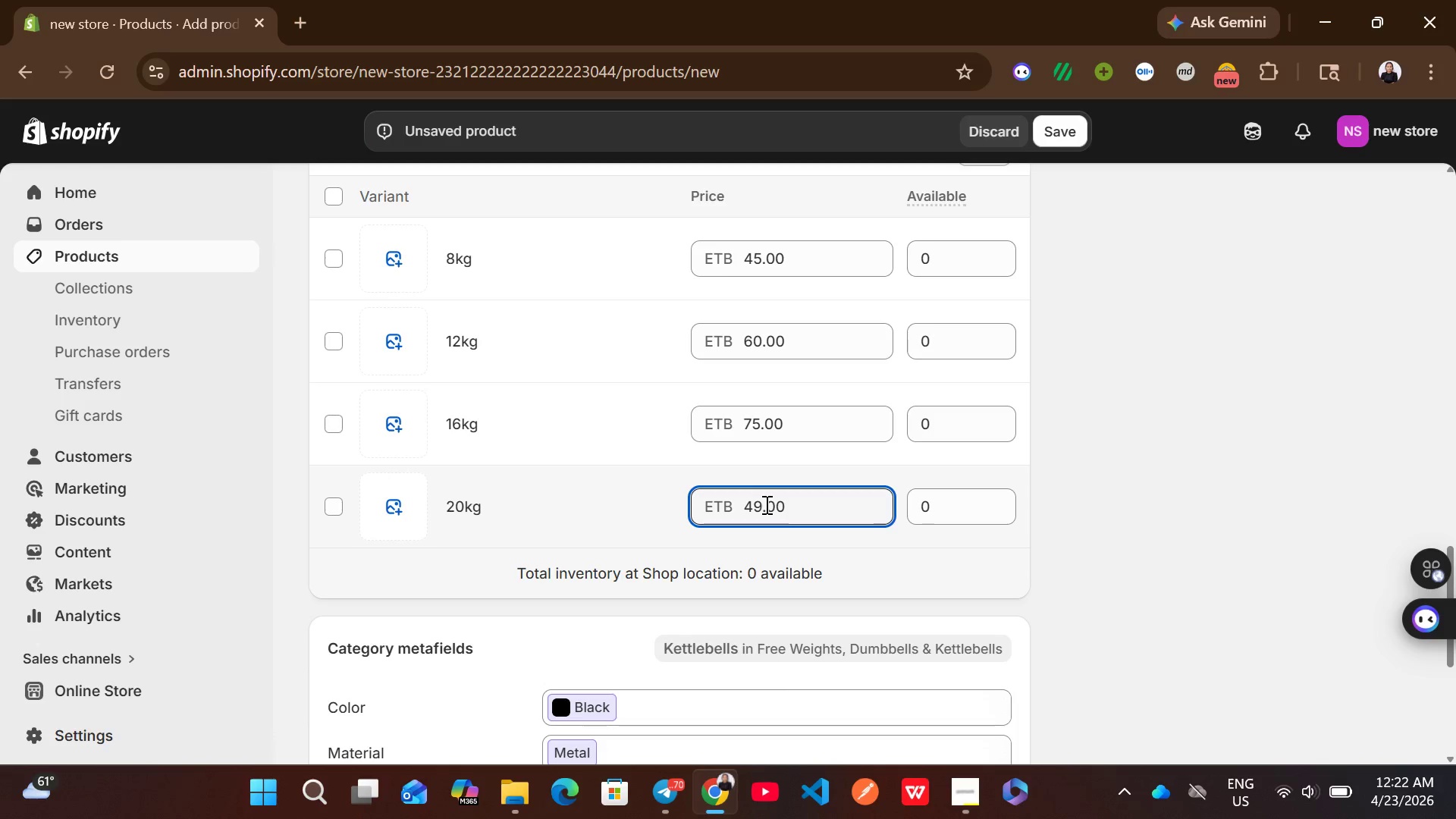 
key(Backspace)
 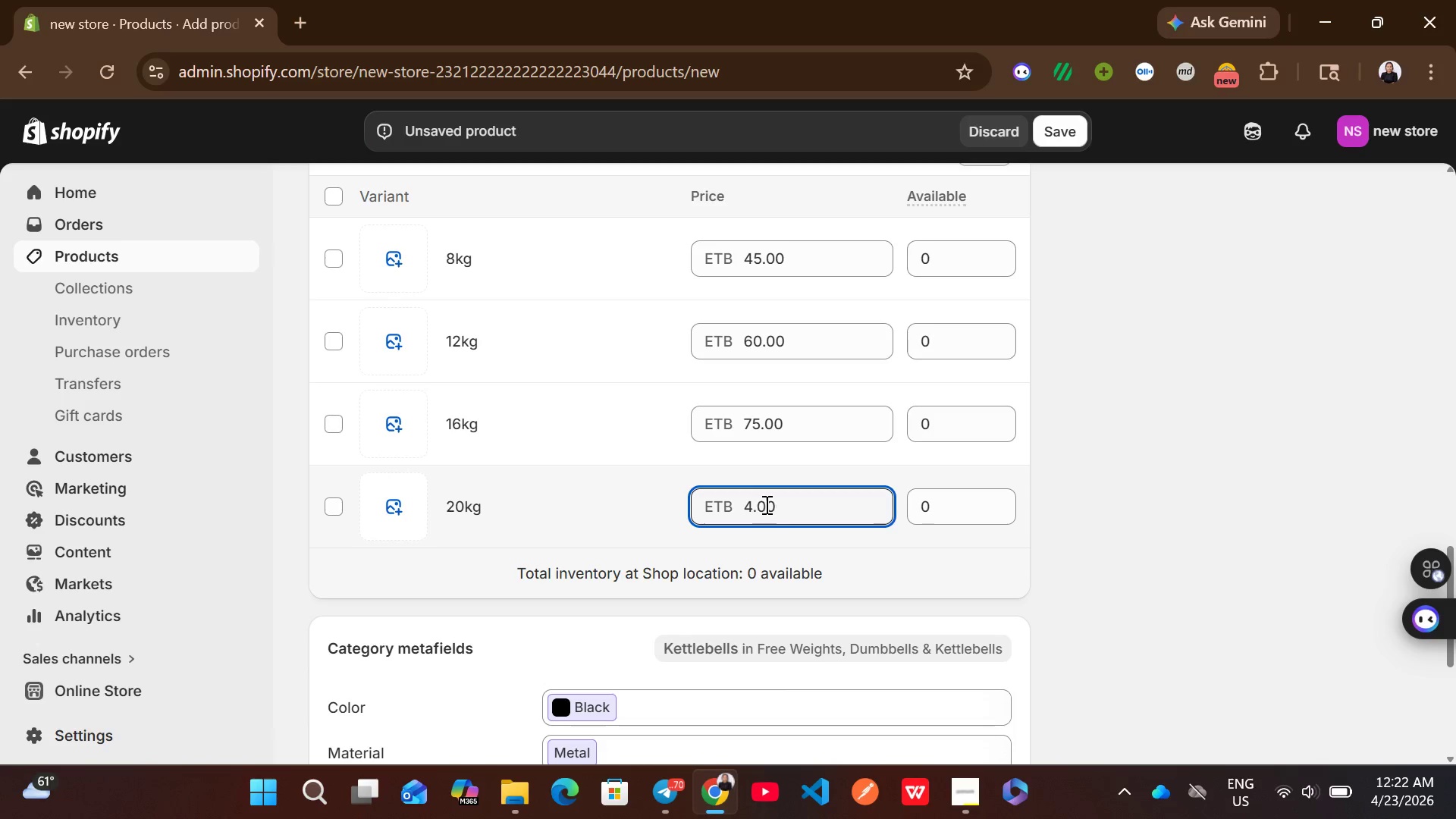 
key(Backspace)
 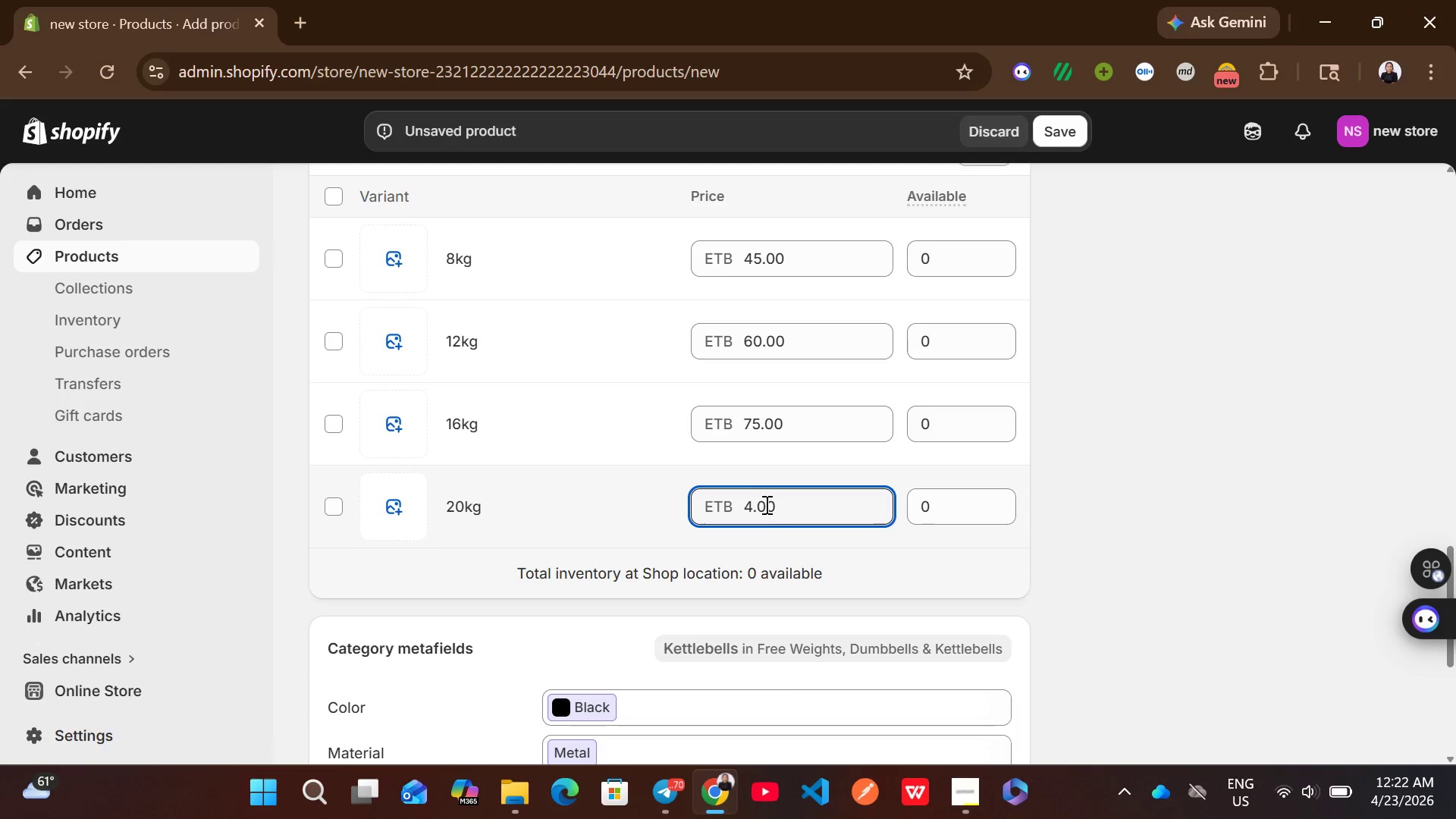 
key(Backspace)
 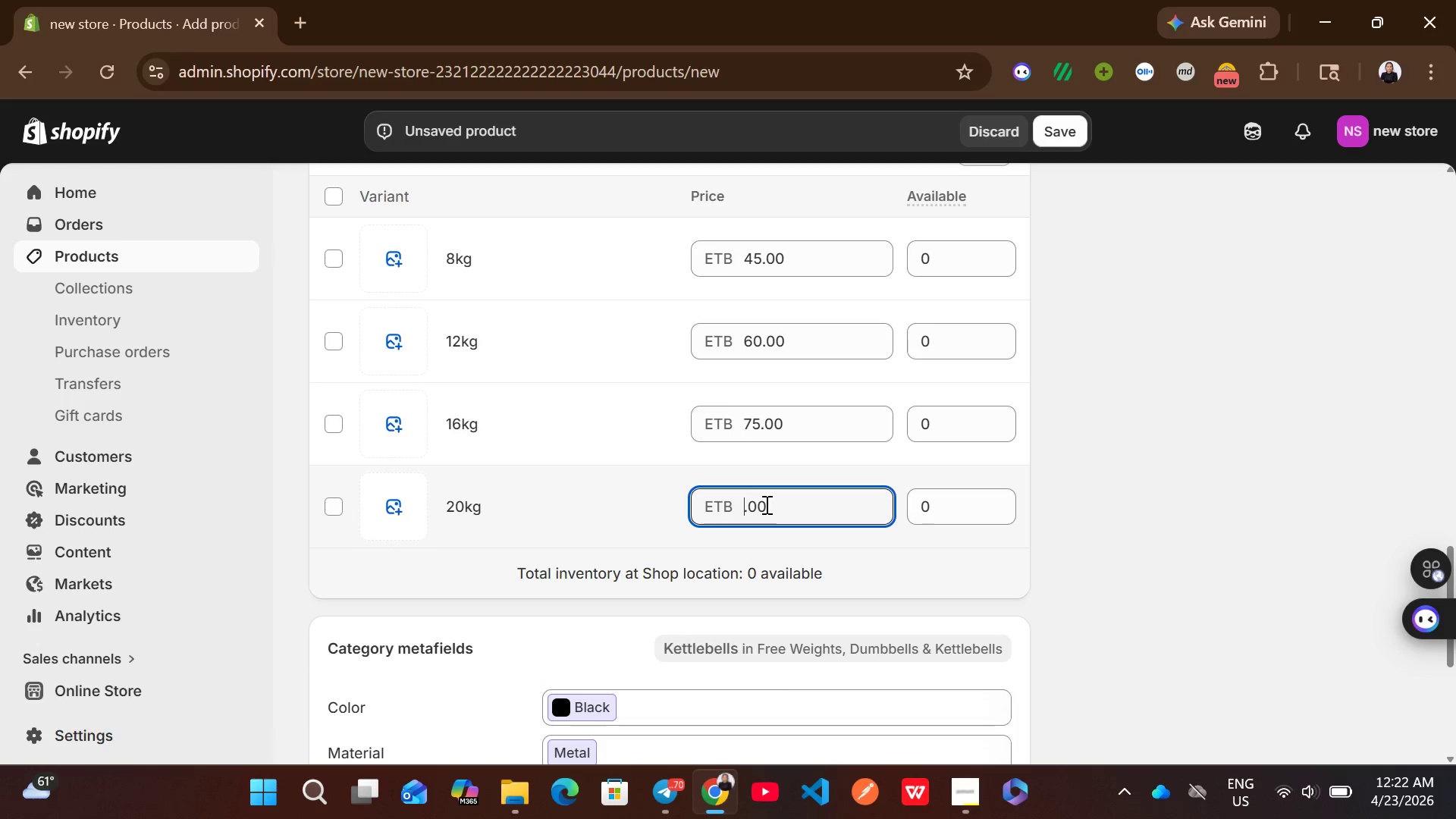 
type(90)
 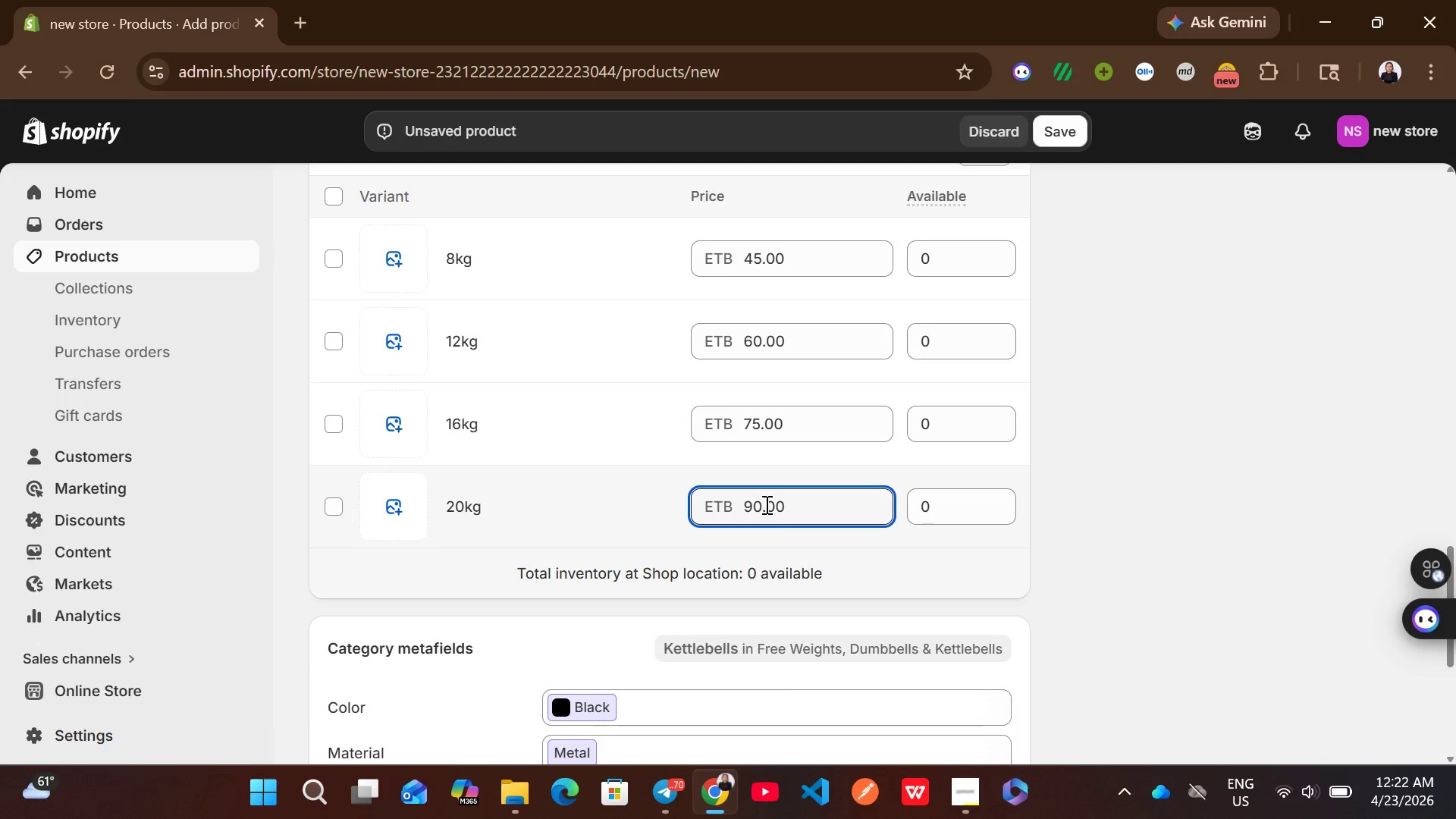 
left_click([1086, 605])
 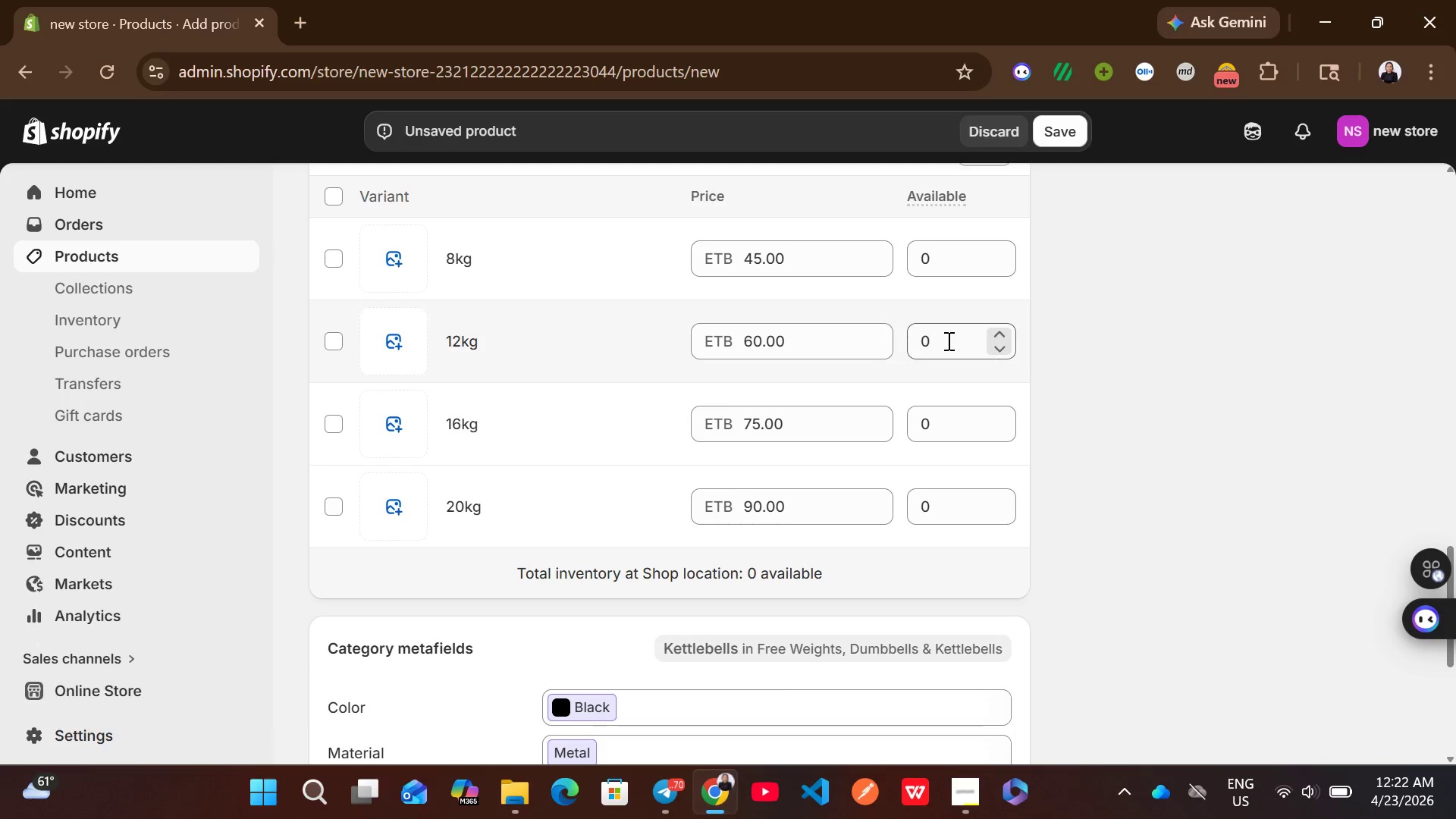 
left_click([948, 237])
 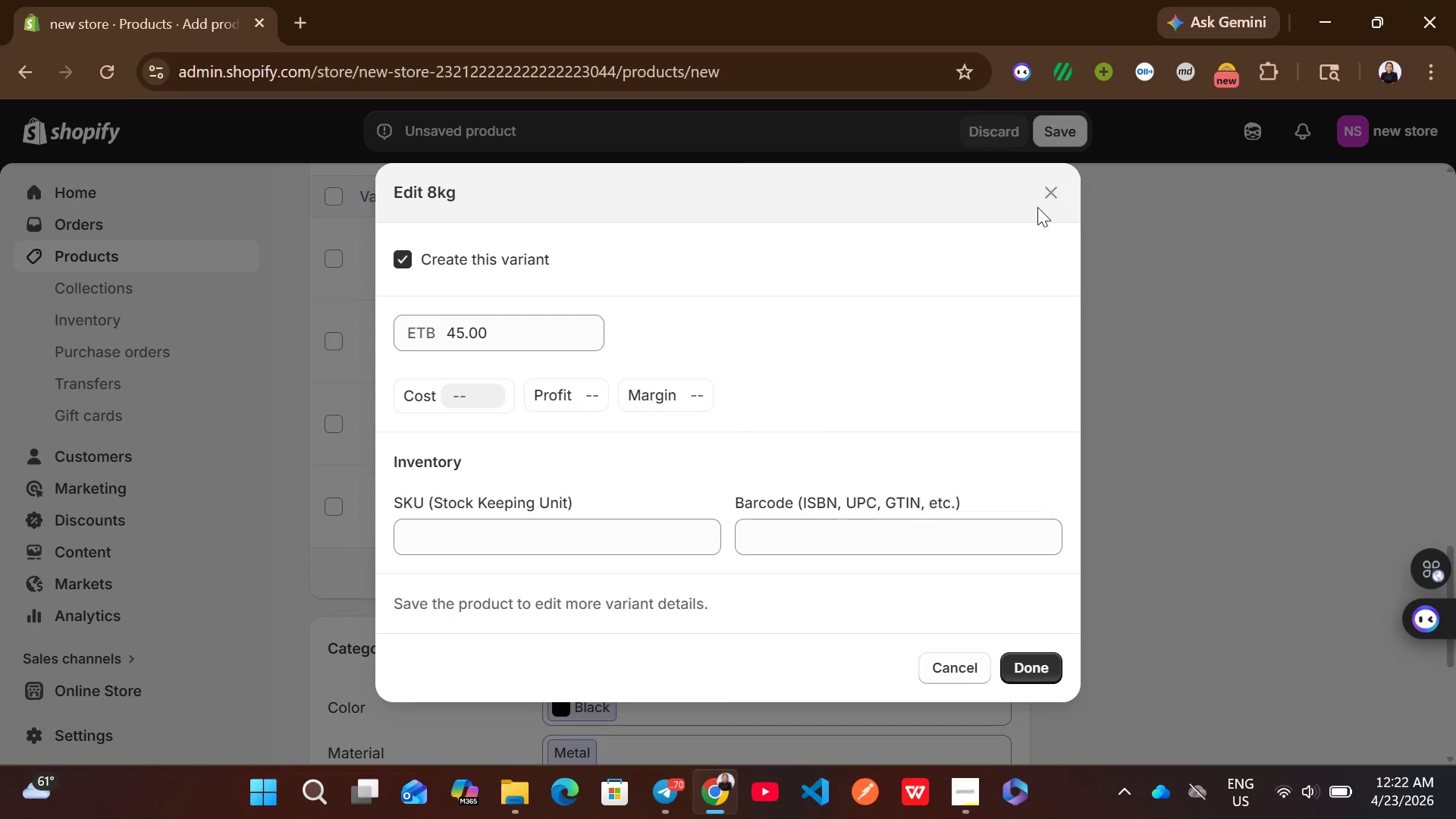 
left_click([1047, 187])
 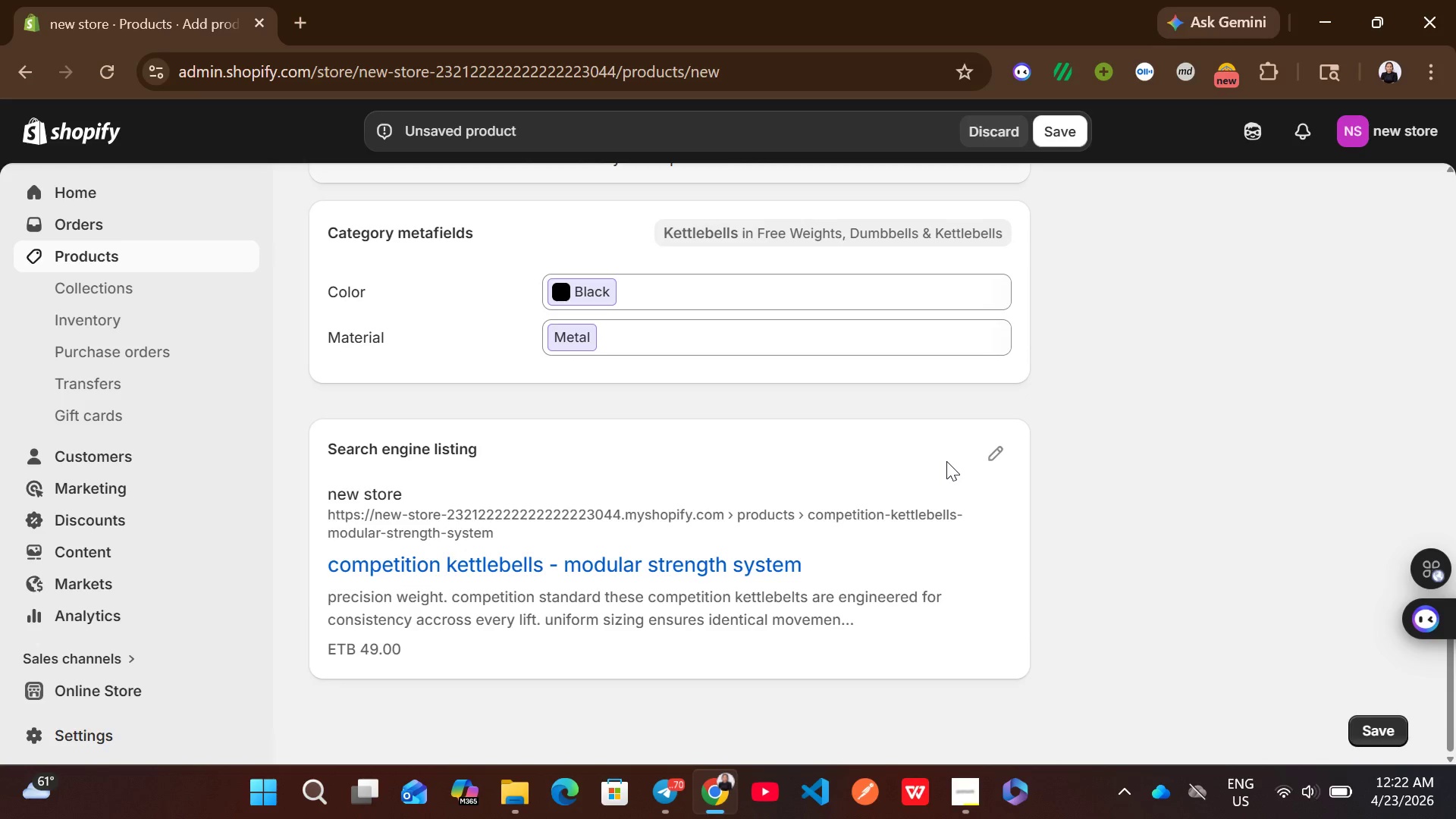 
left_click([1007, 463])
 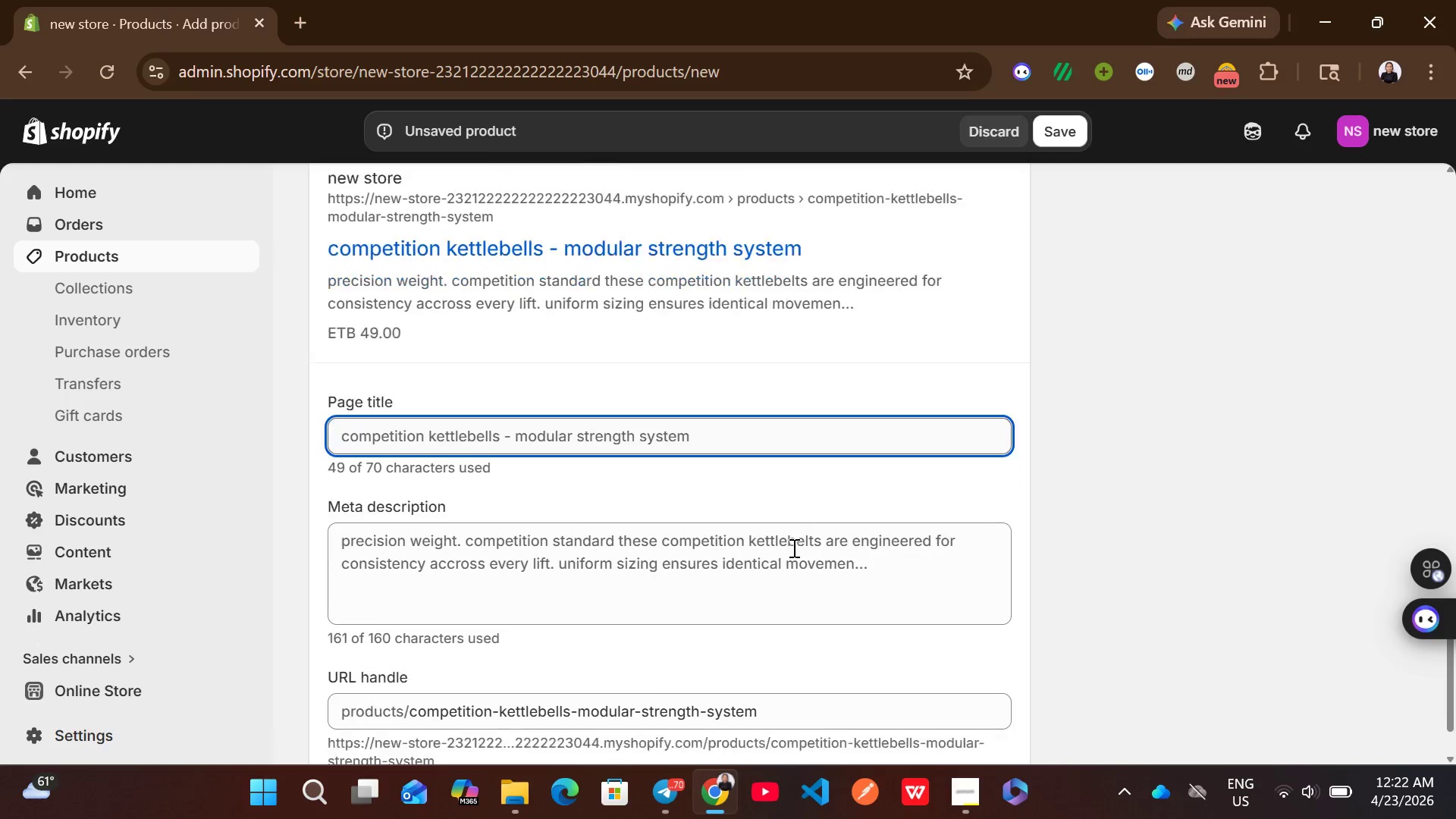 
left_click([775, 408])
 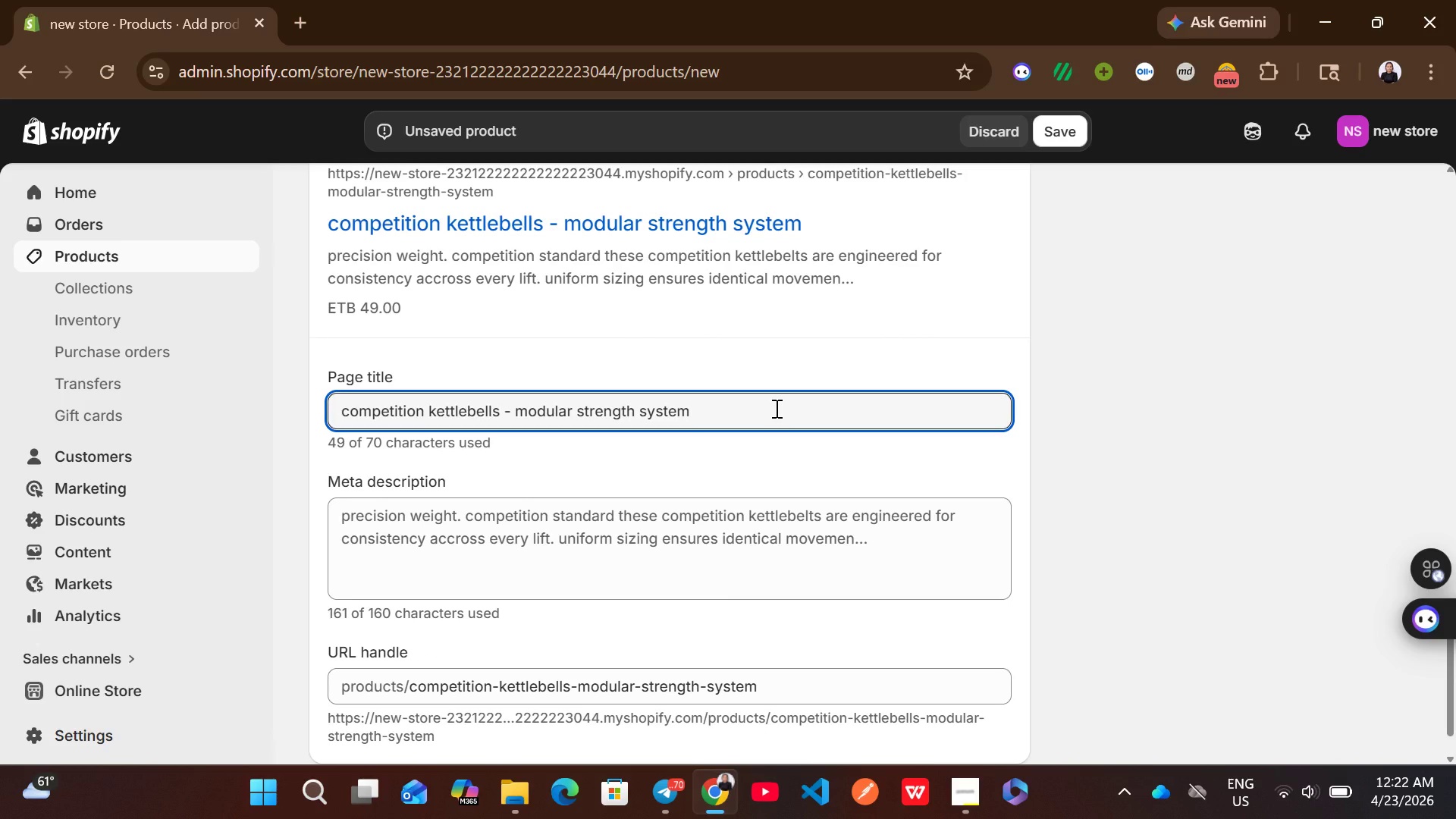 
key(Control+A)
 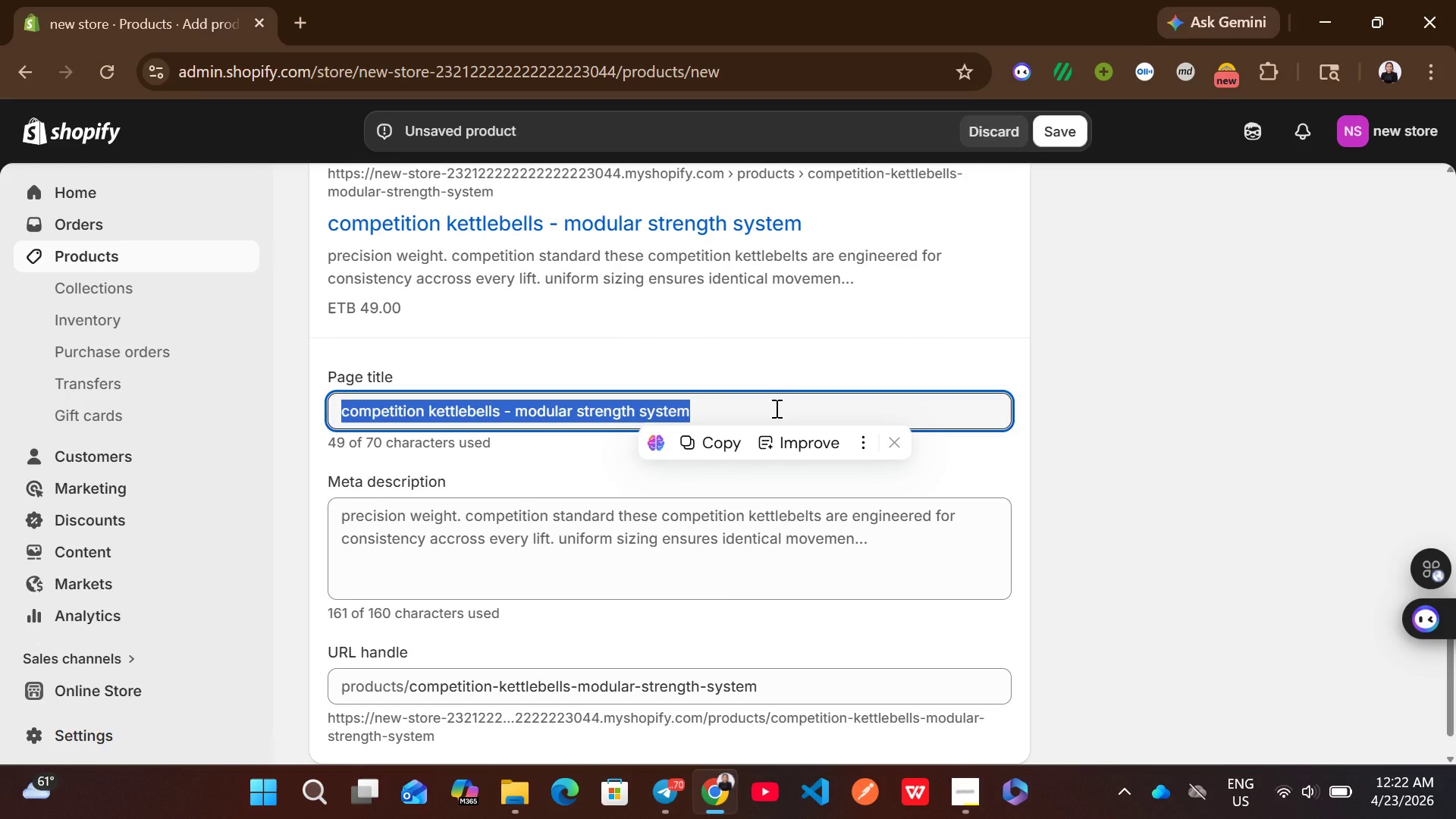 
wait(7.88)
 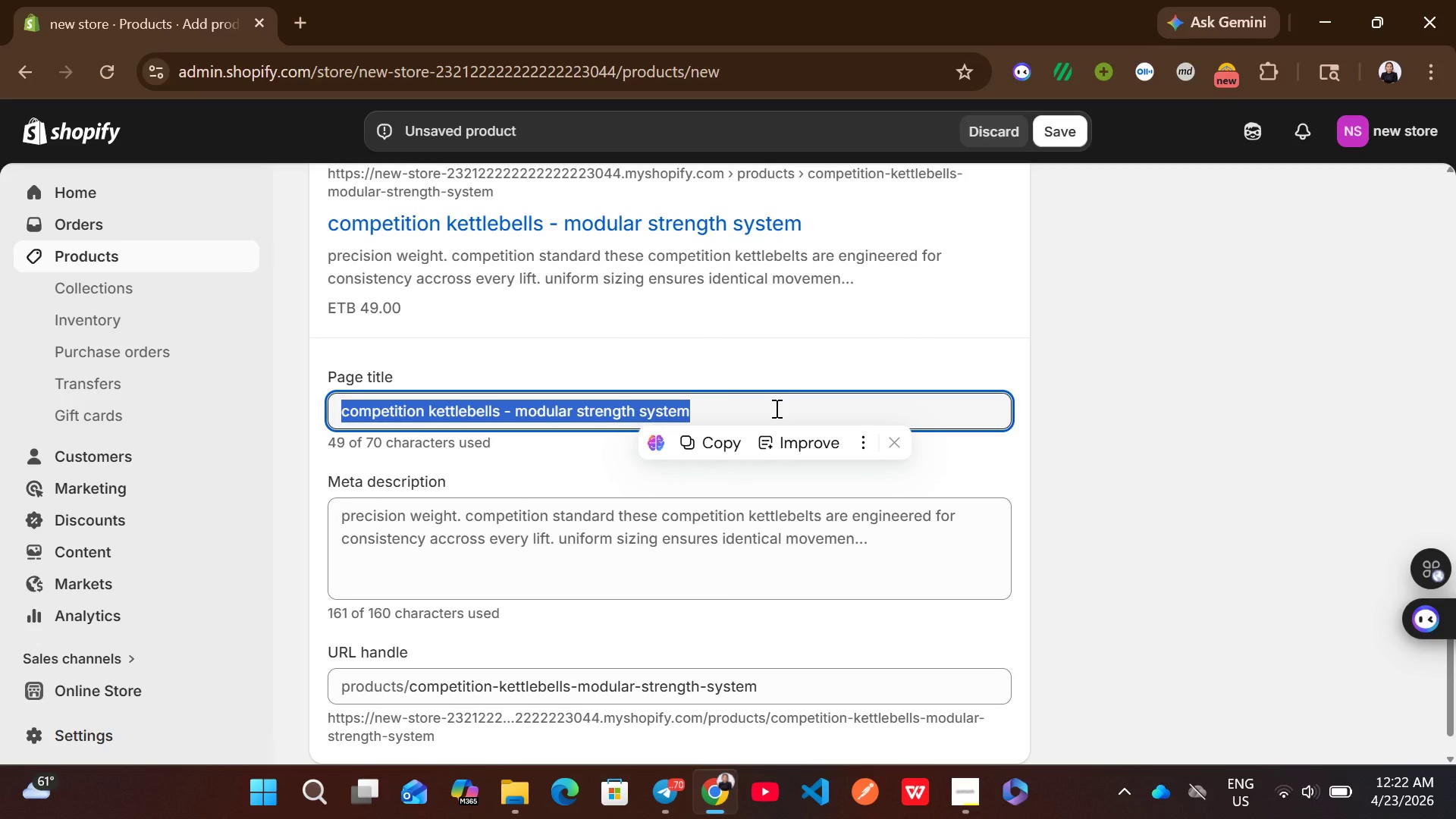 
type(competition kettlebells | modulat )
key(Backspace)
key(Backspace)
type(r home )
 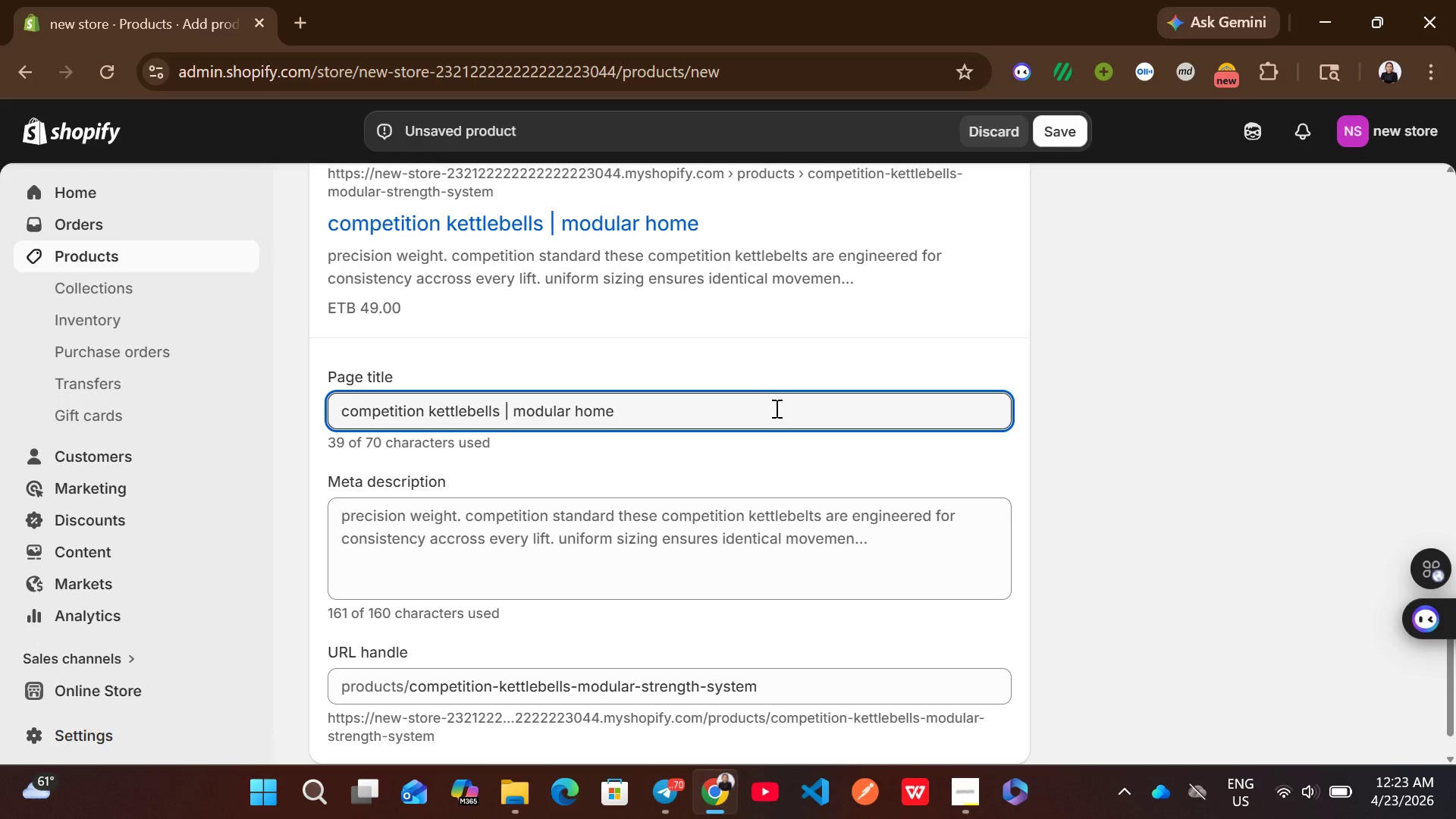 
wait(16.19)
 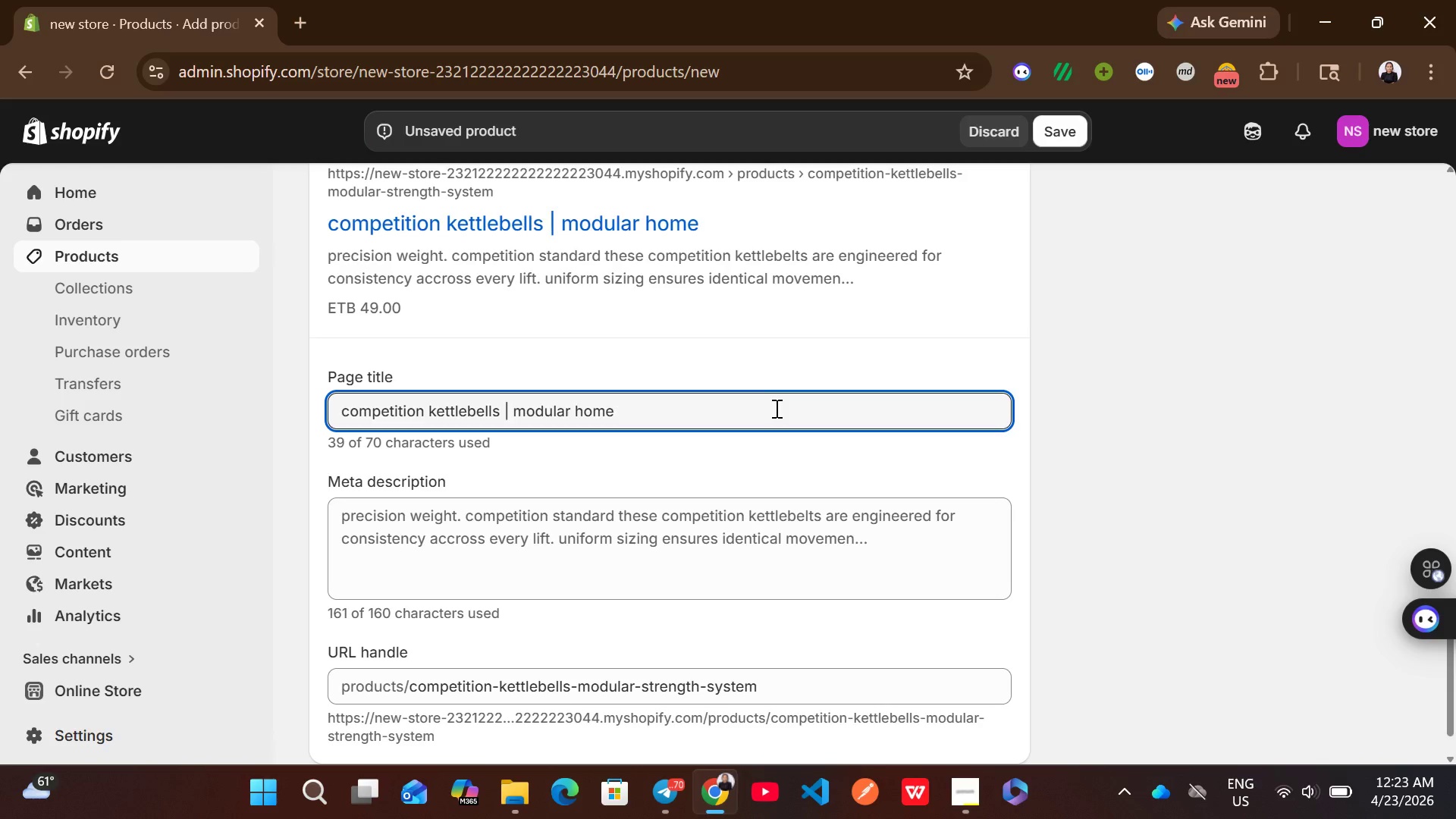 
left_click([679, 534])
 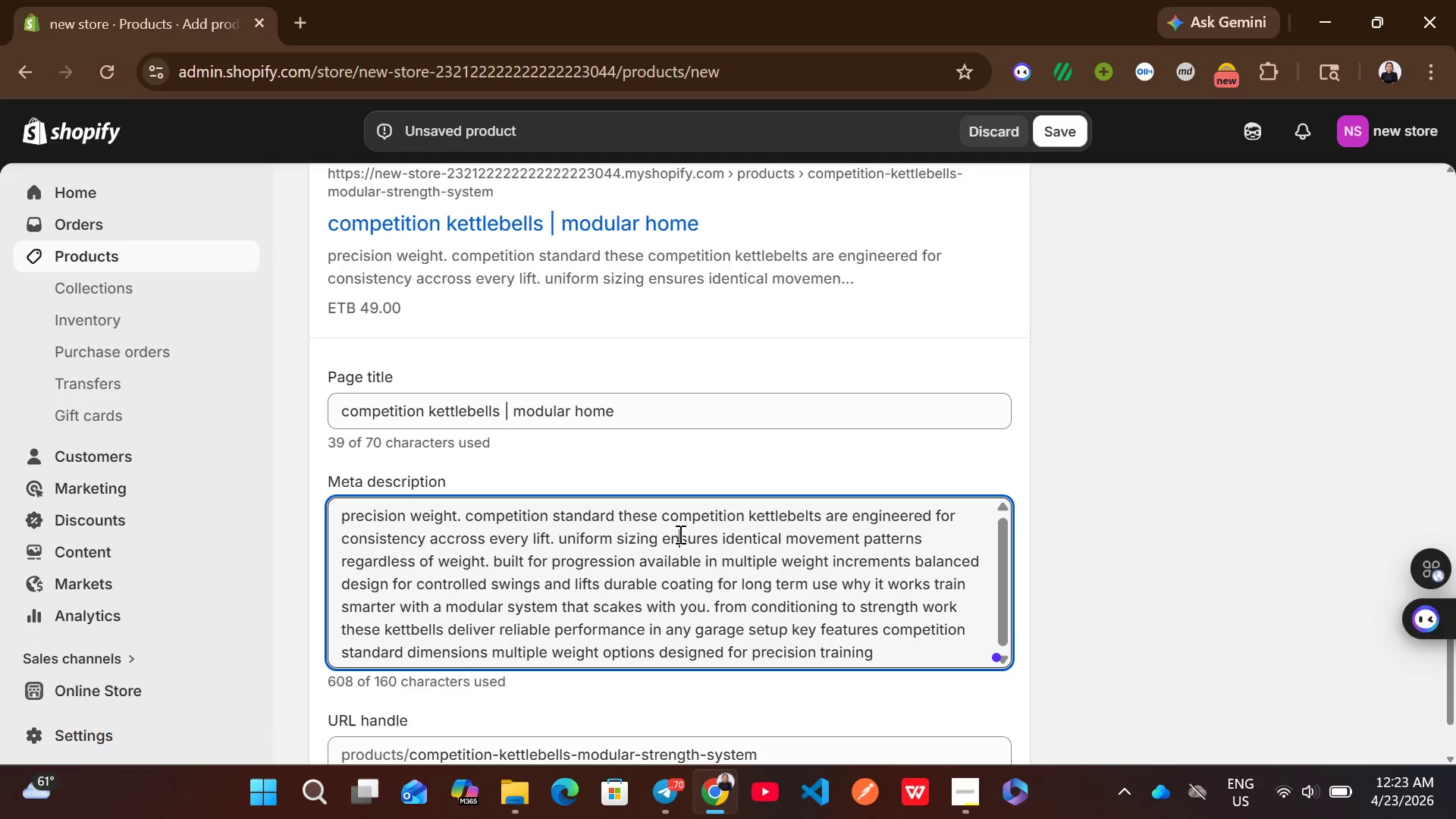 
key(Control+A)
 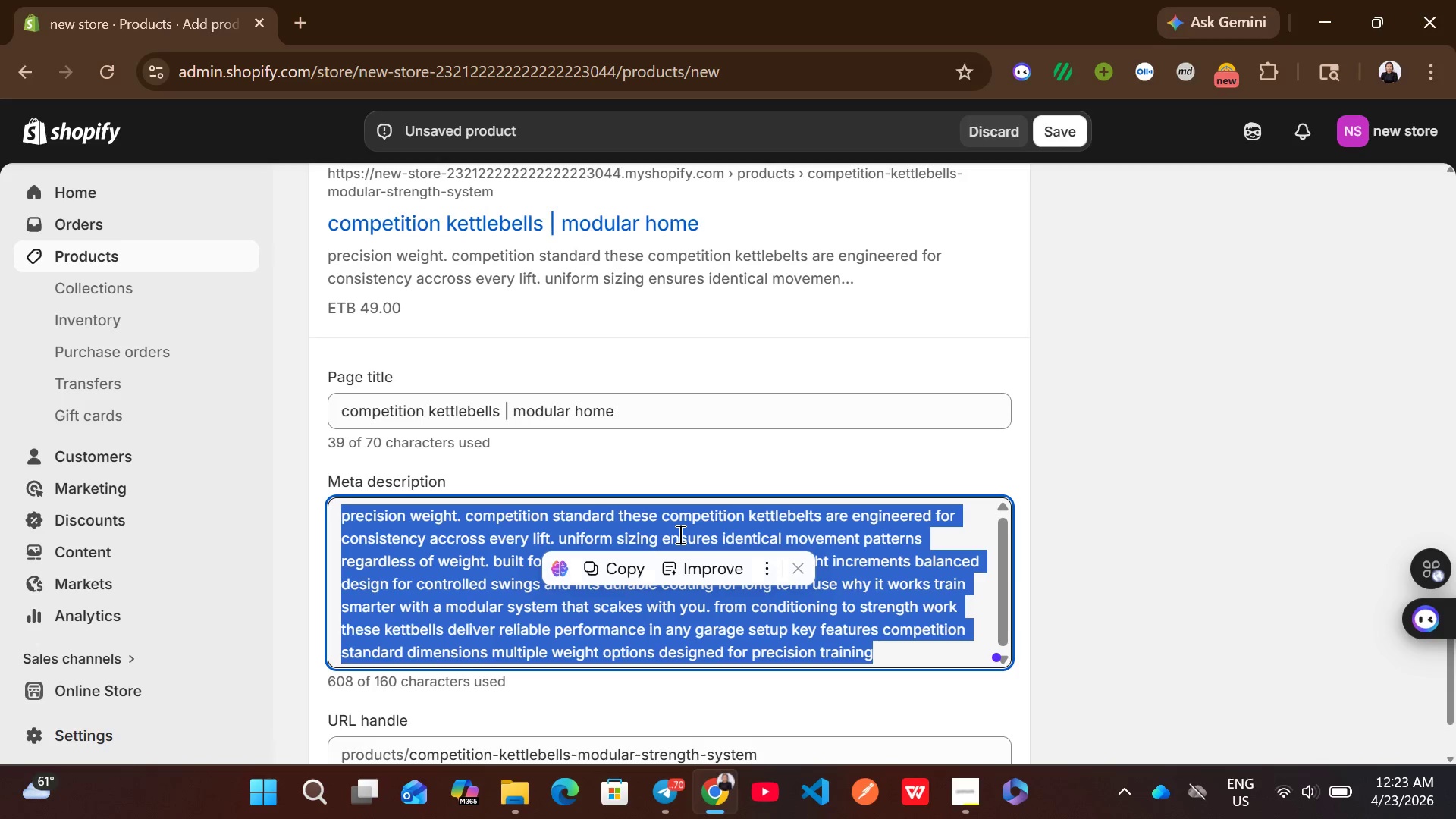 
key(Backspace)
 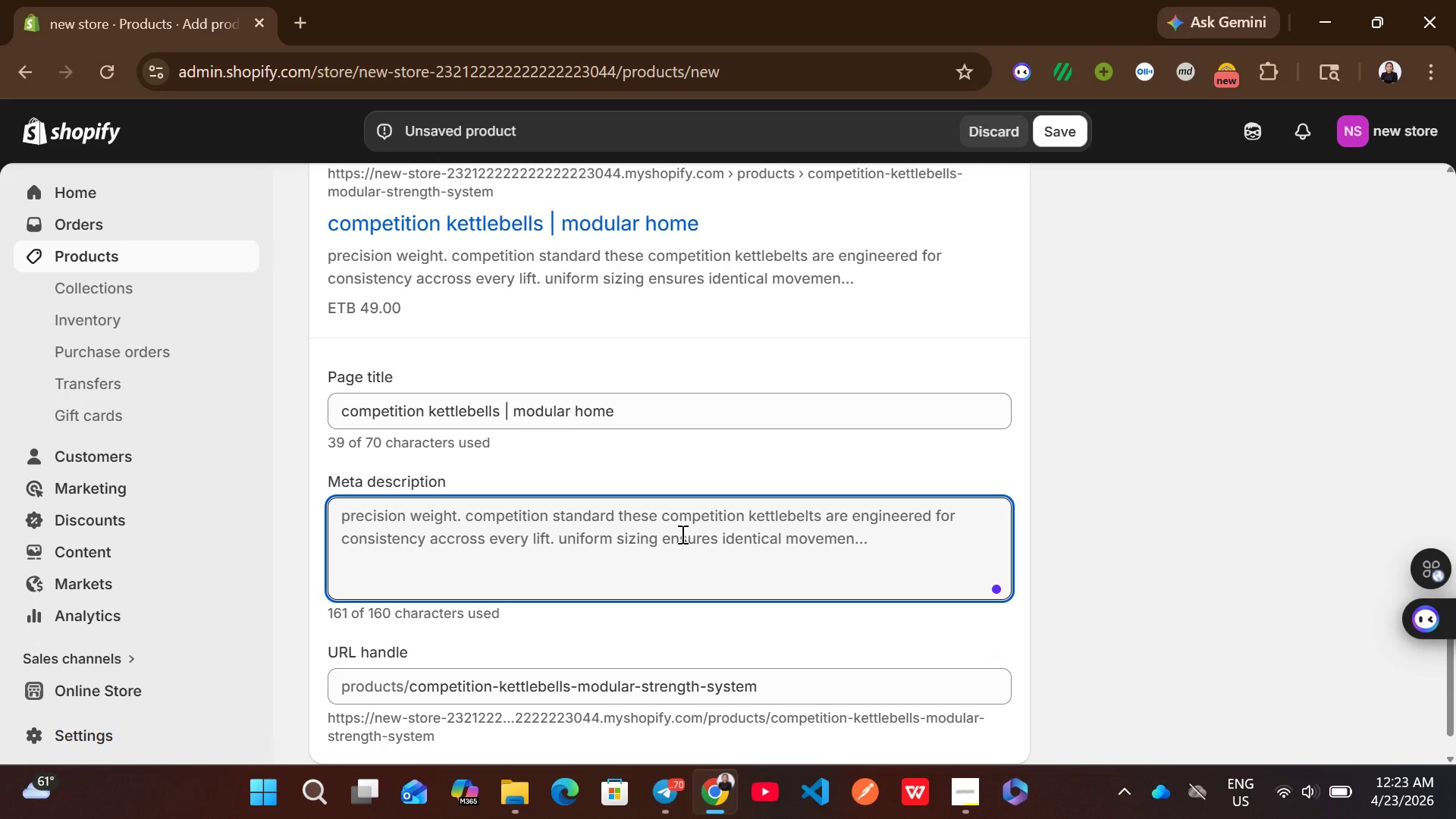 
wait(5.59)
 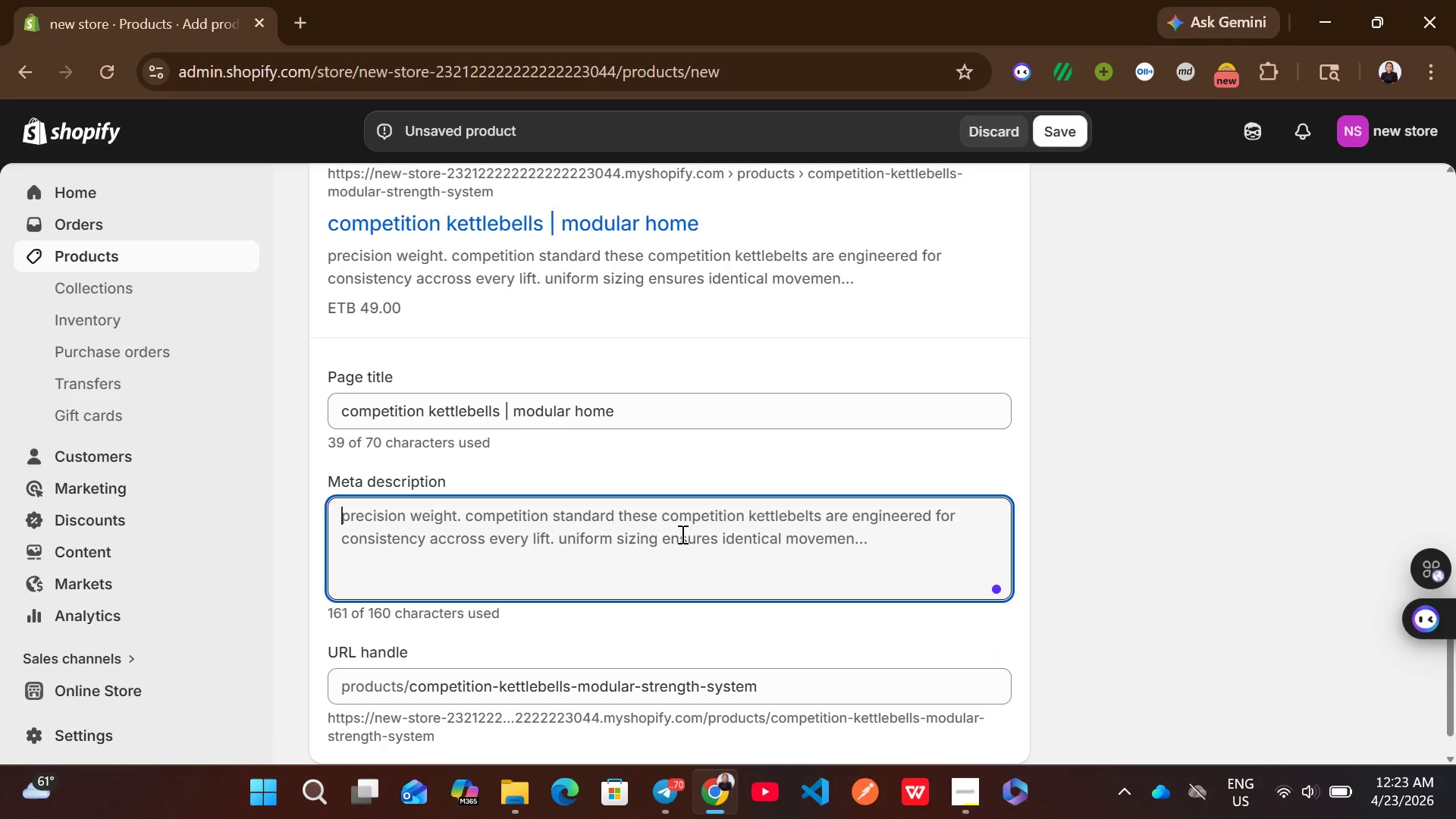 
type(h)
key(Backspace)
type(build a modular home gym )
 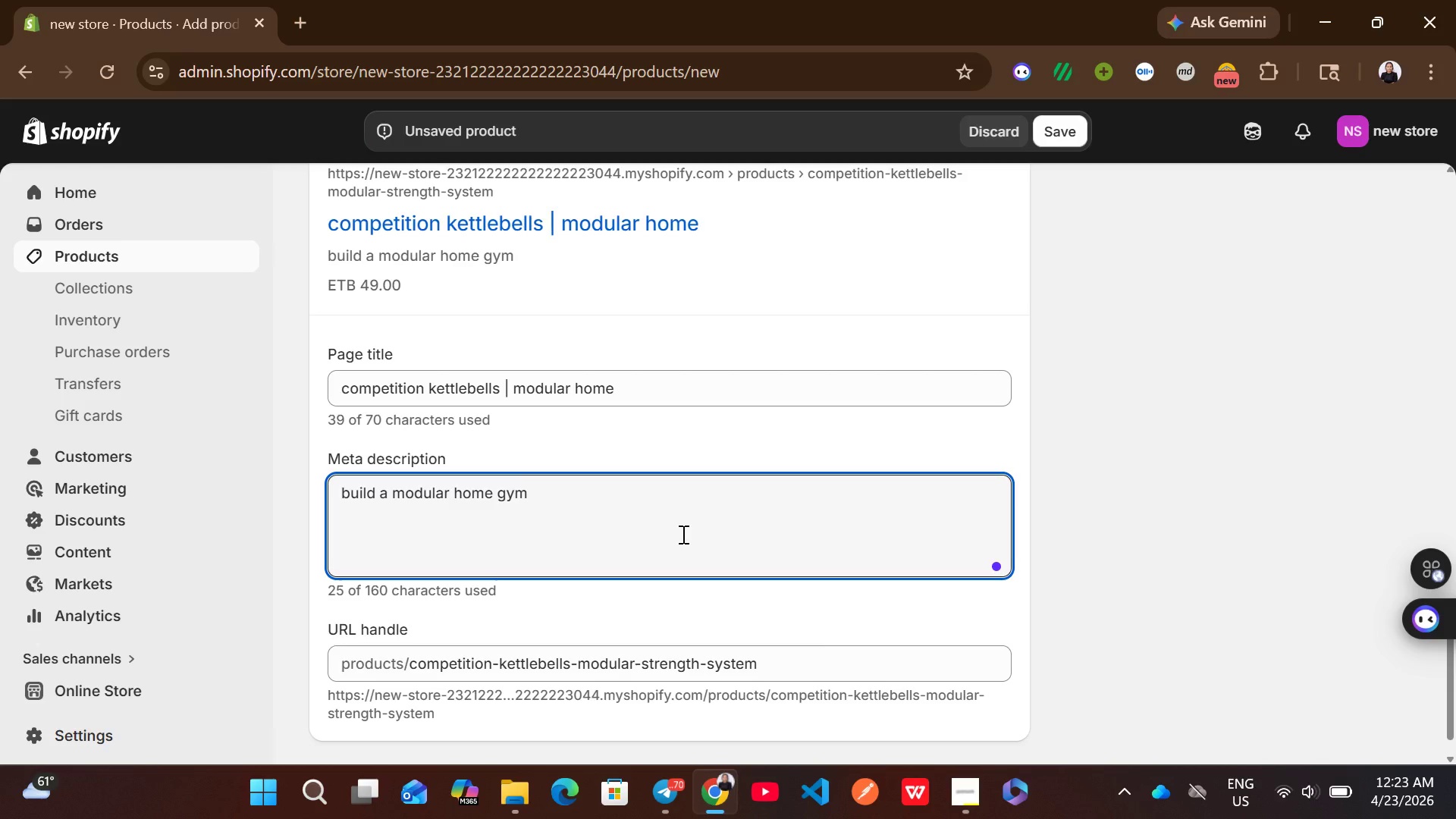 
type(with o)
key(Backspace)
type(ci)
key(Backspace)
type(ompetitt)
key(Backspace)
type(i)
key(Backspace)
type(ion )
 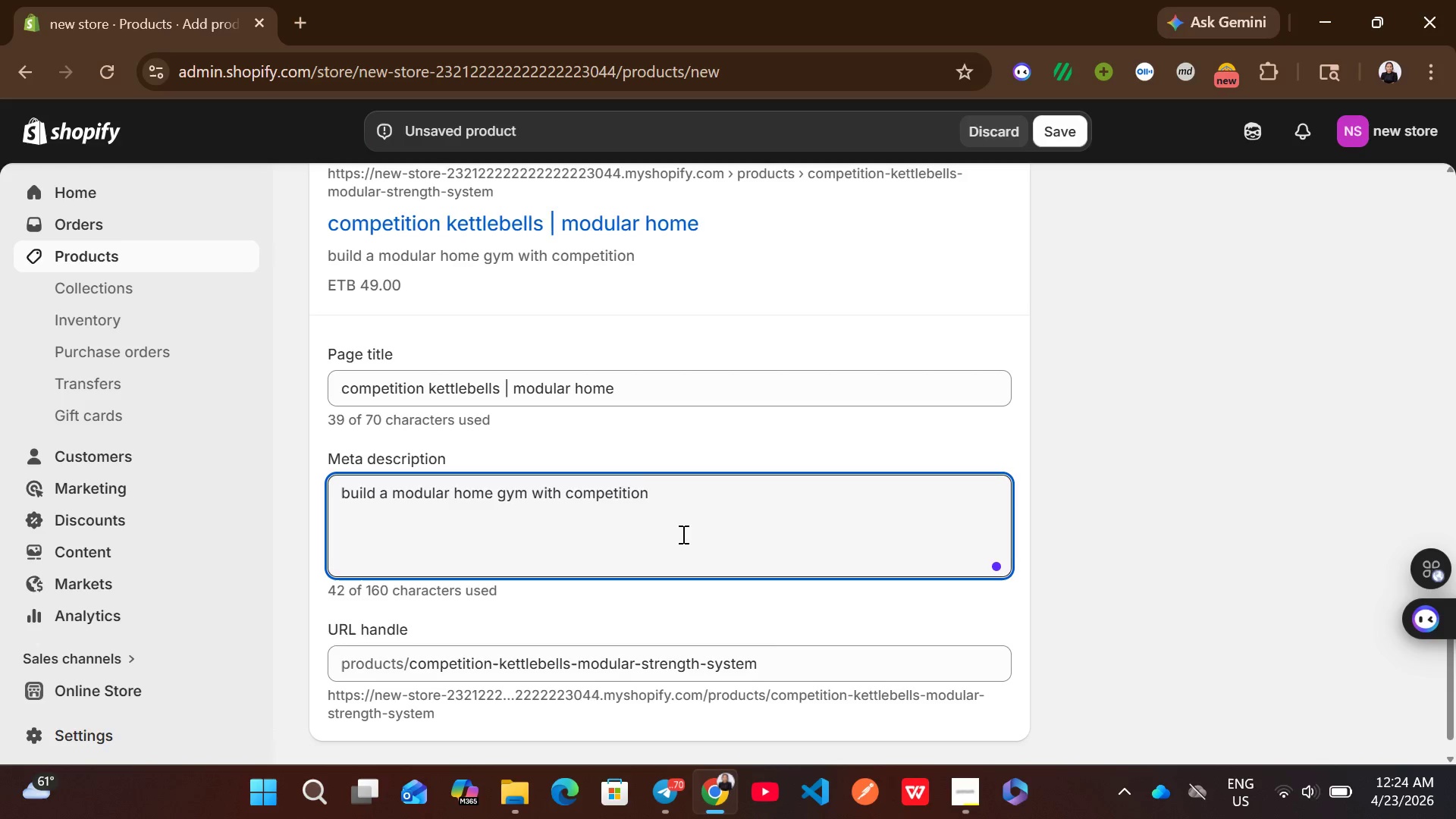 
wait(23.05)
 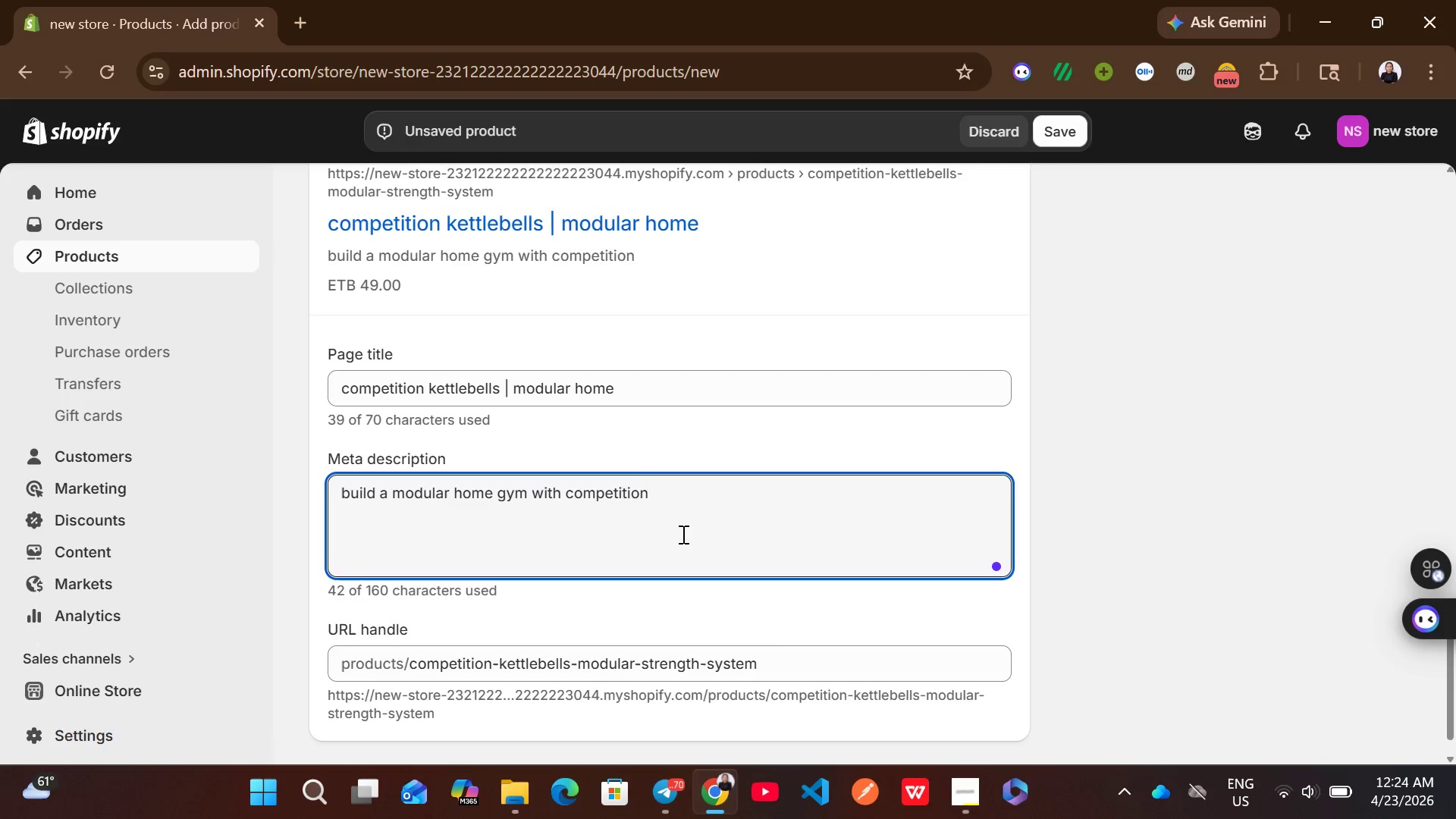 
type(kettlebells designed for )
 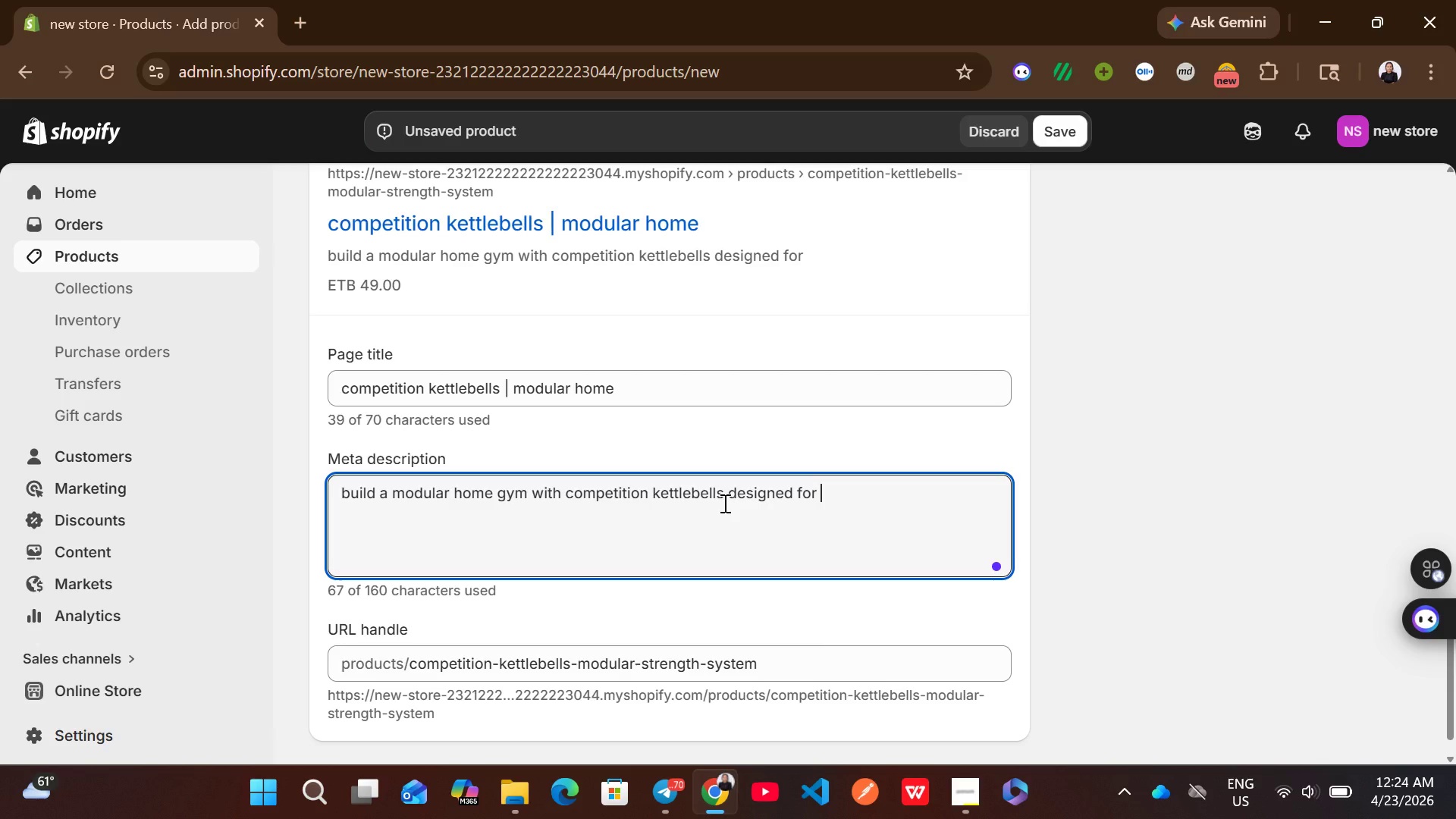 
type(precision training and )
 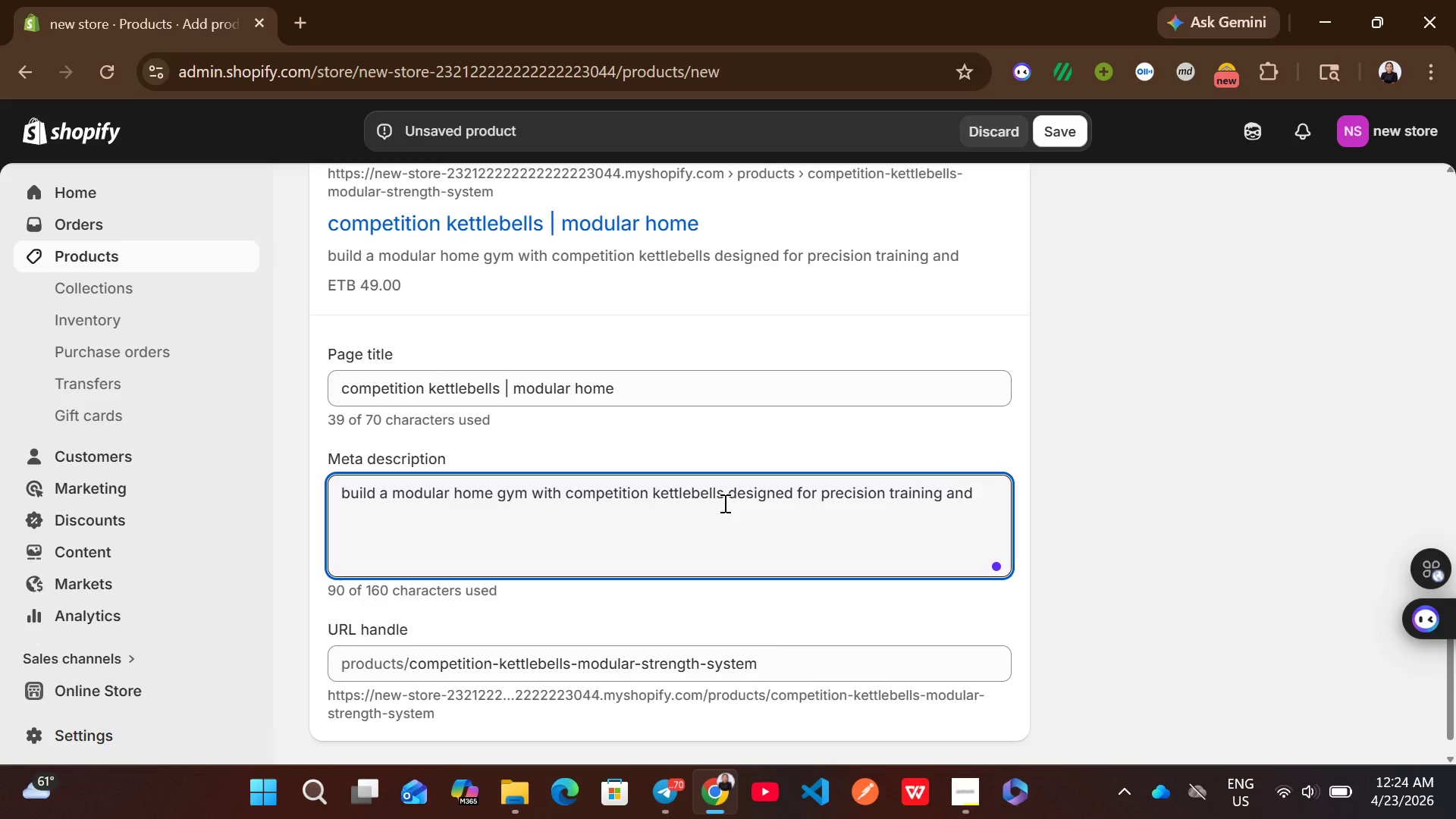 
wait(6.39)
 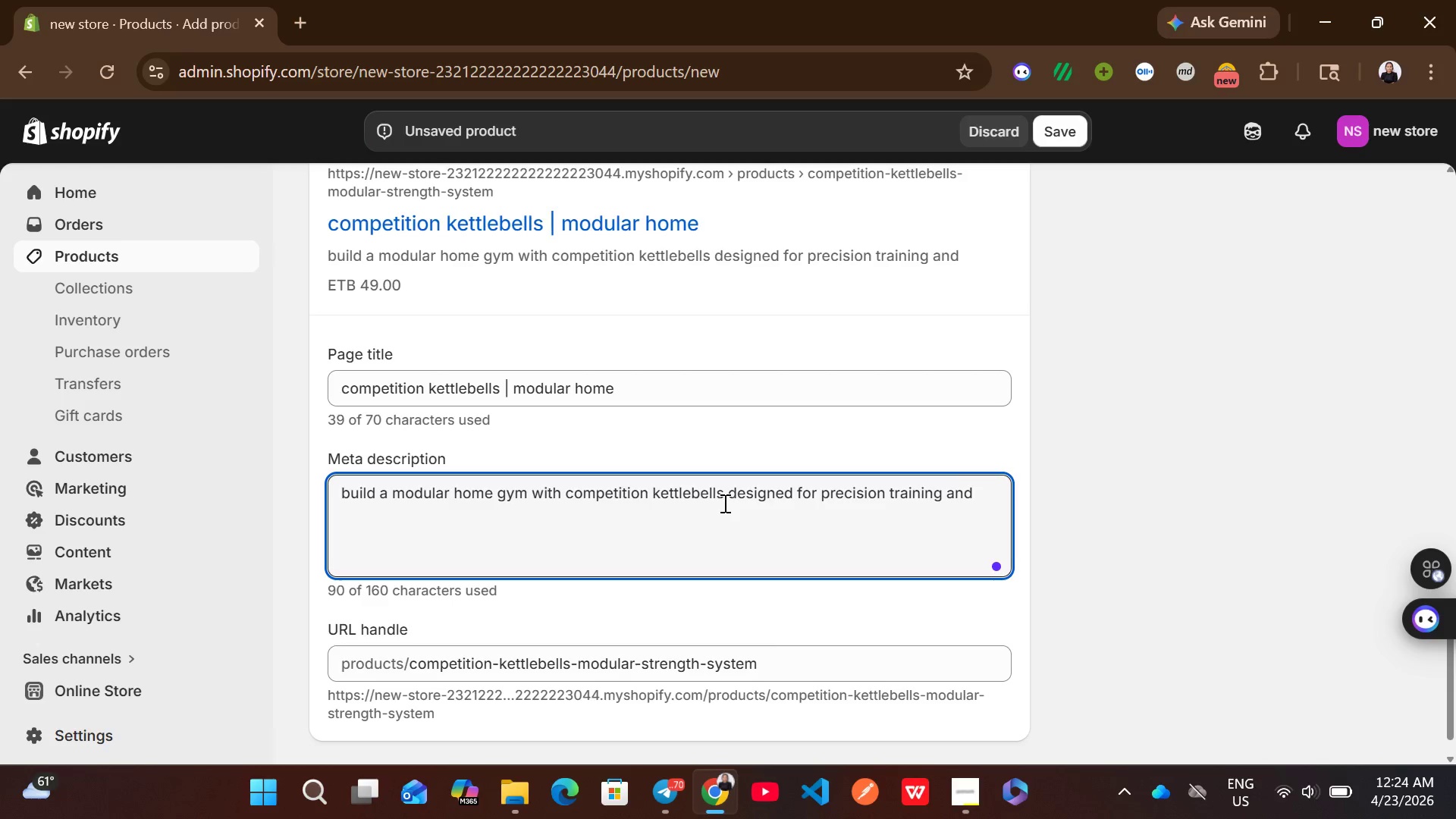 
type(scaka)
key(Backspace)
key(Backspace)
type(lav)
key(Backspace)
type(n)
key(Backspace)
type(ble strength workouts)
 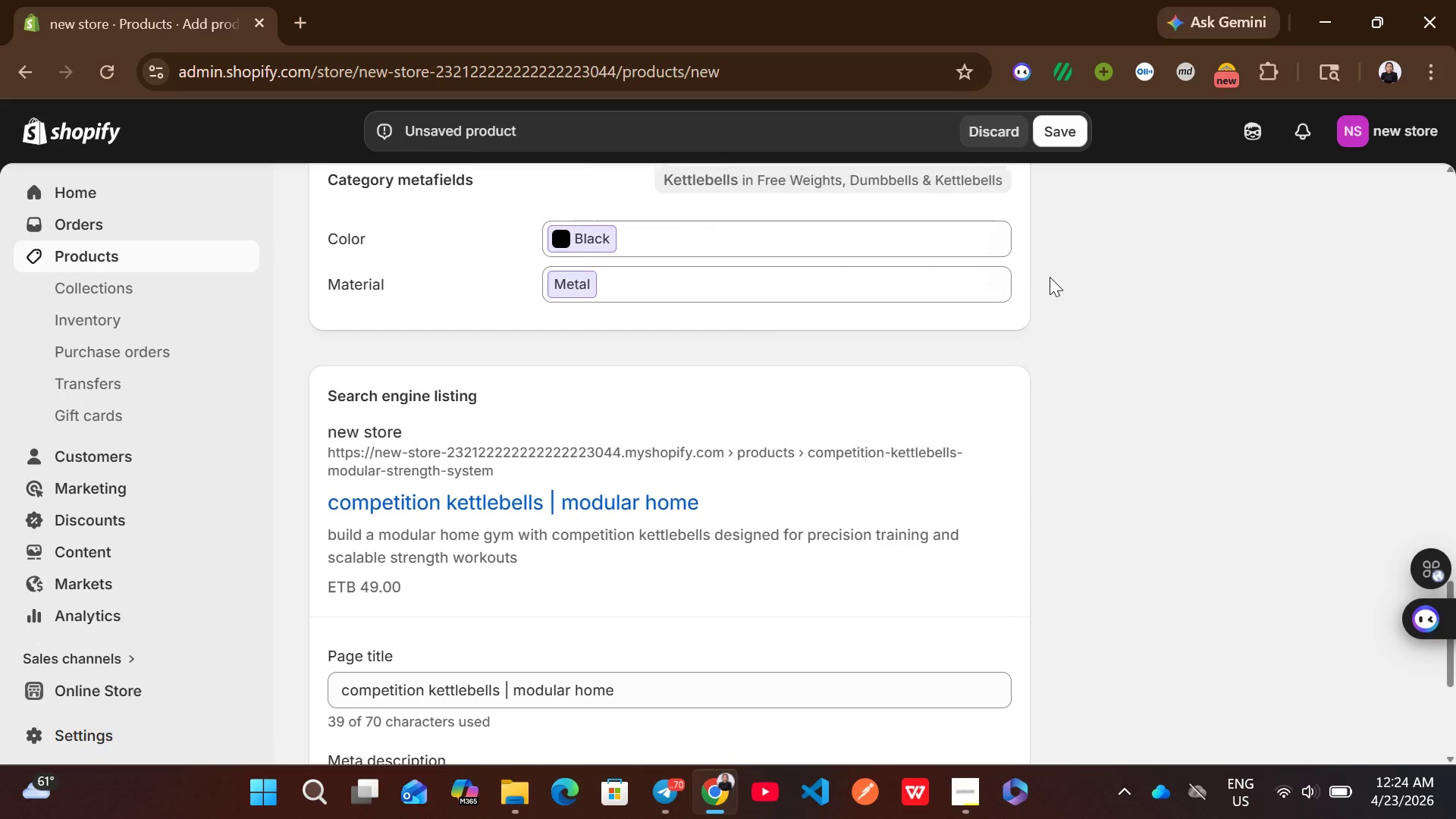 
left_click([1078, 134])
 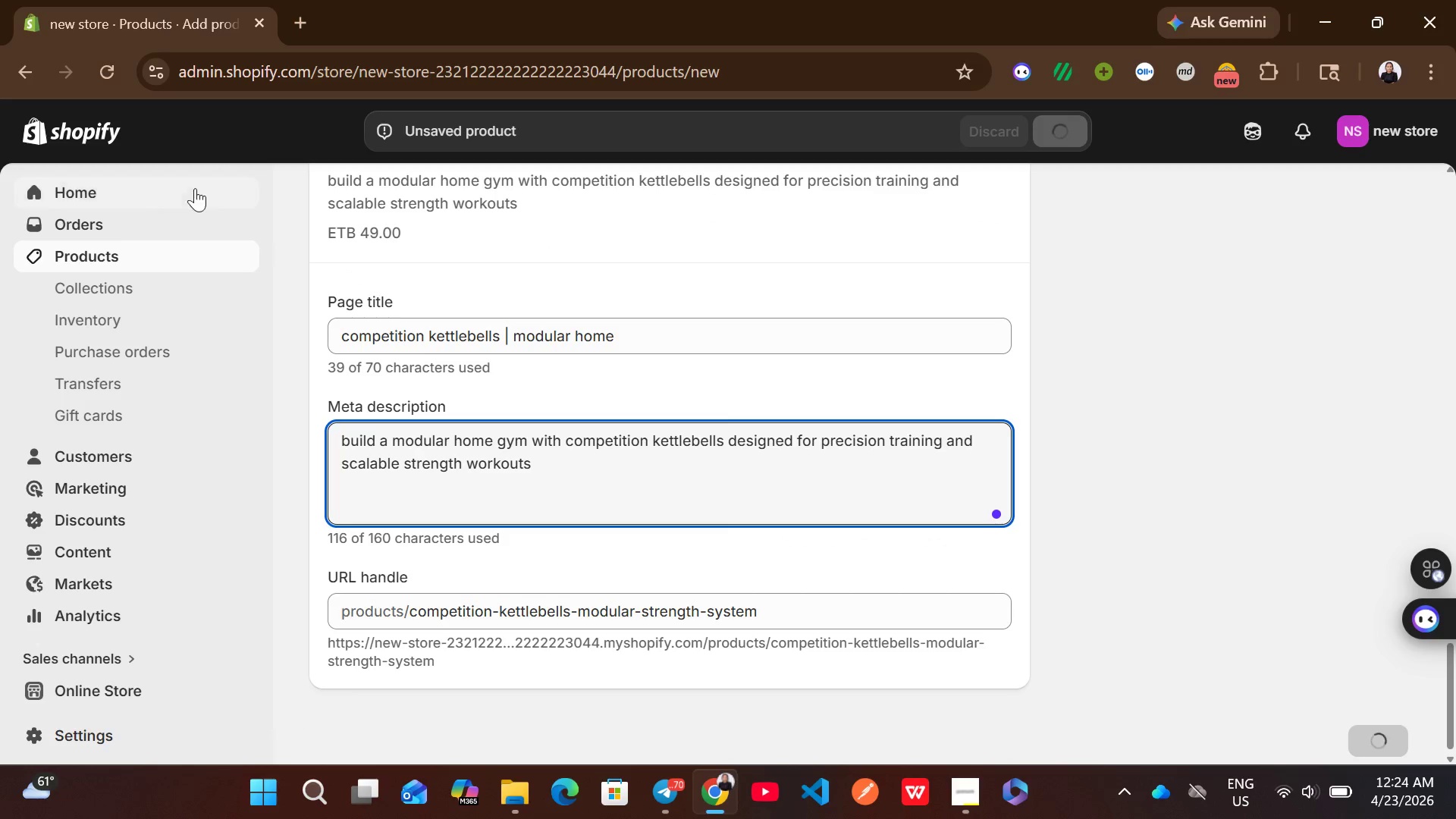 
left_click([203, 251])
 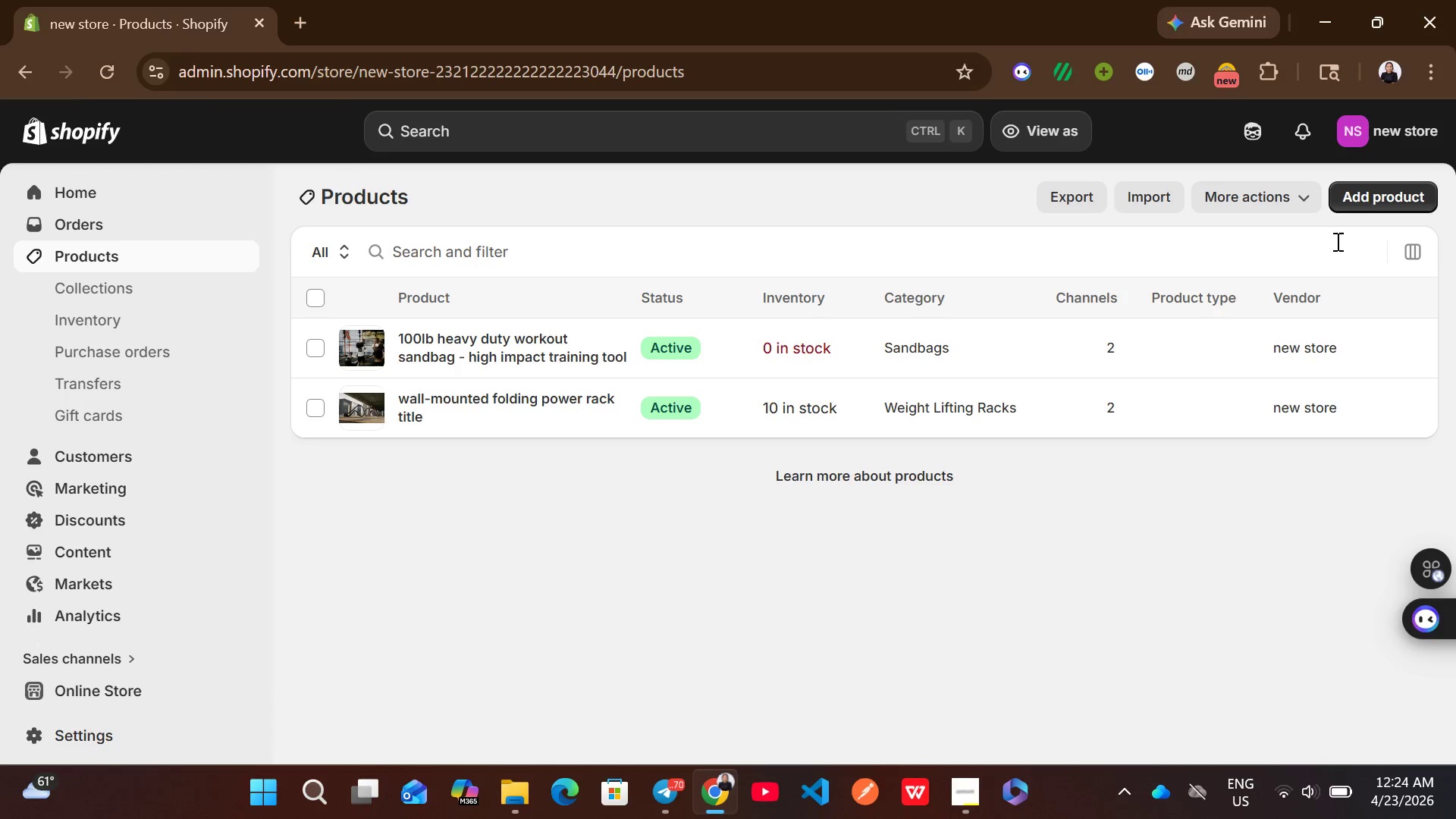 
wait(6.38)
 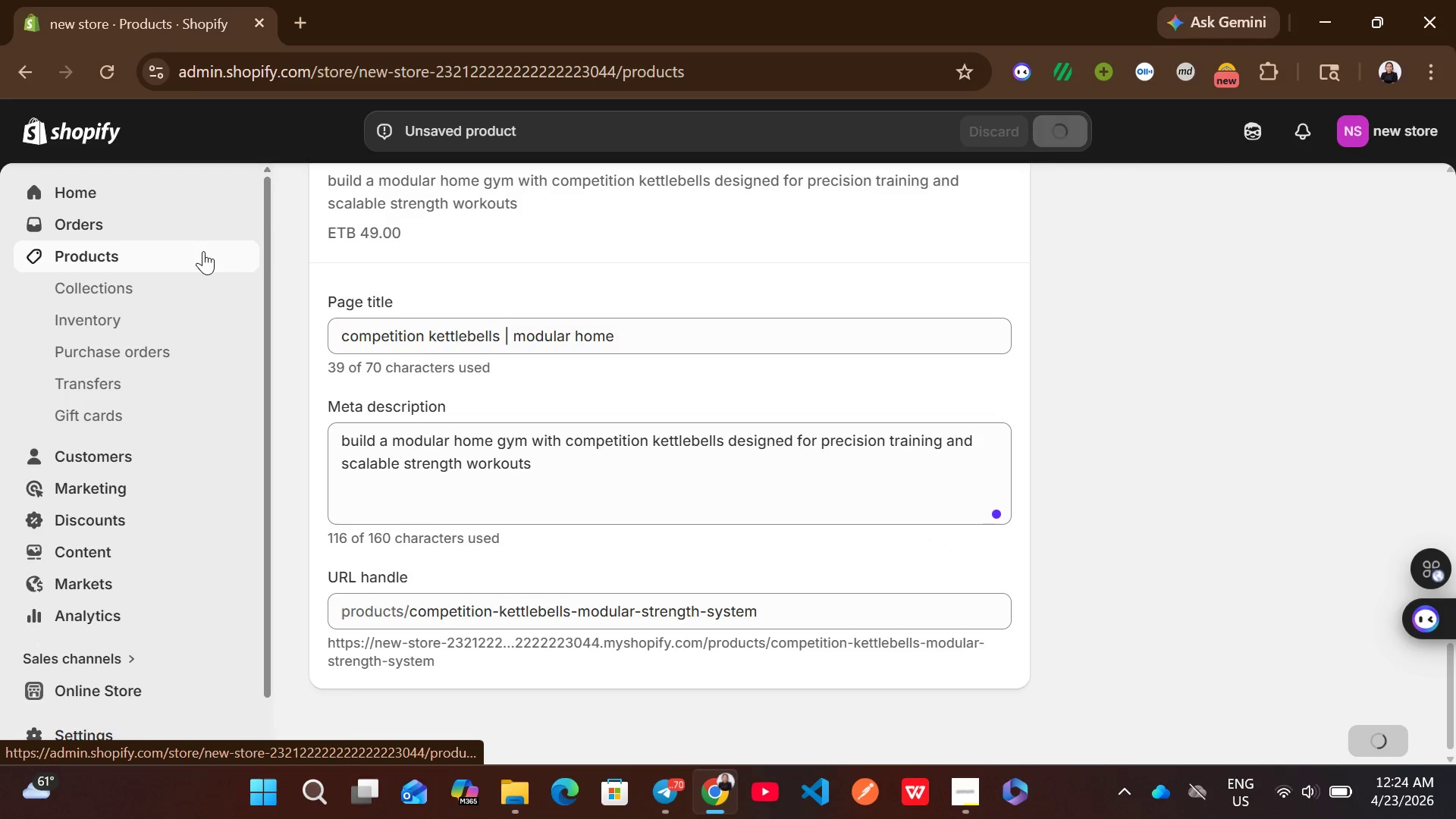 
left_click([1385, 186])
 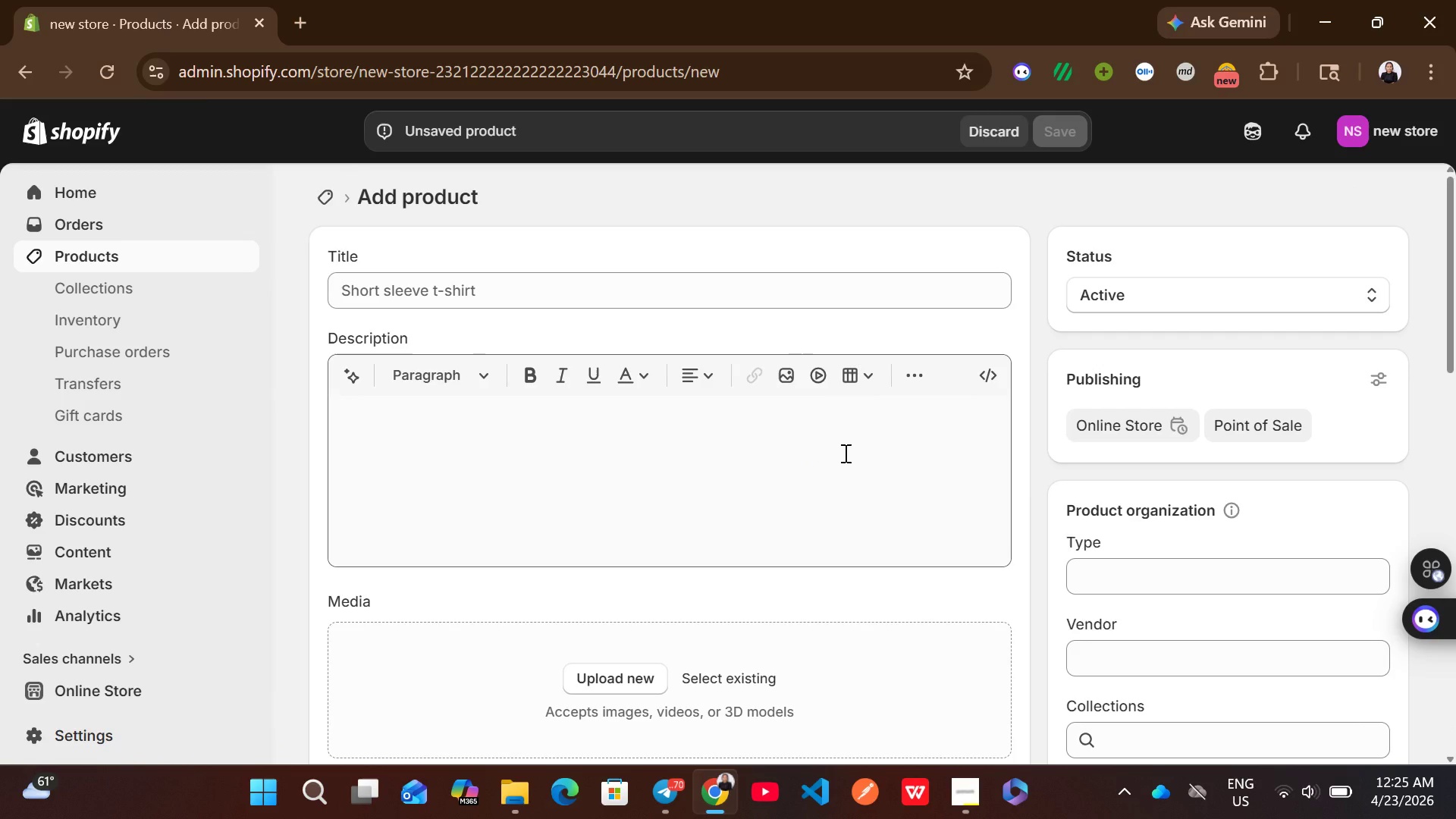 
wait(16.56)
 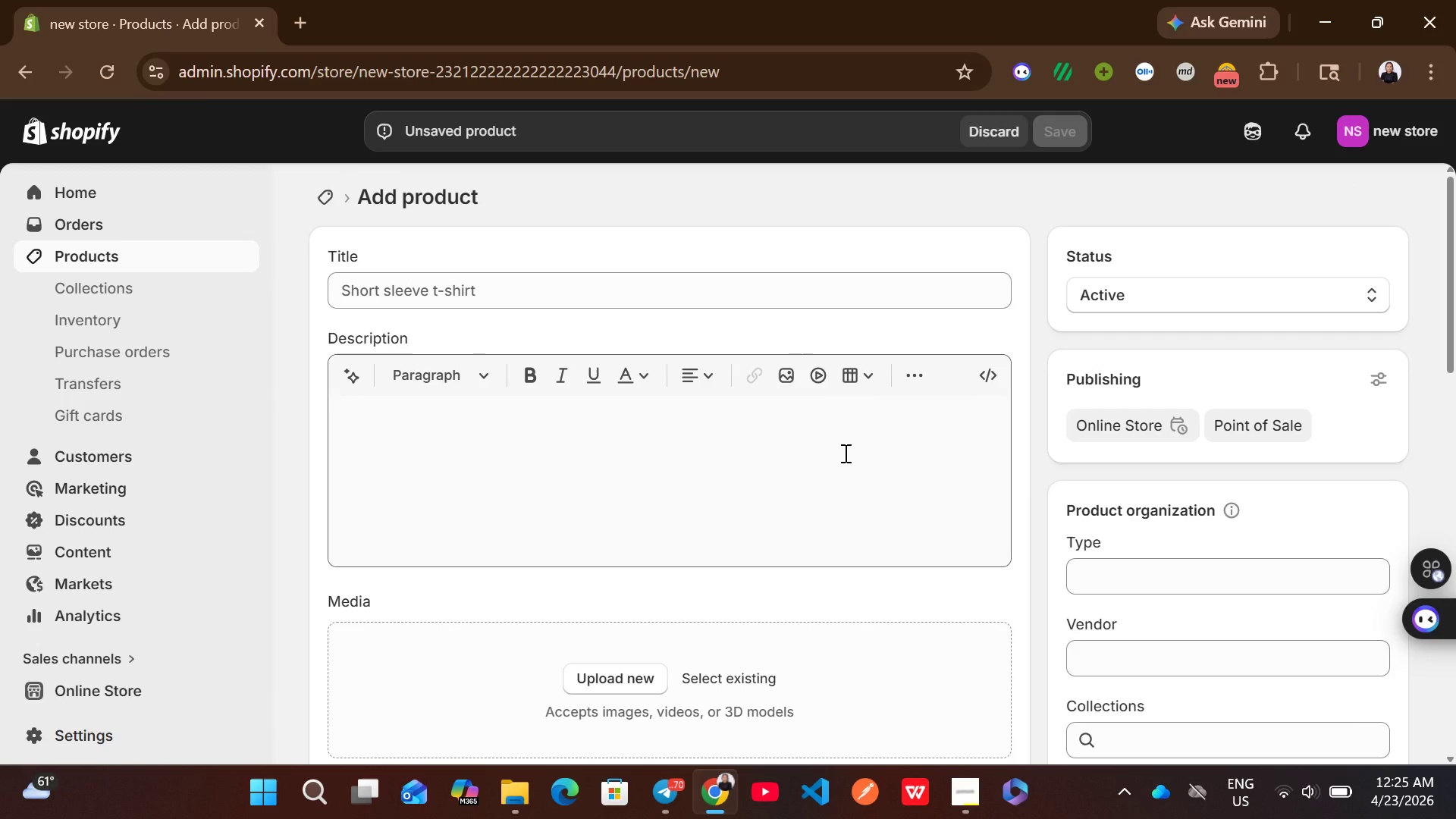 
left_click([683, 241])
 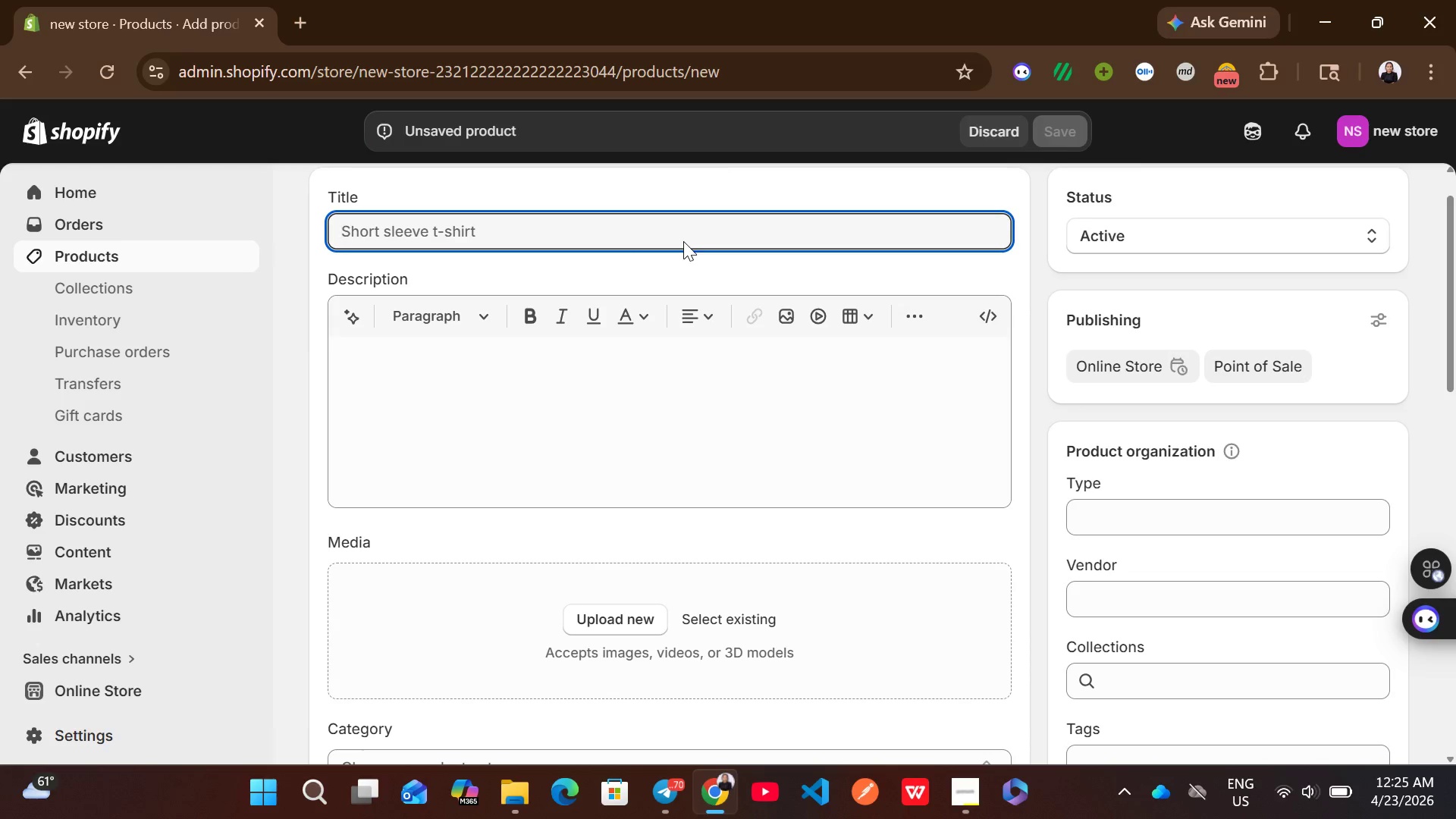 
type(Professional speed jumprope title )
 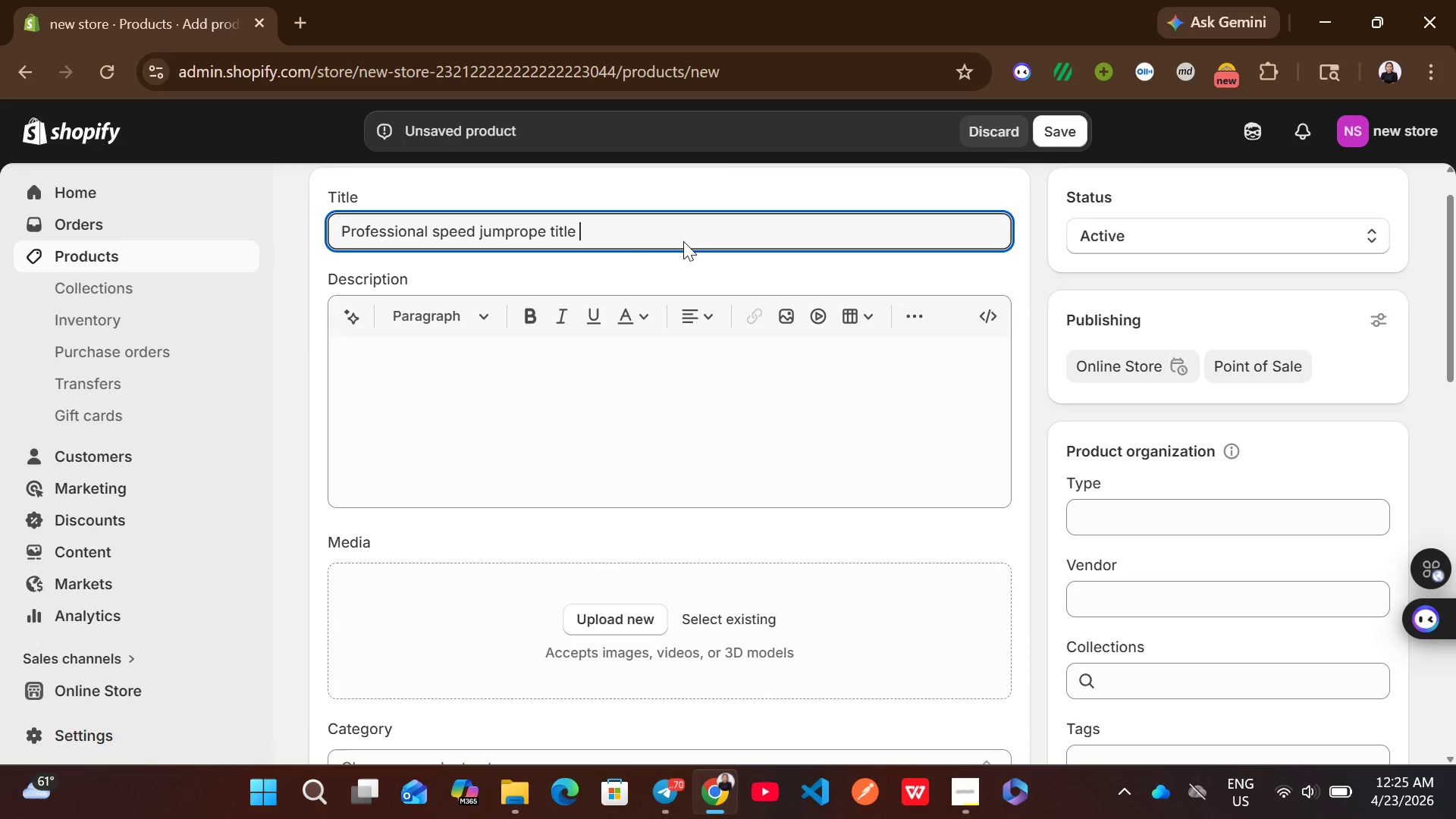 
wait(8.44)
 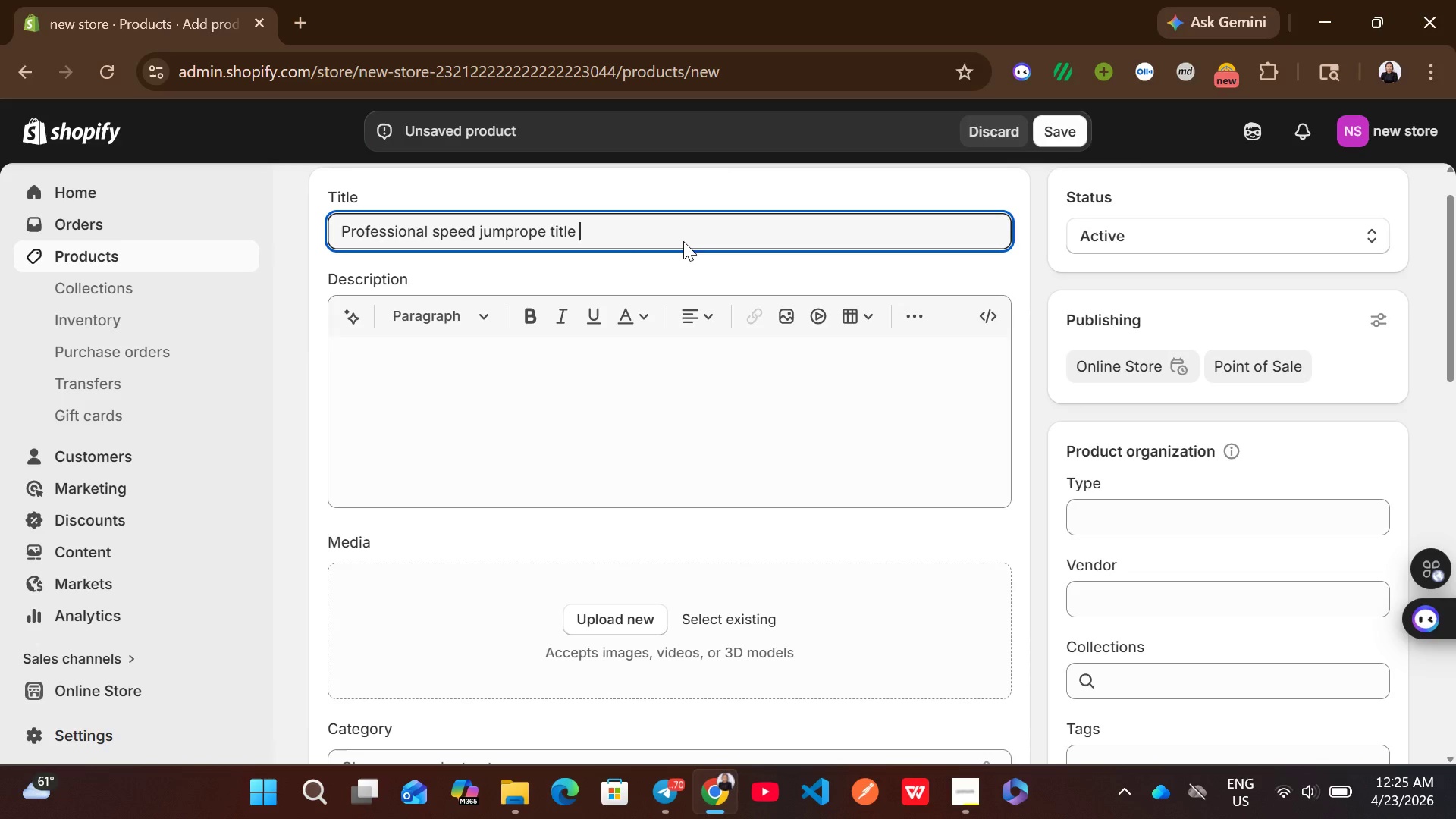 
key(Backspace)
key(Backspace)
key(Backspace)
key(Backspace)
key(Backspace)
key(Backspace)
key(Backspace)
key(Backspace)
key(Backspace)
key(Backspace)
key(Backspace)
type(m)
key(Backspace)
type( rope - higj)
key(Backspace)
type(j)
key(Backspace)
type(h speed conditioning )
 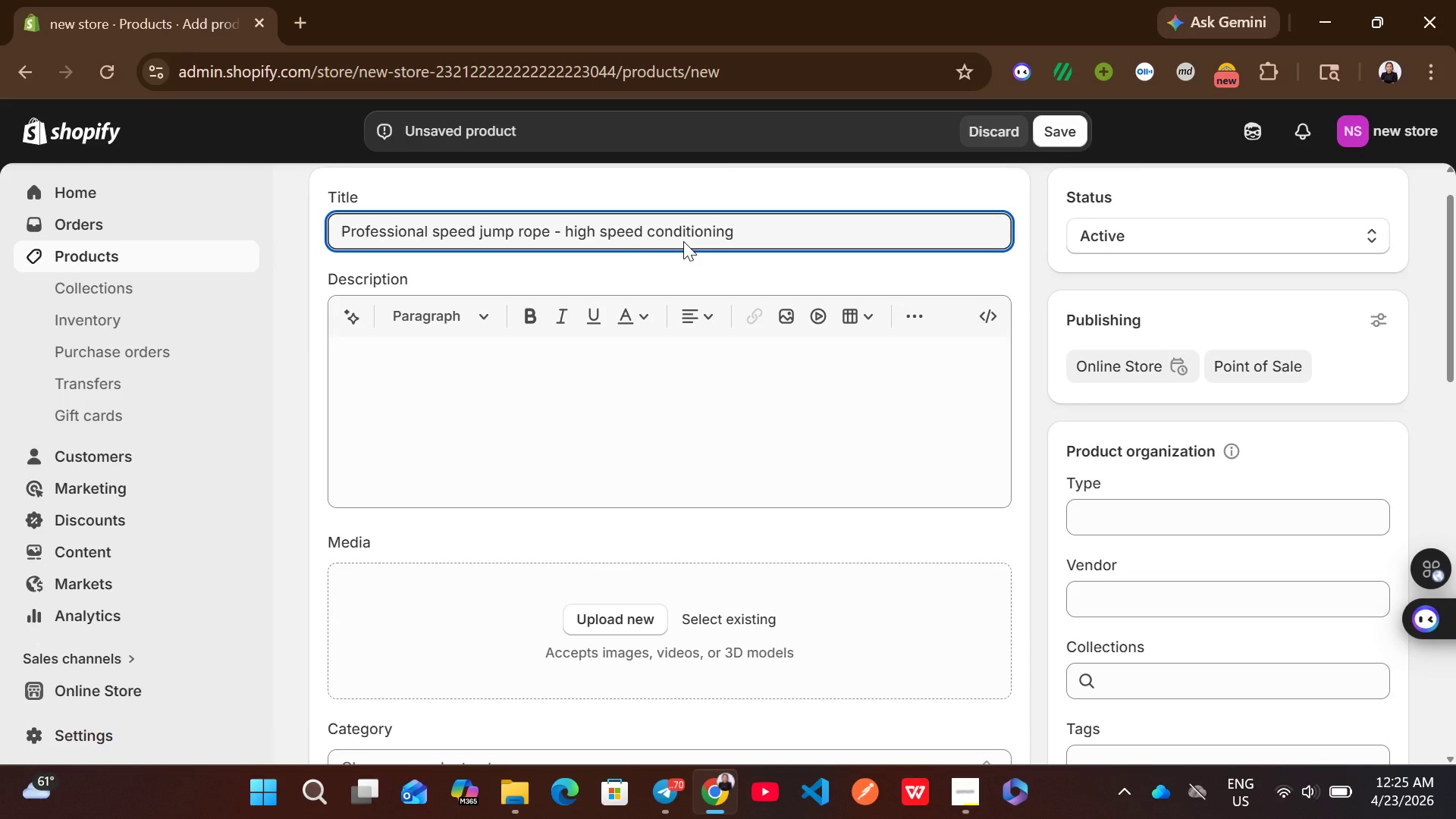 
wait(9.05)
 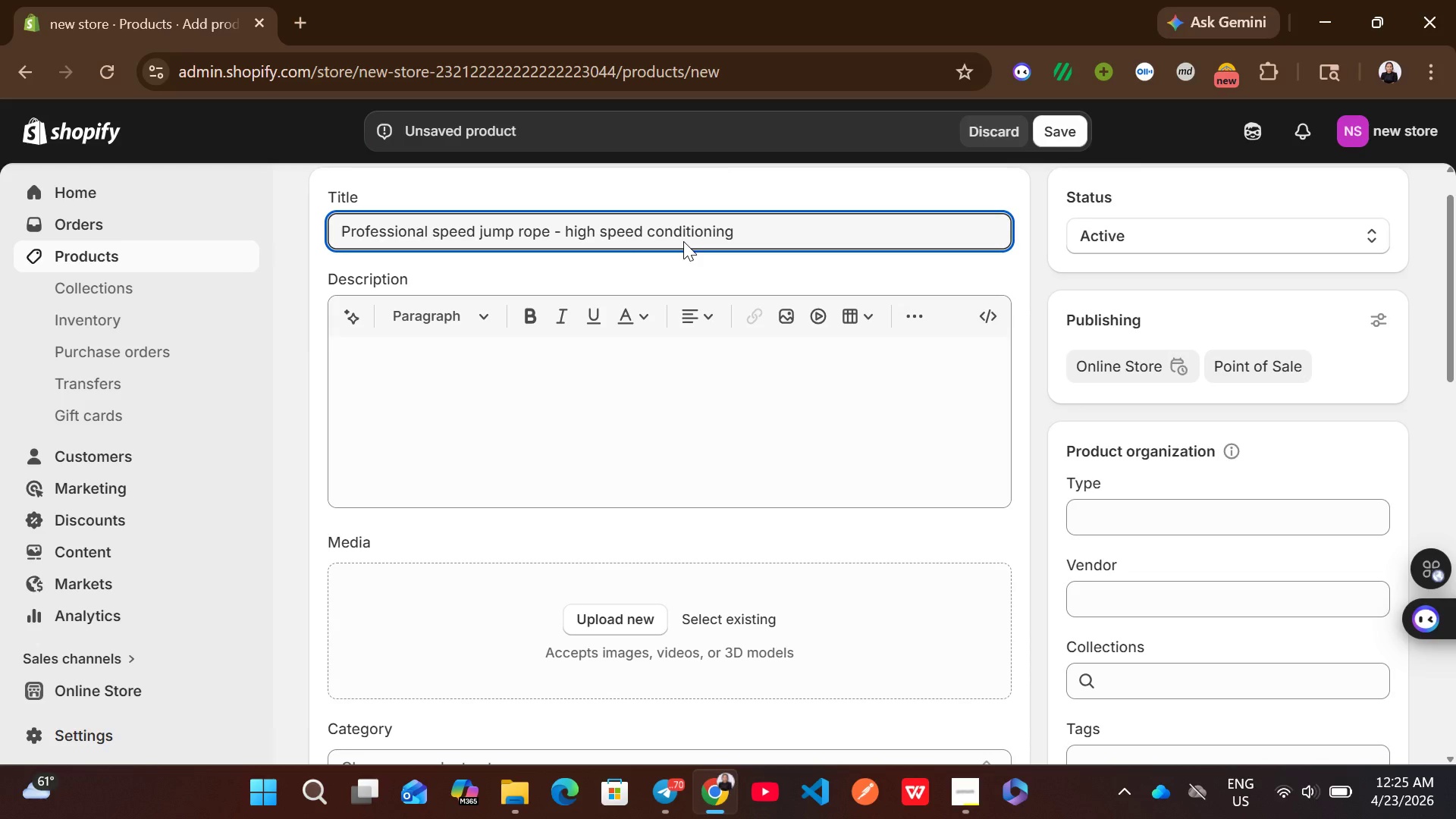 
left_click([659, 397])
 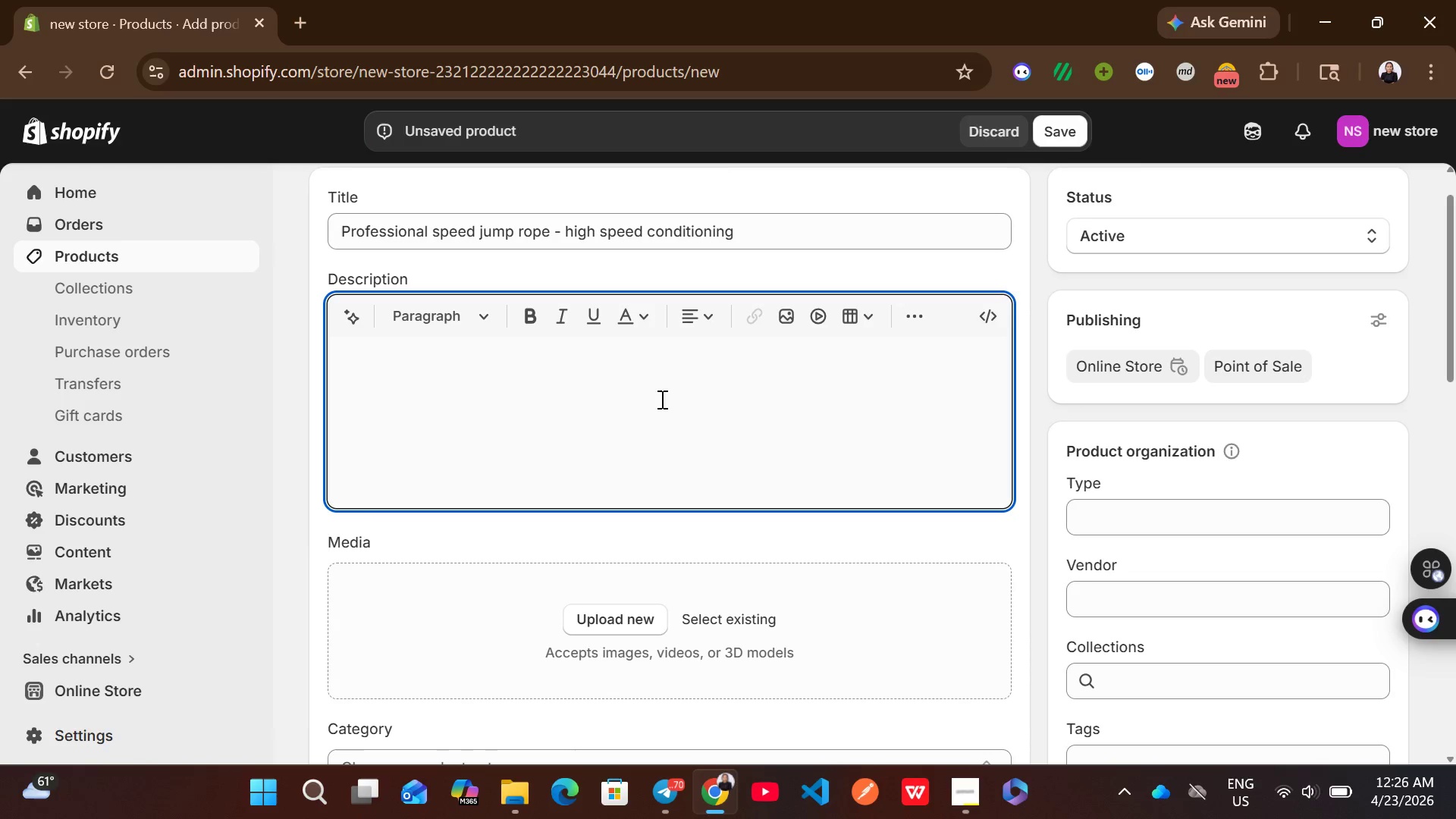 
wait(8.28)
 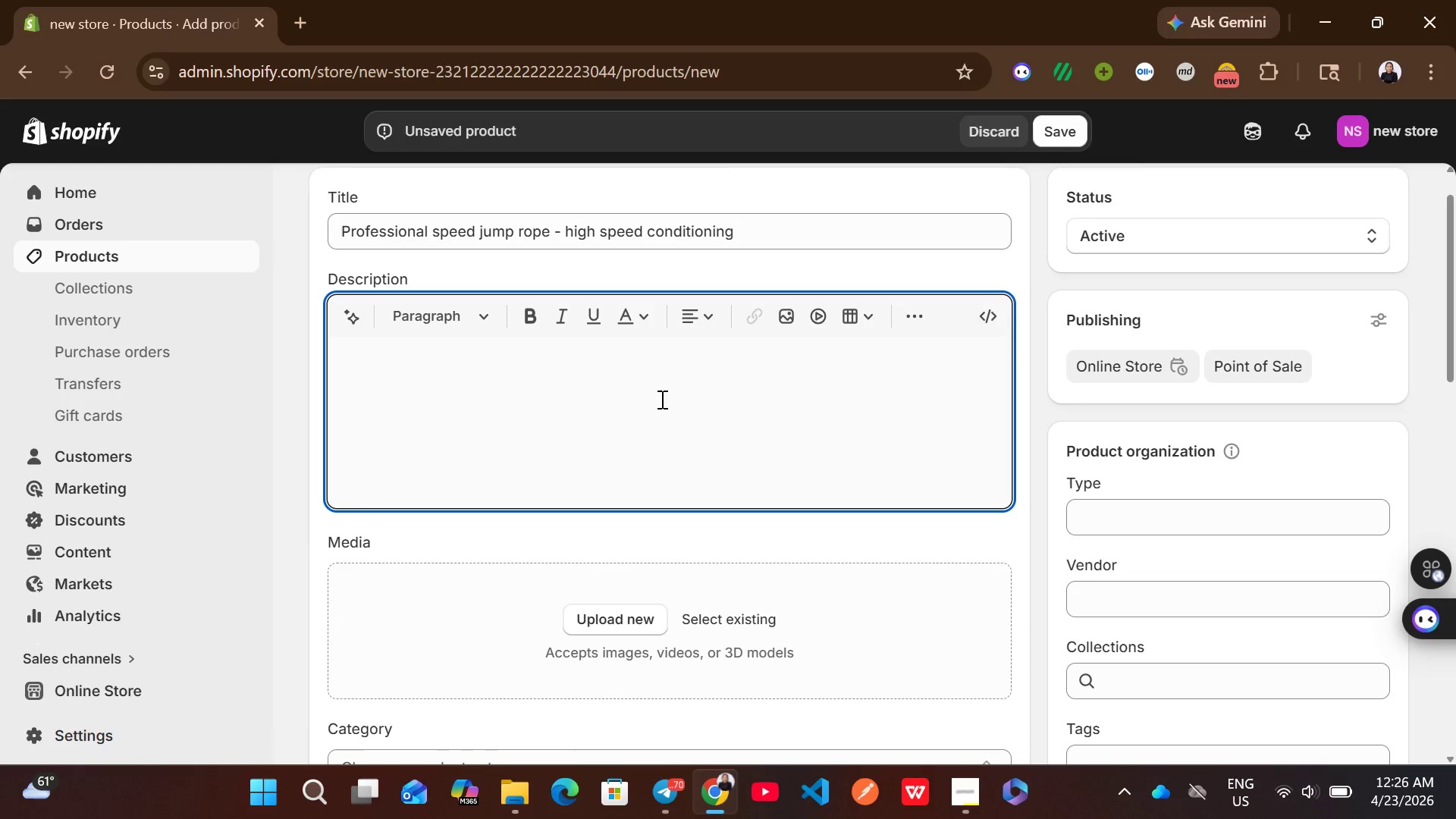 
left_click([484, 328])
 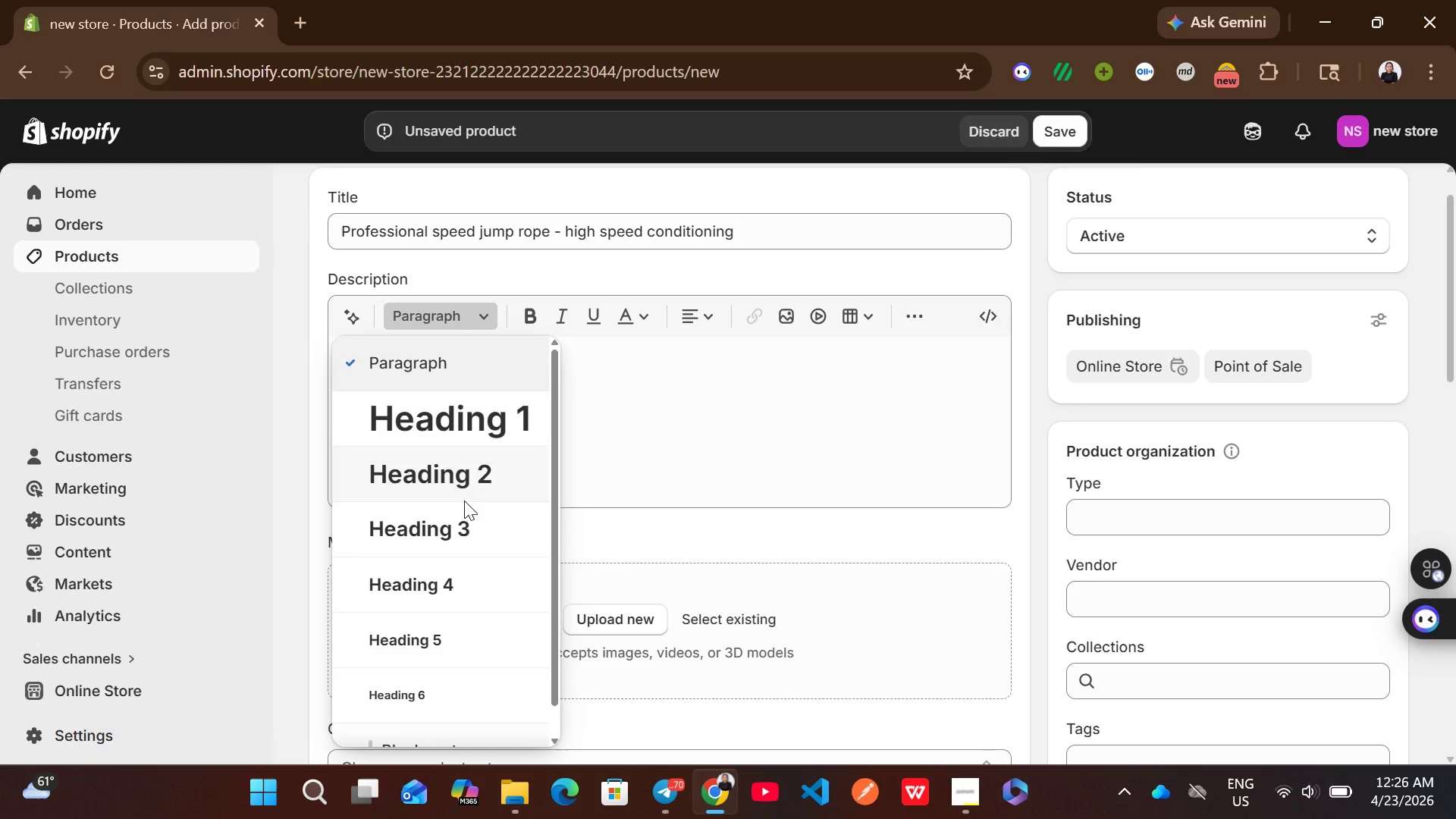 
left_click([463, 513])
 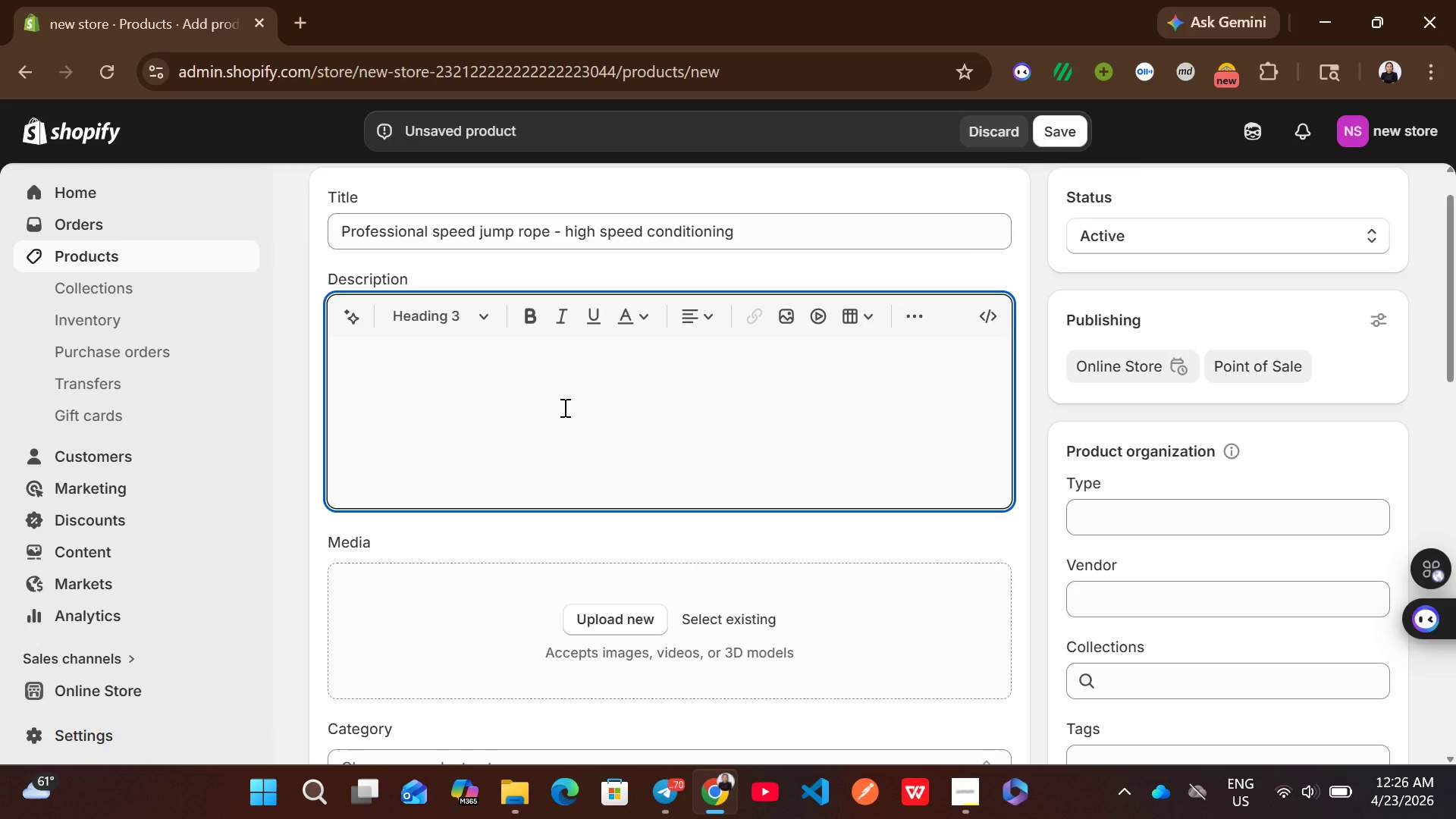 
type(speed precision endurance)
 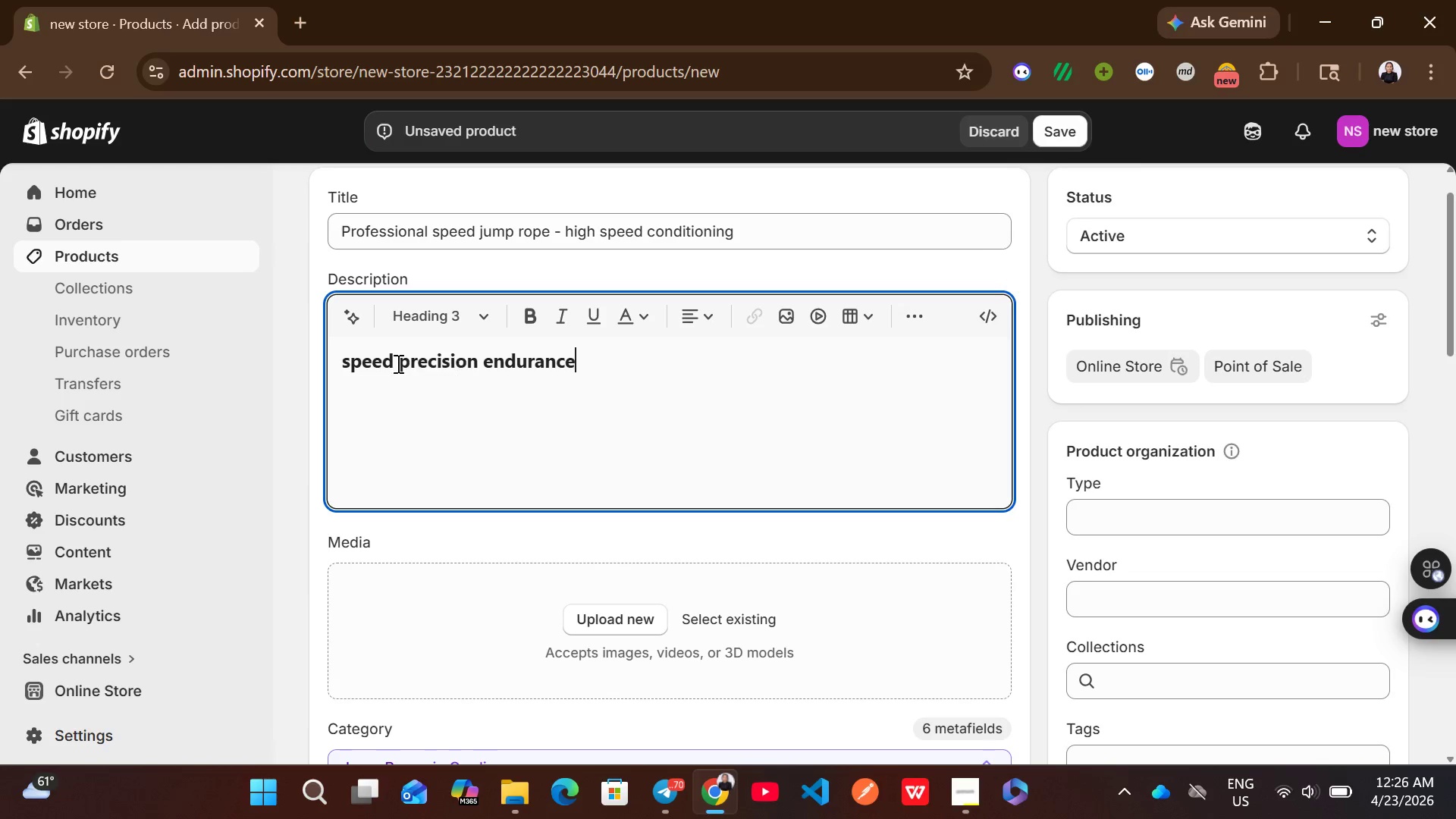 
left_click([388, 358])
 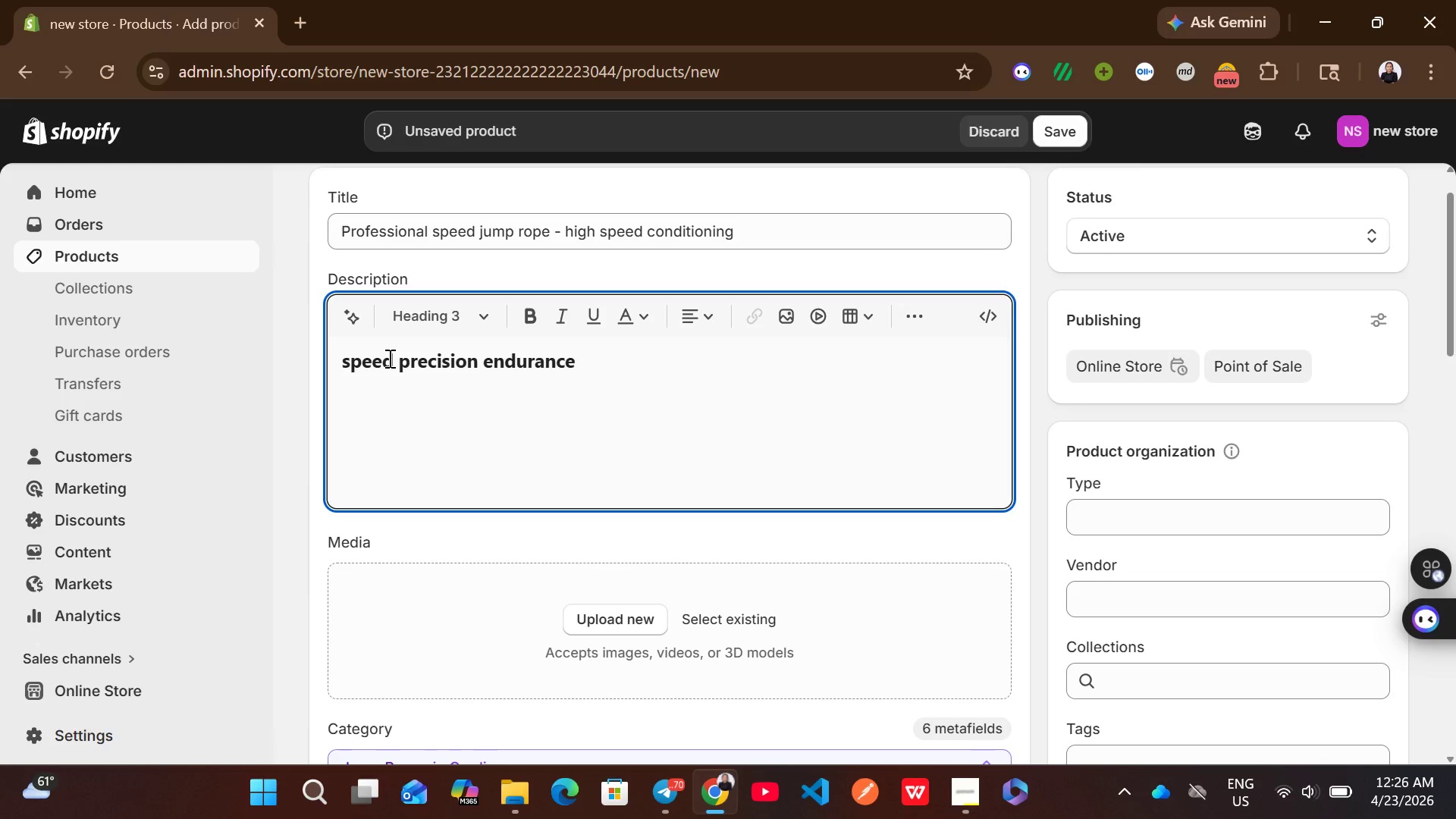 
key(Period)
 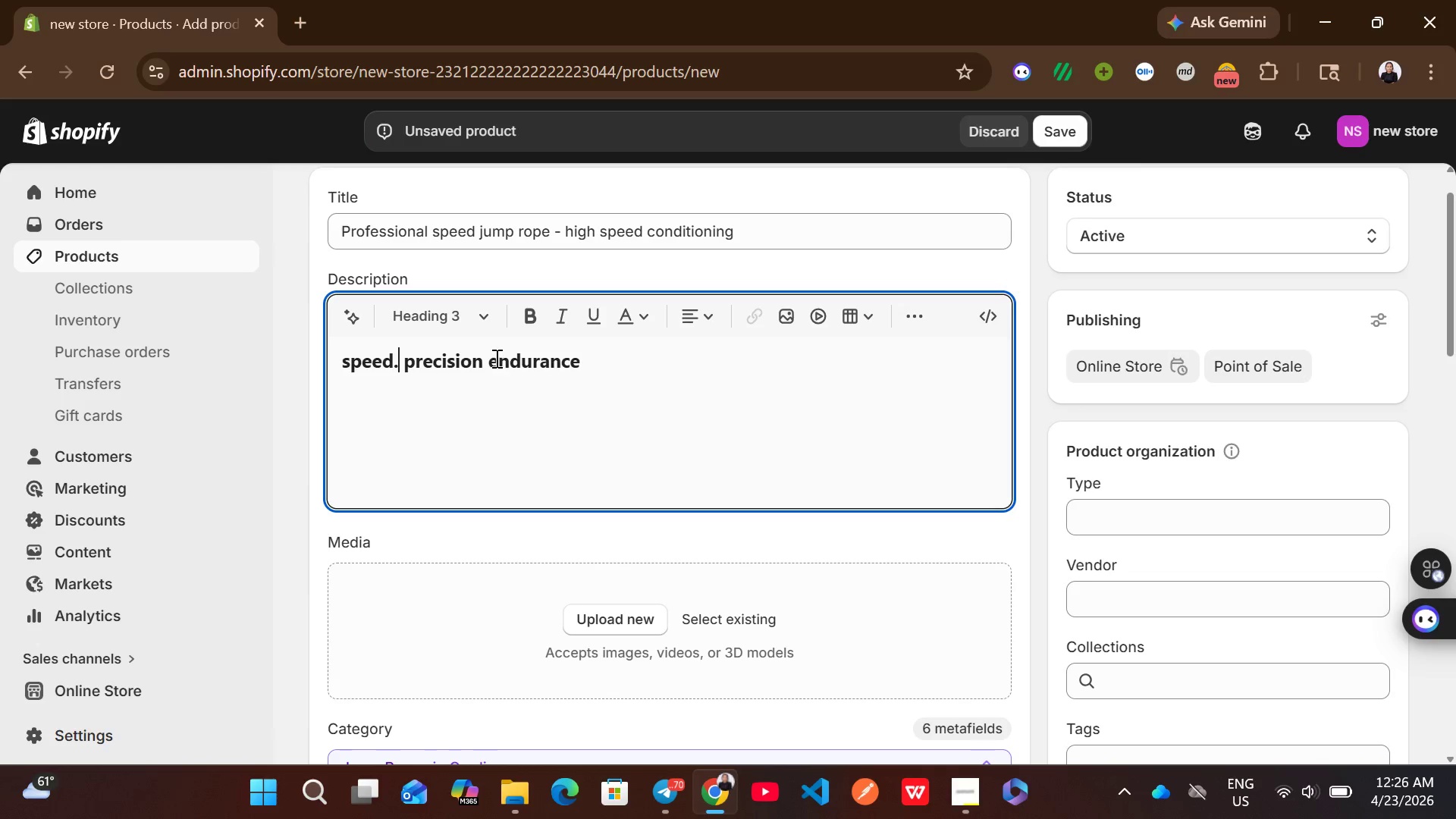 
left_click([487, 358])
 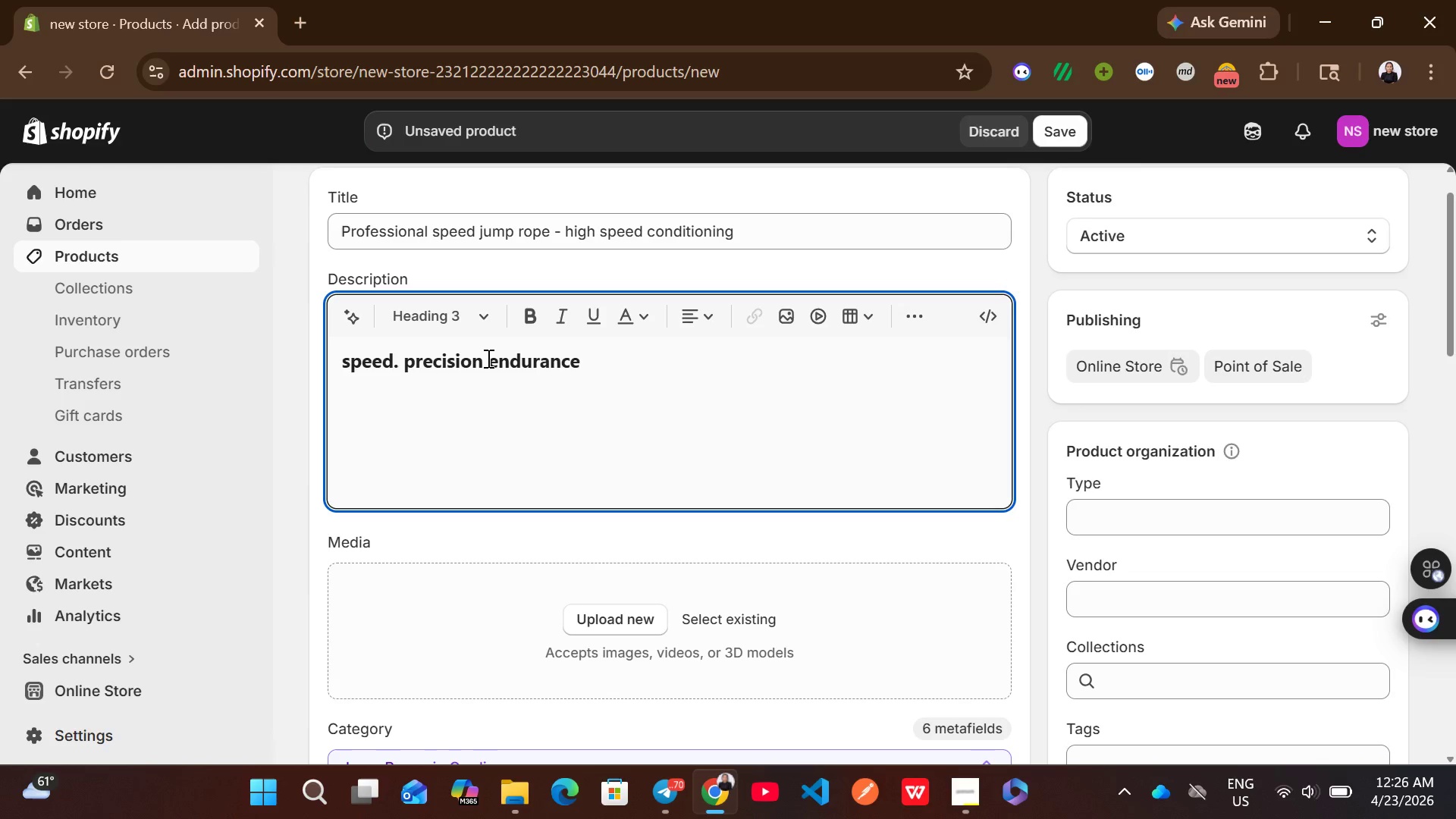 
key(ArrowLeft)
 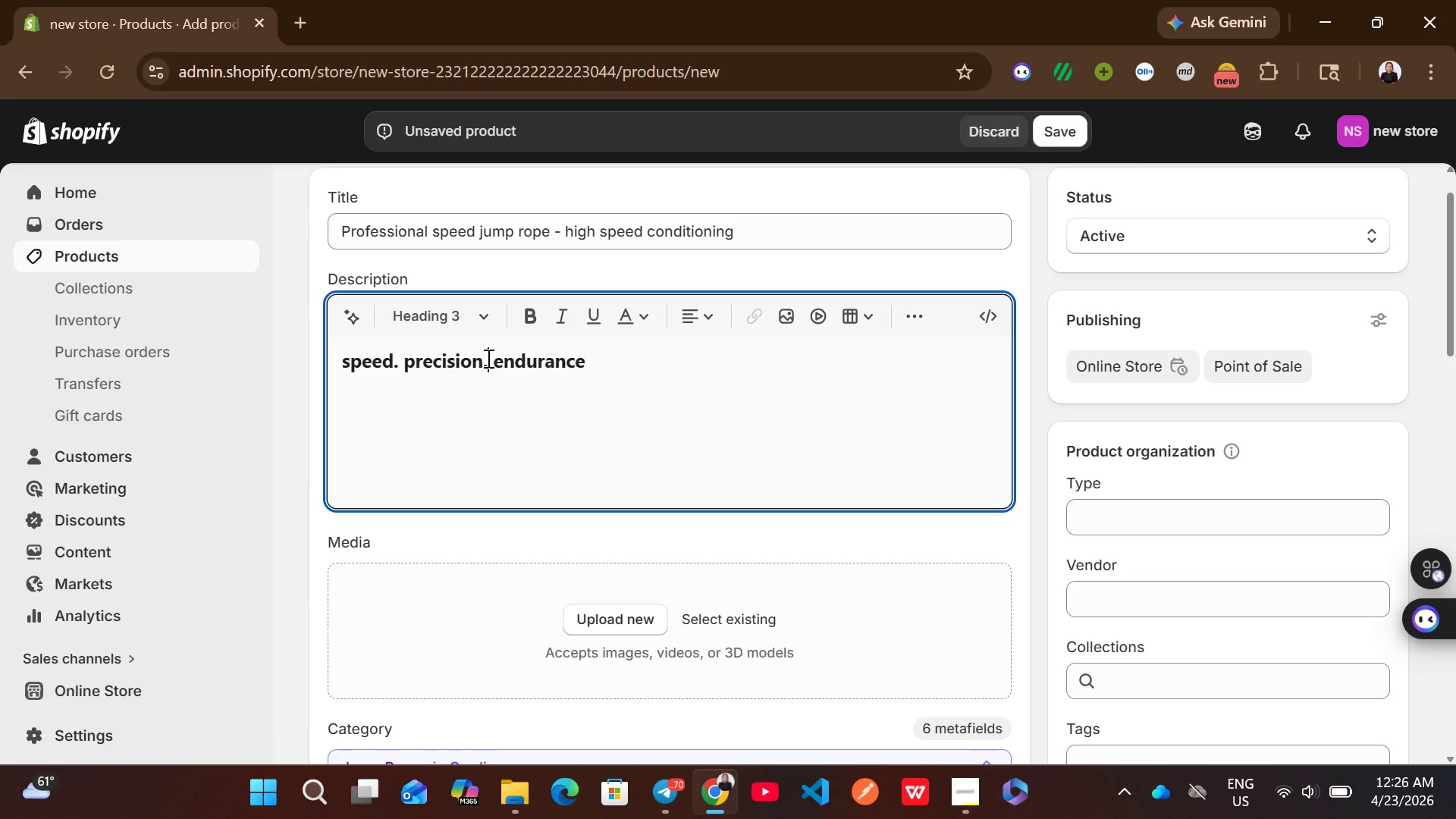 
key(Period)
 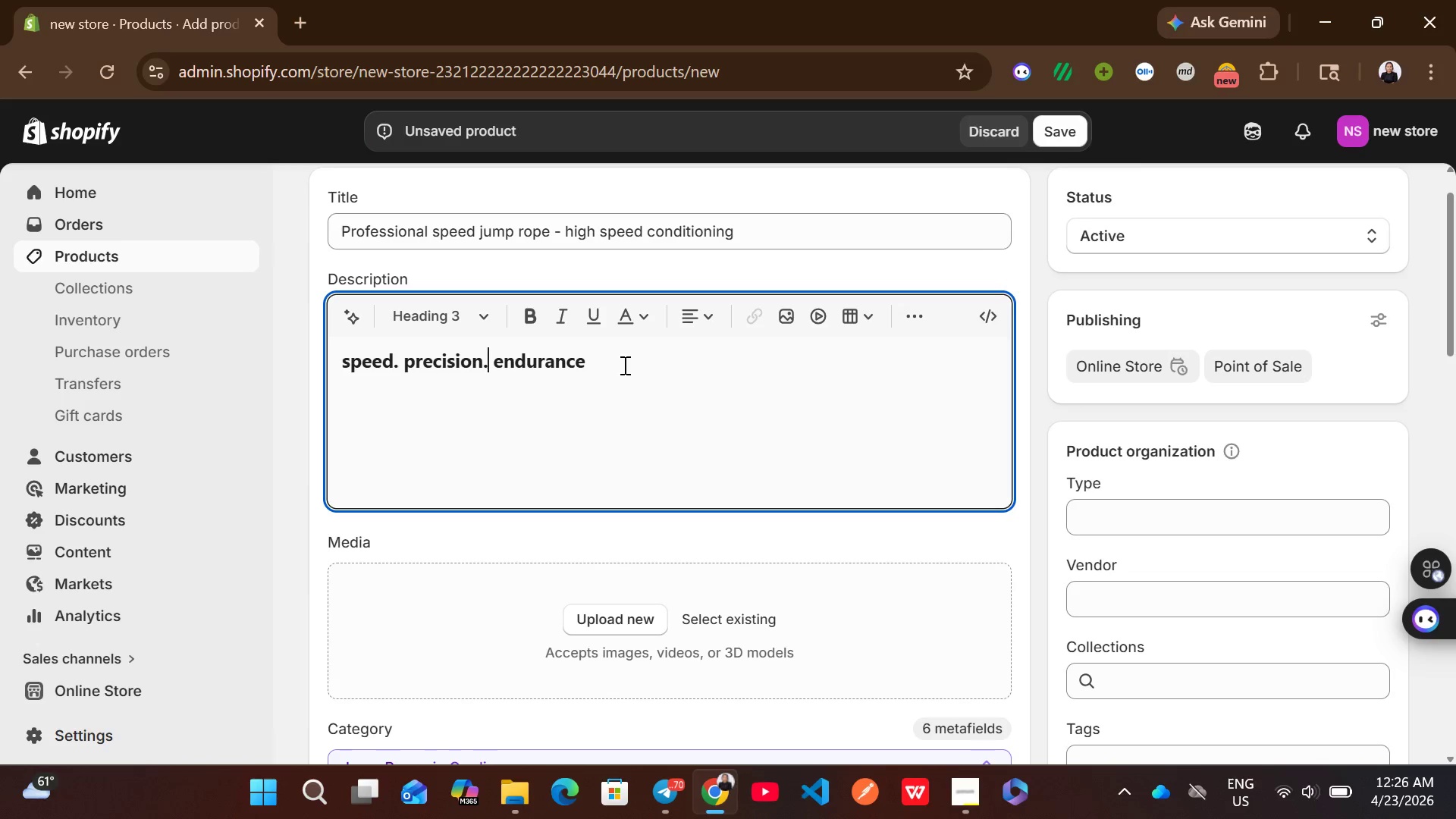 
left_click([647, 356])
 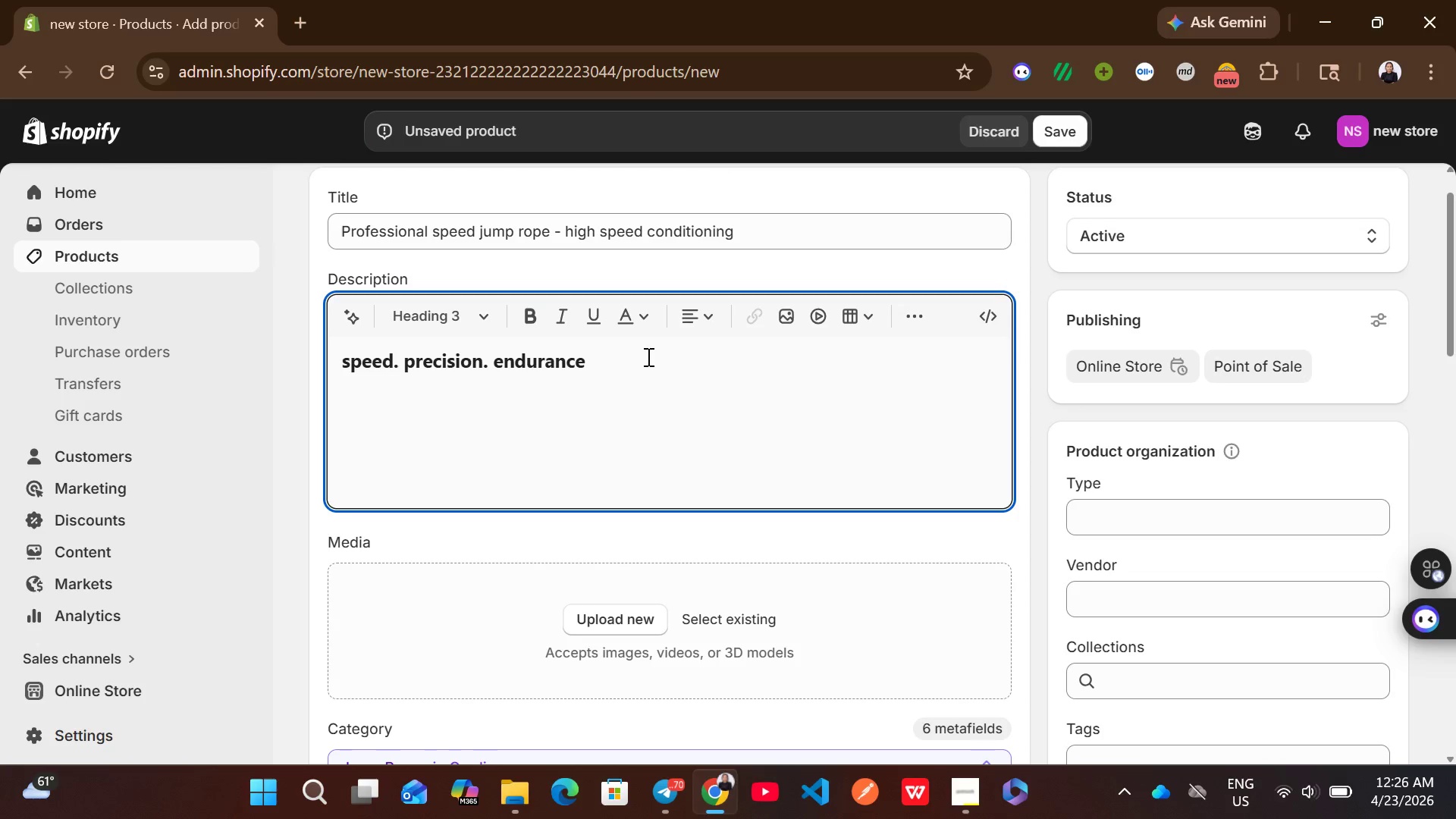 
key(Enter)
 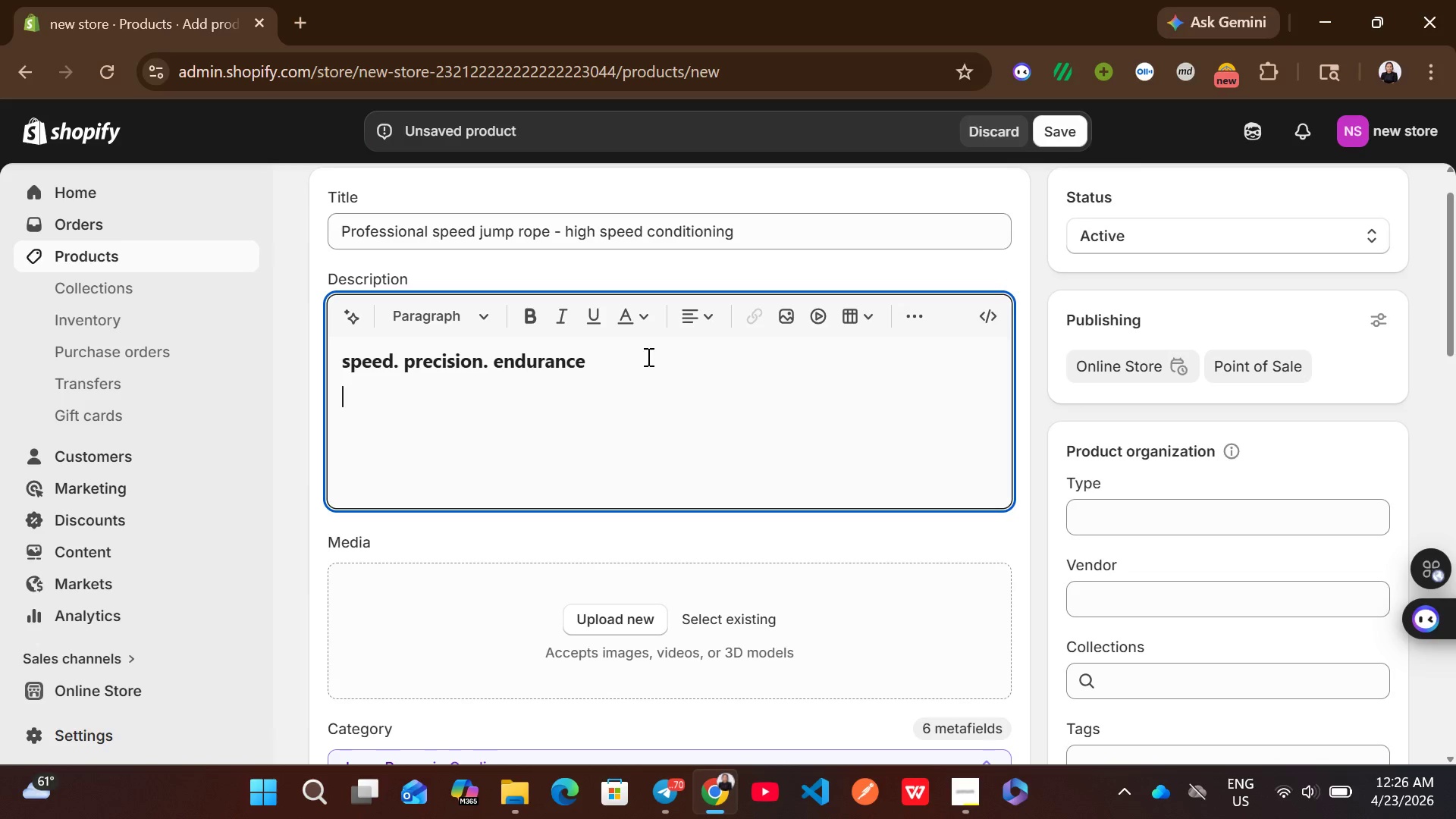 
wait(10.39)
 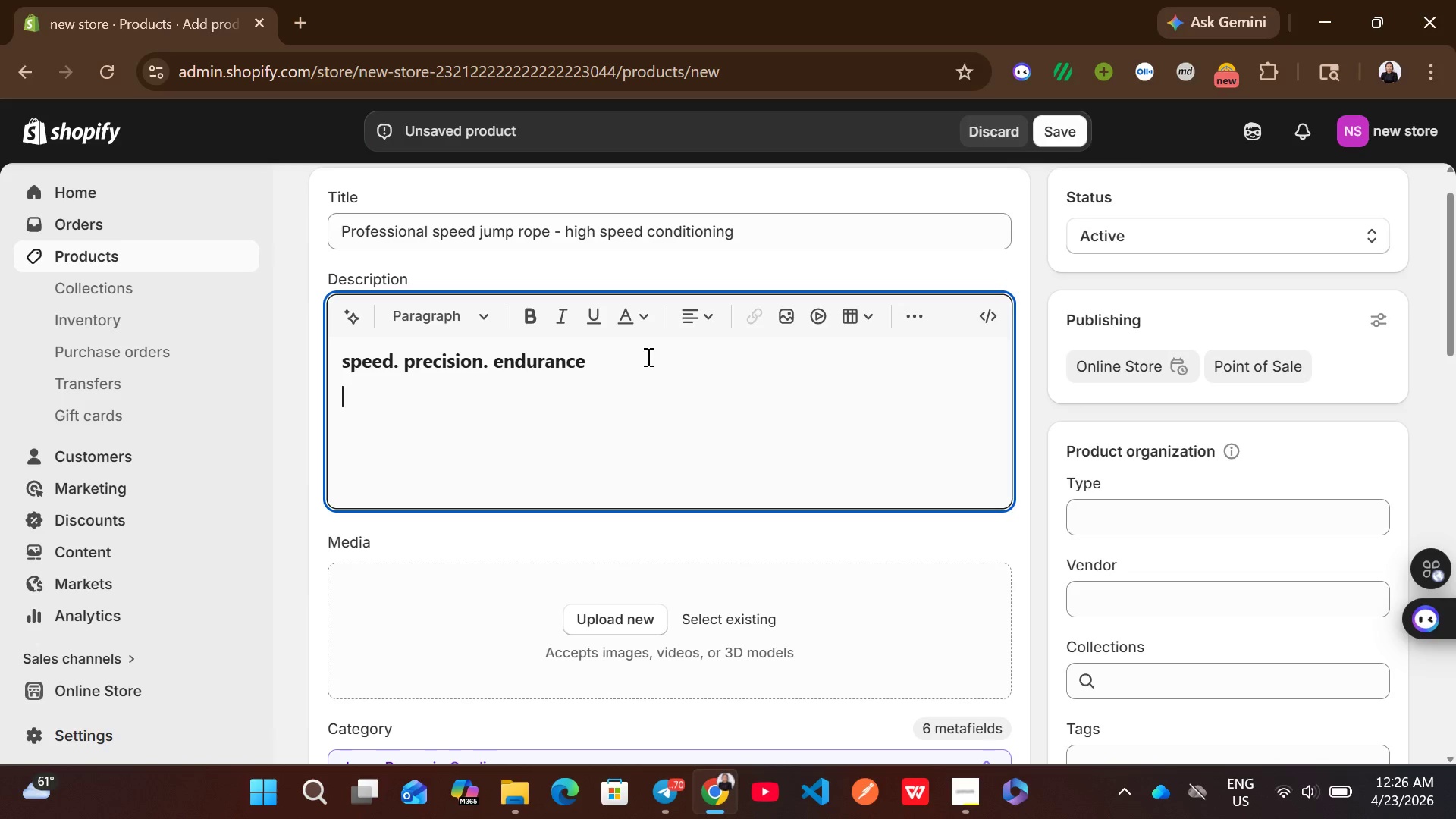 
type(this professional speed jumprope is buily )
key(Backspace)
key(Backspace)
type(t )
 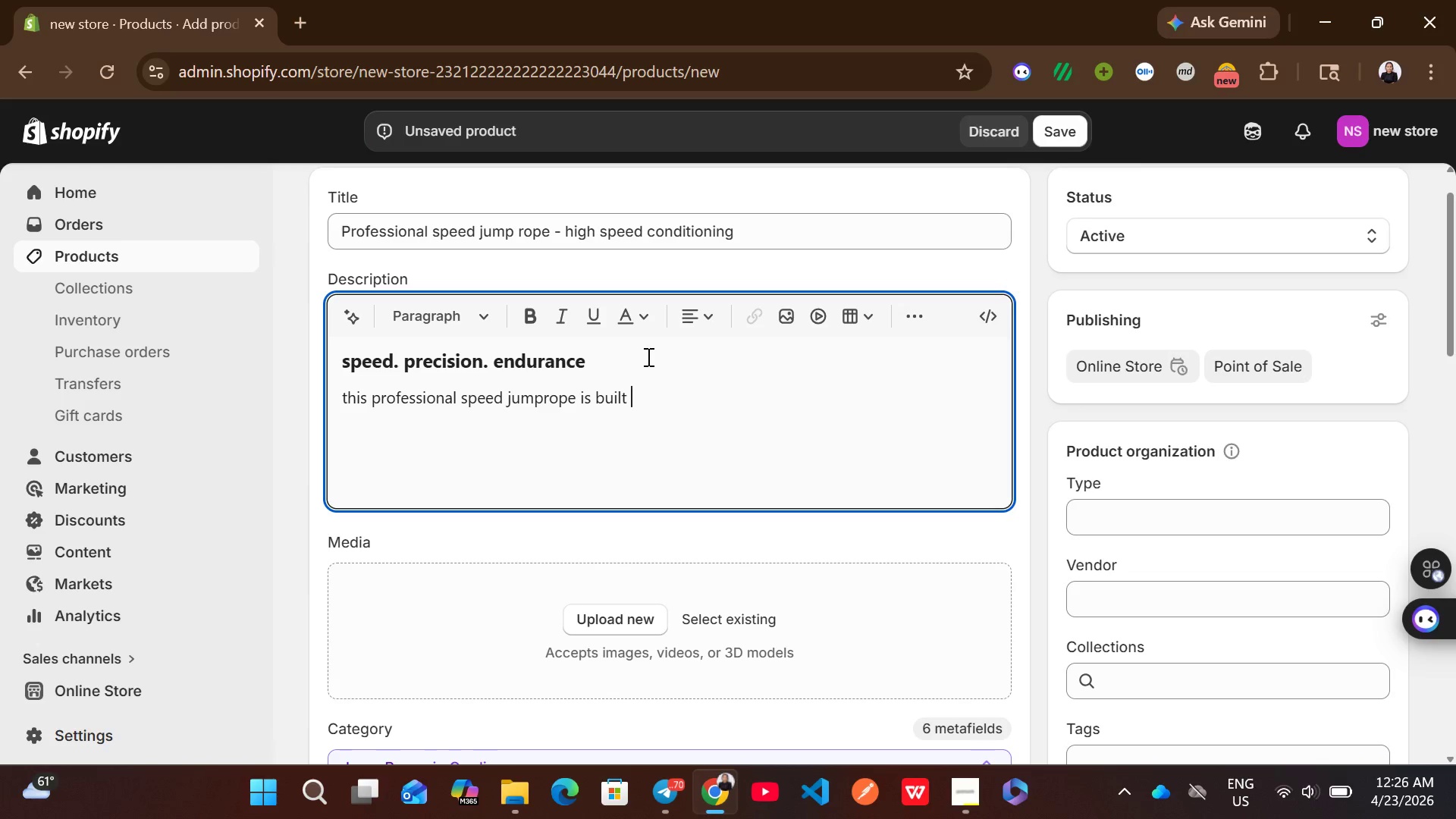 
wait(7.55)
 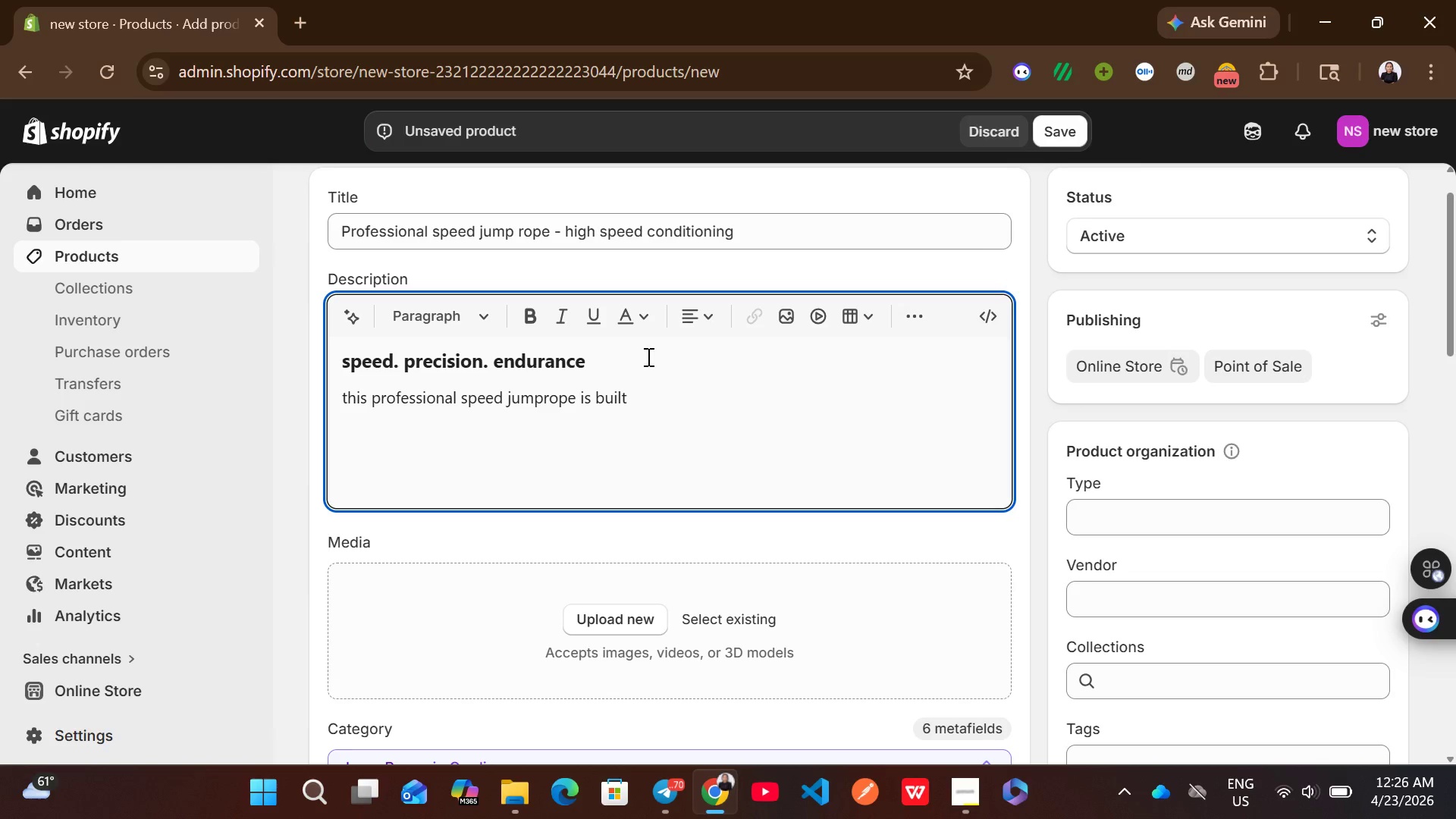 
type(for hign)
key(Backspace)
type(h )
 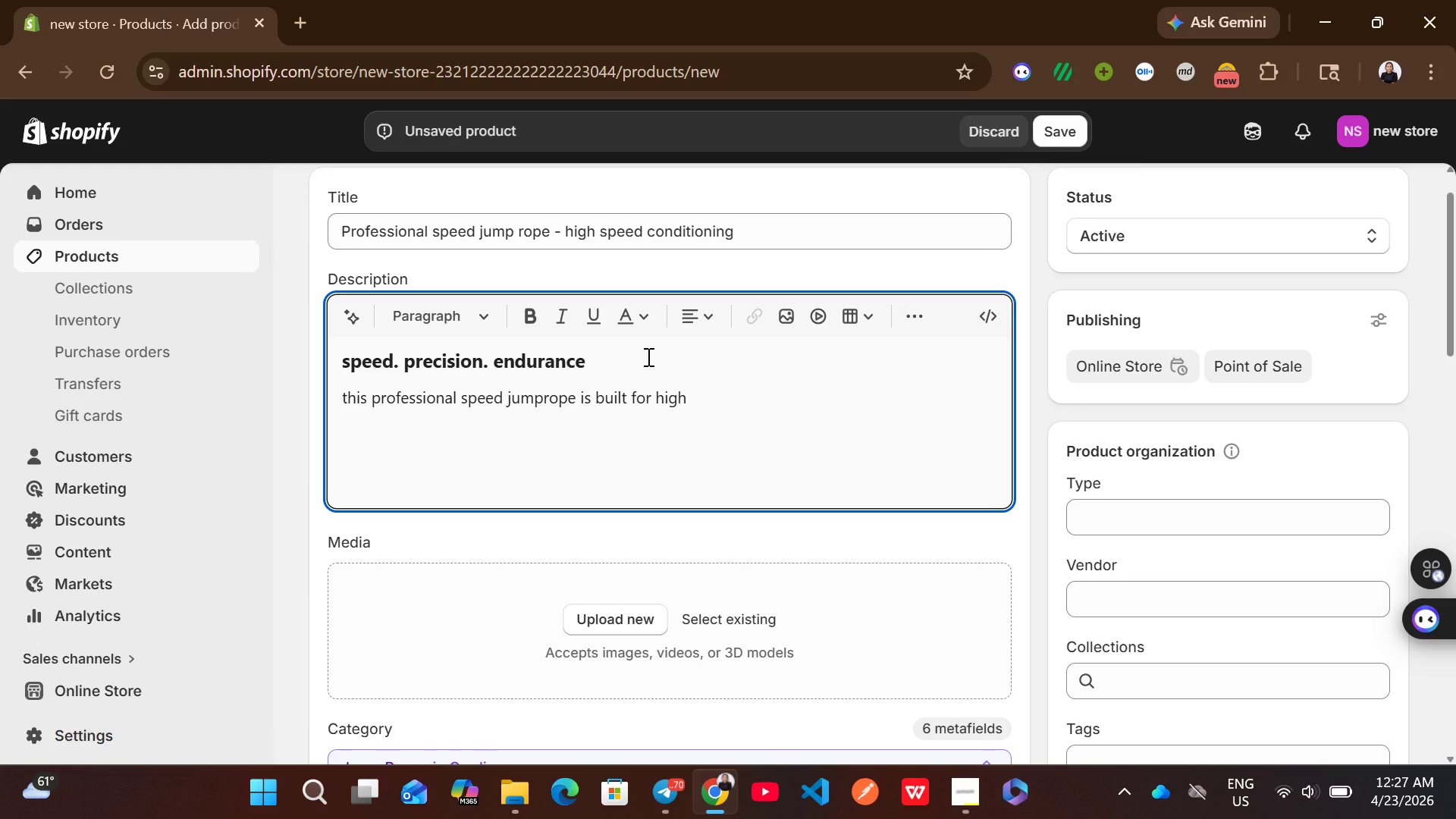 
type(- frequncy )
 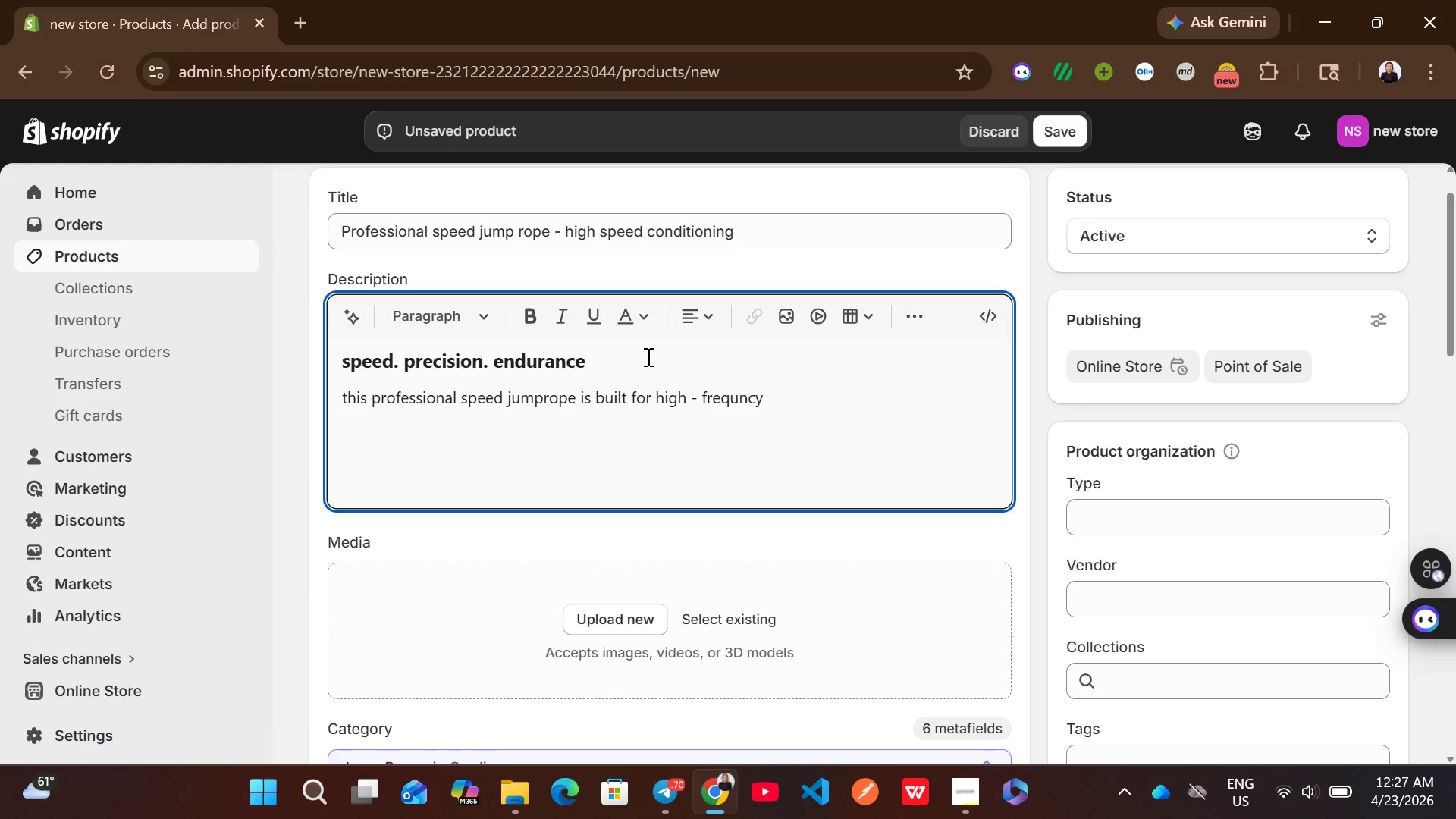 
type(movement and maximim)
 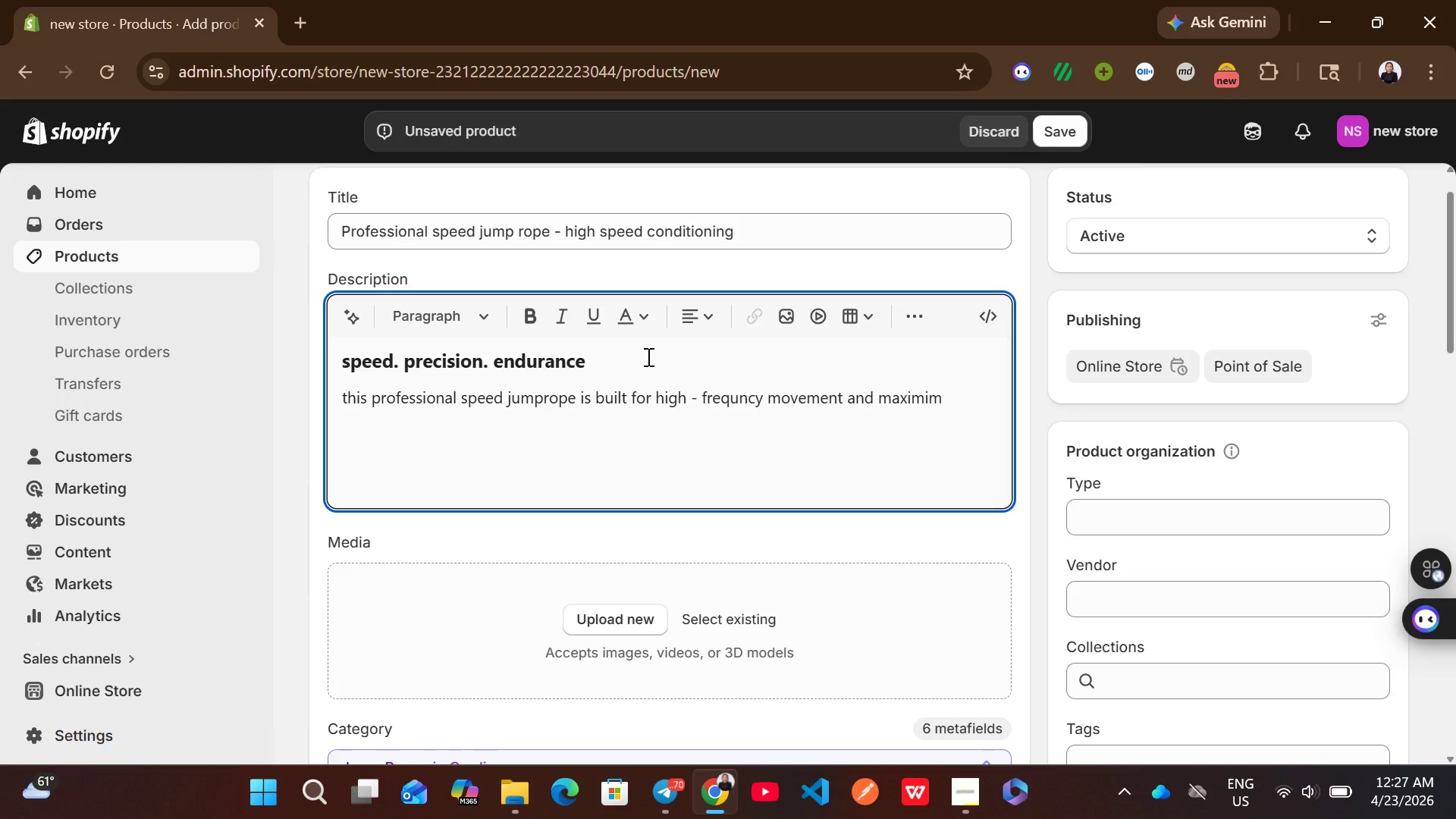 
wait(6.78)
 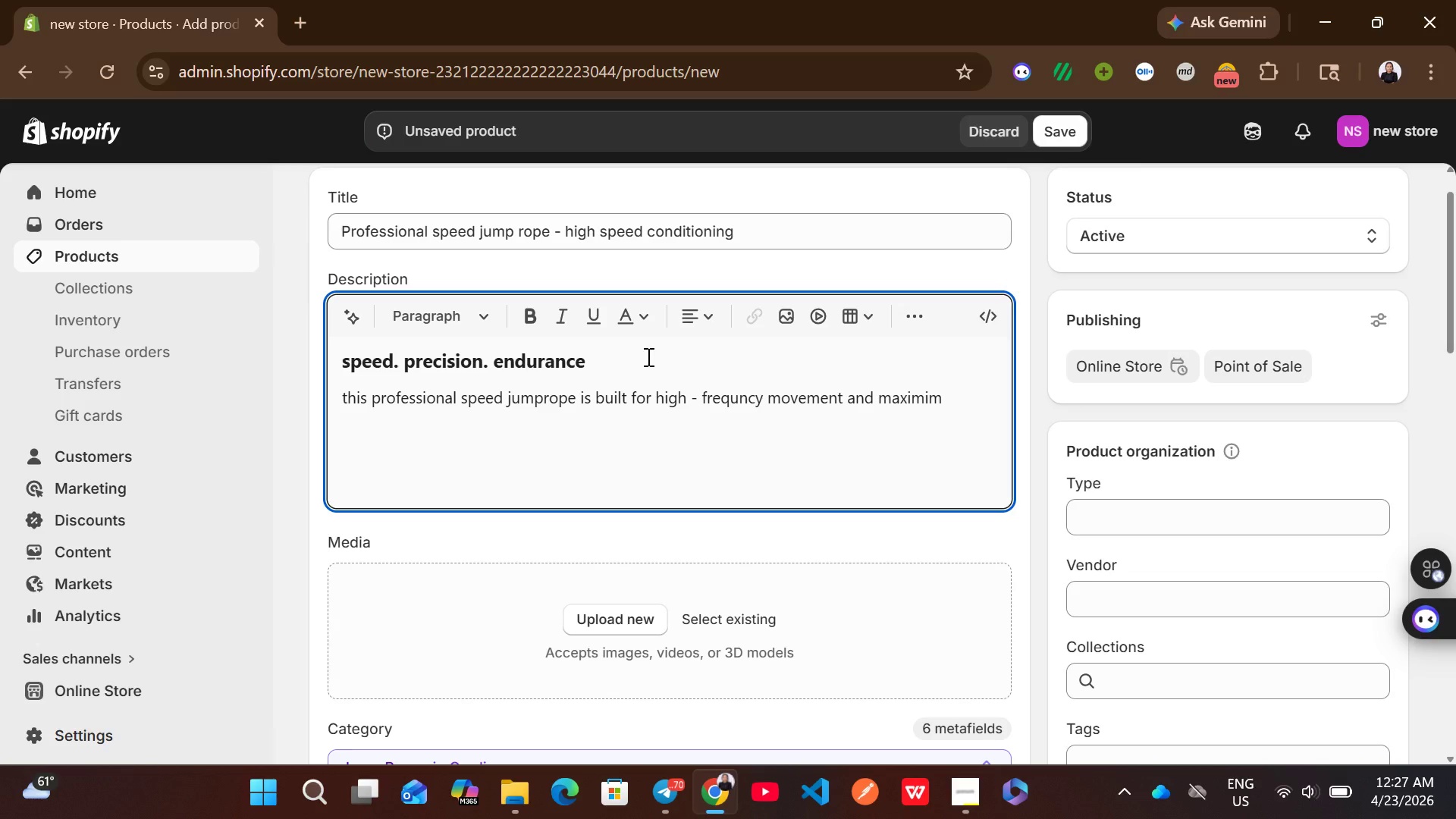 
type( efficiency)
 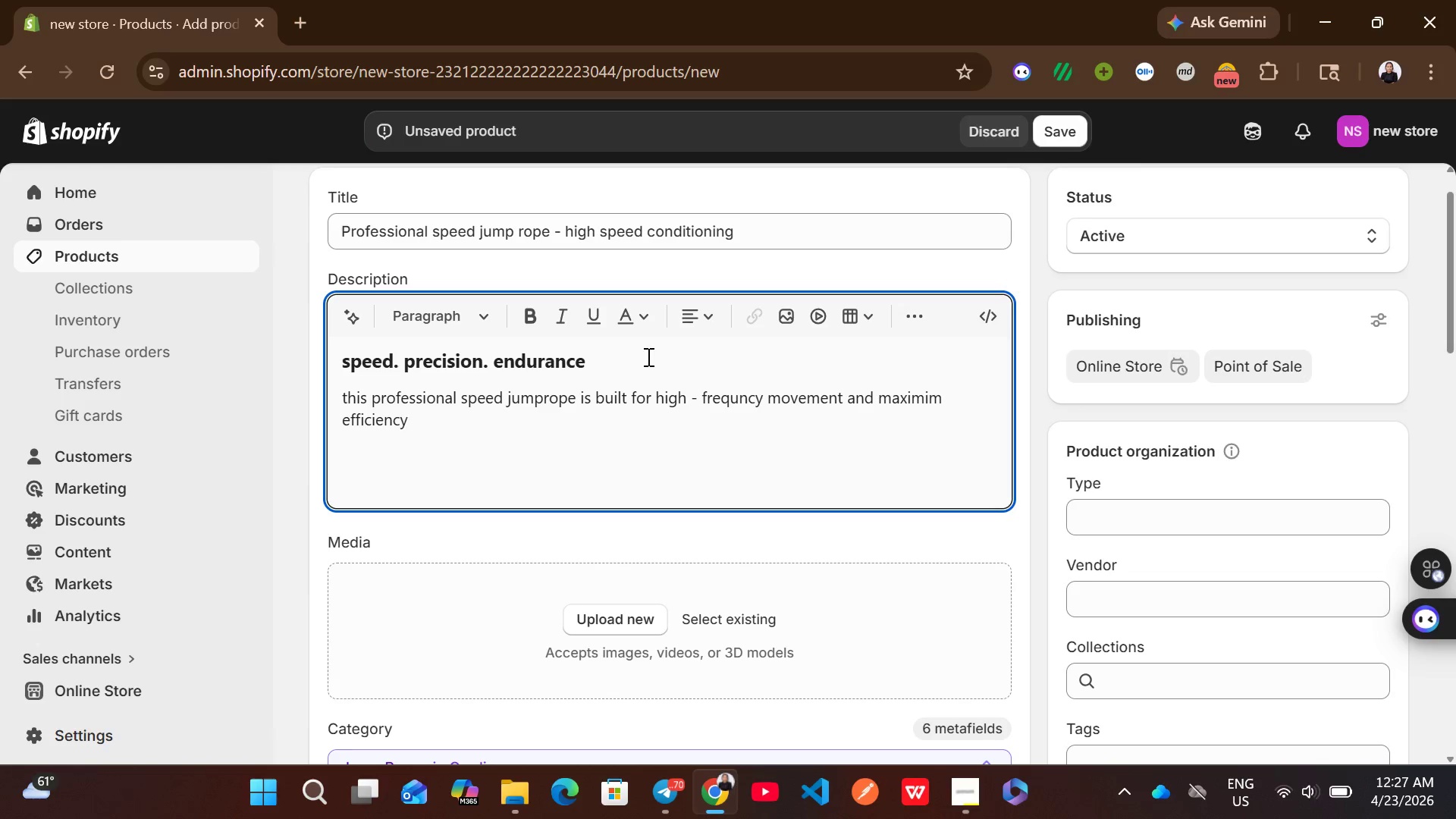 
wait(10.81)
 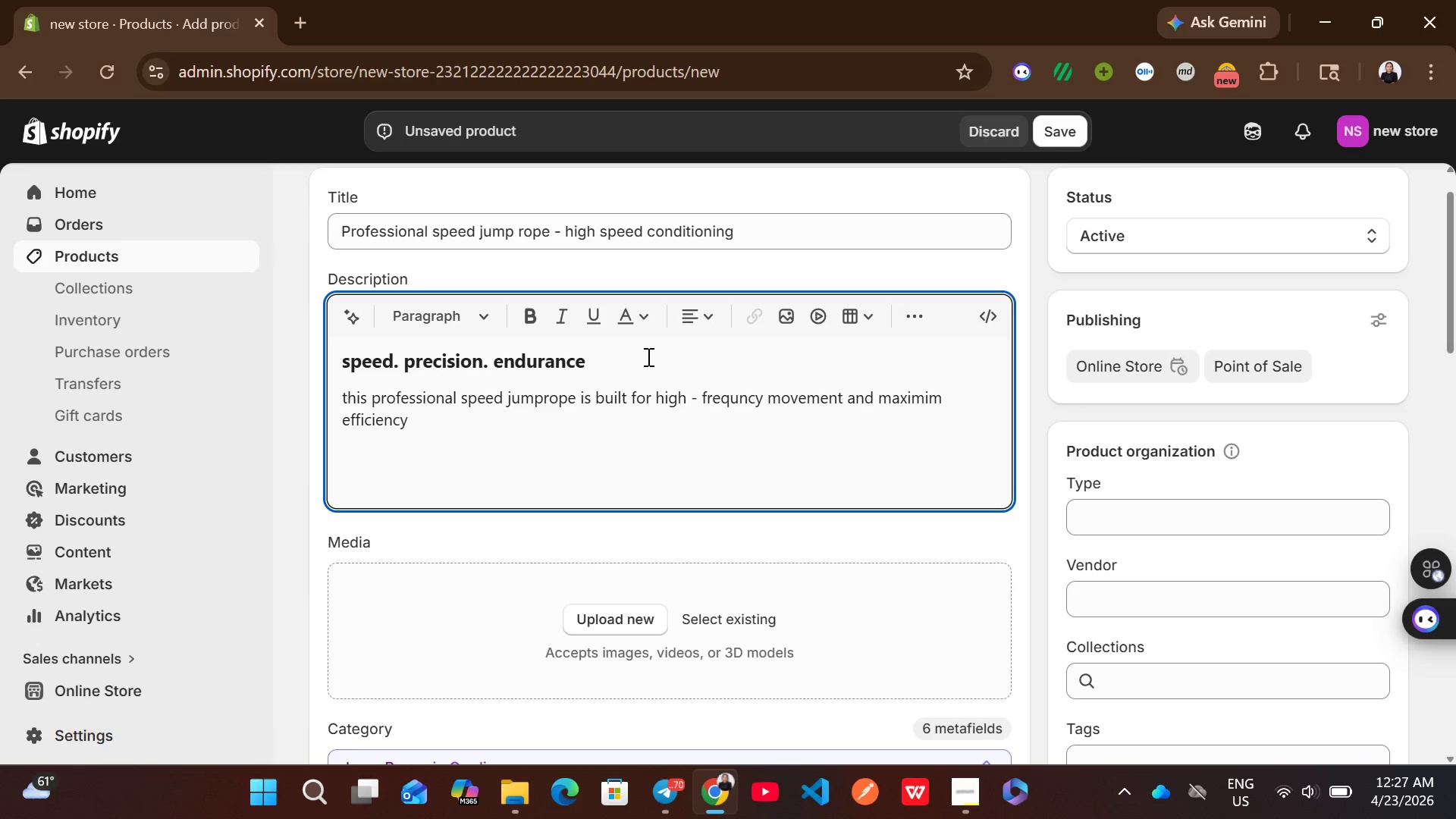 
key(Period)
 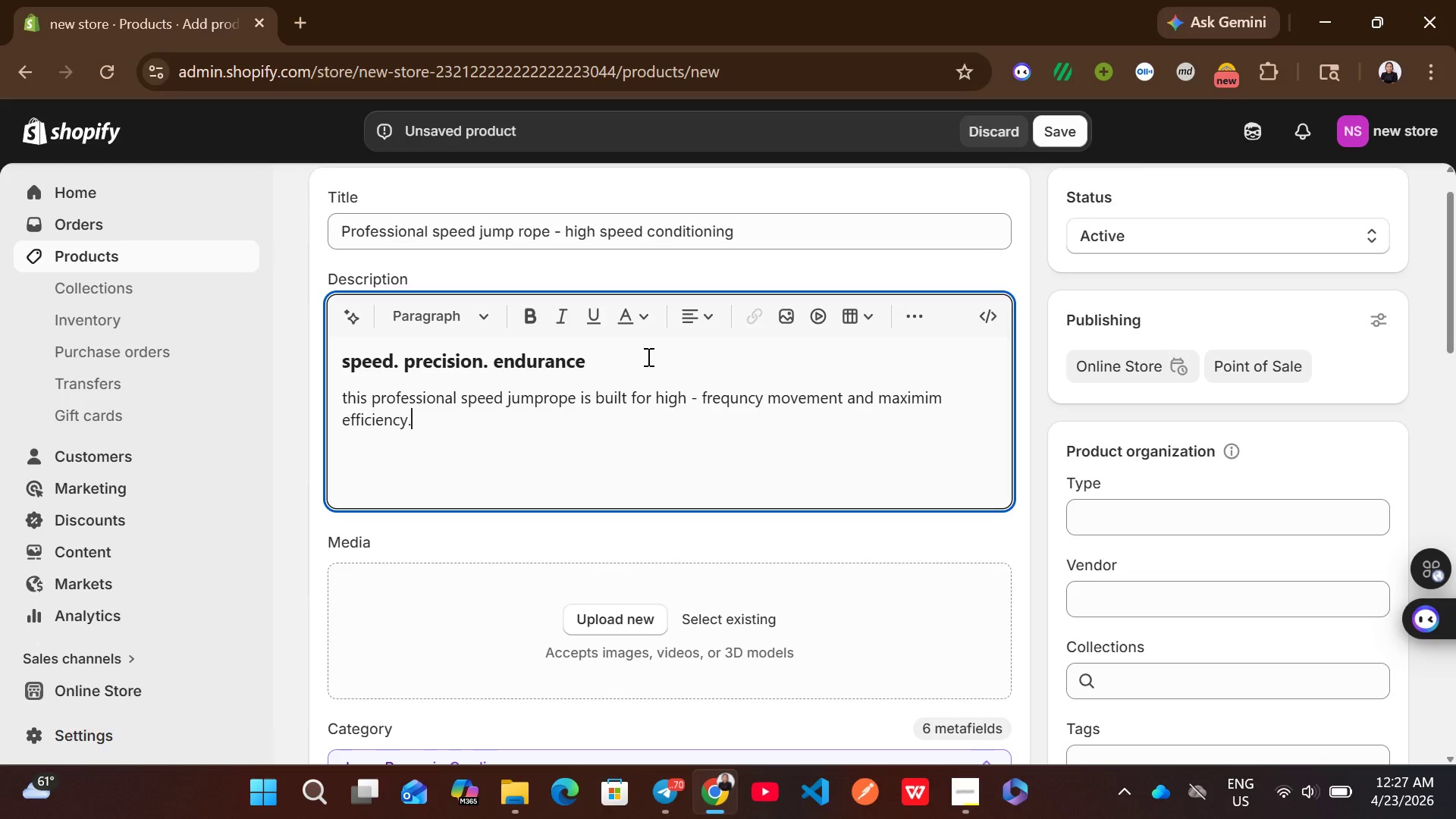 
key(Enter)
 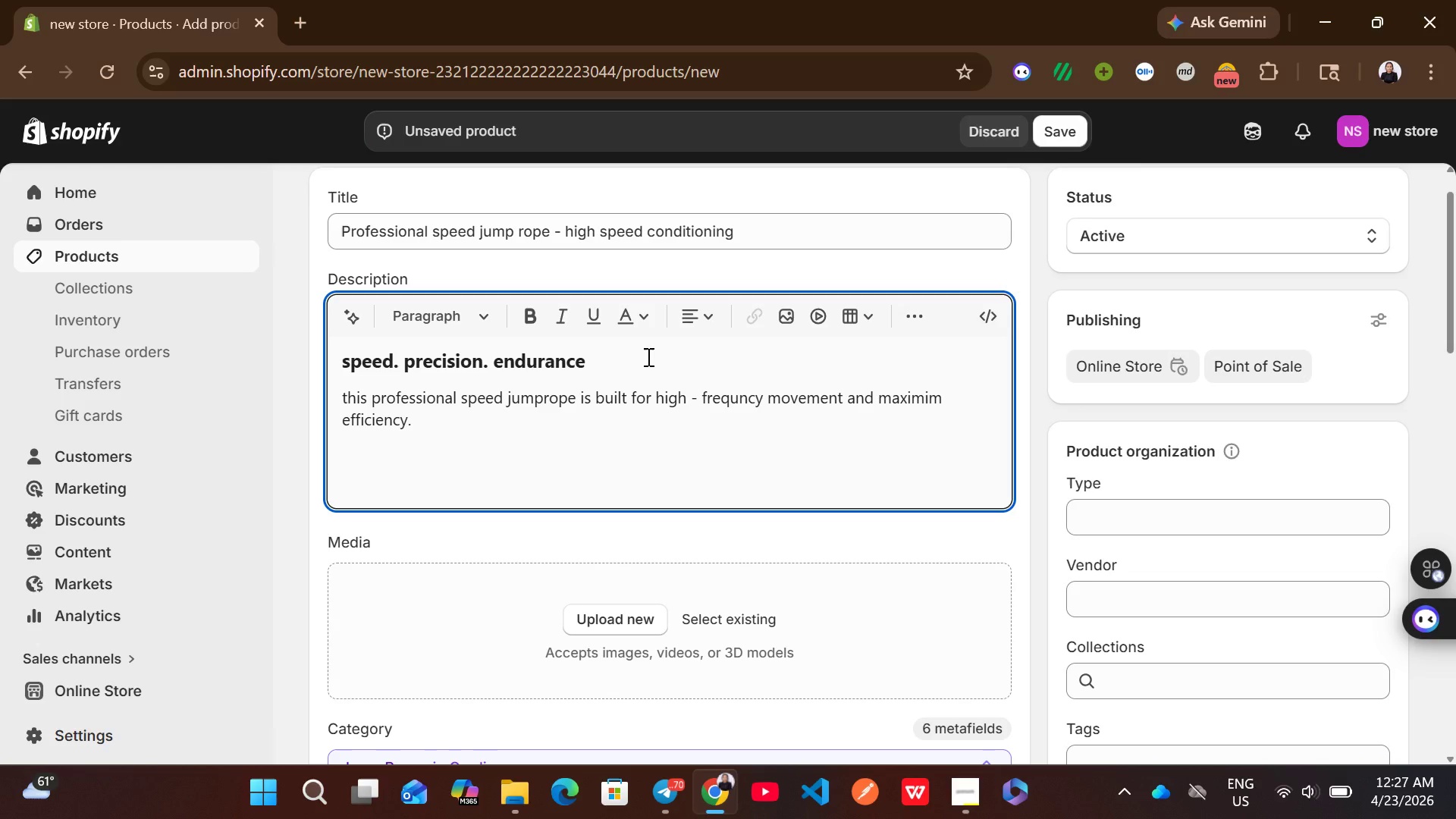 
key(Backspace)
type( designed for sero)
key(Backspace)
type(ious conditioning )
 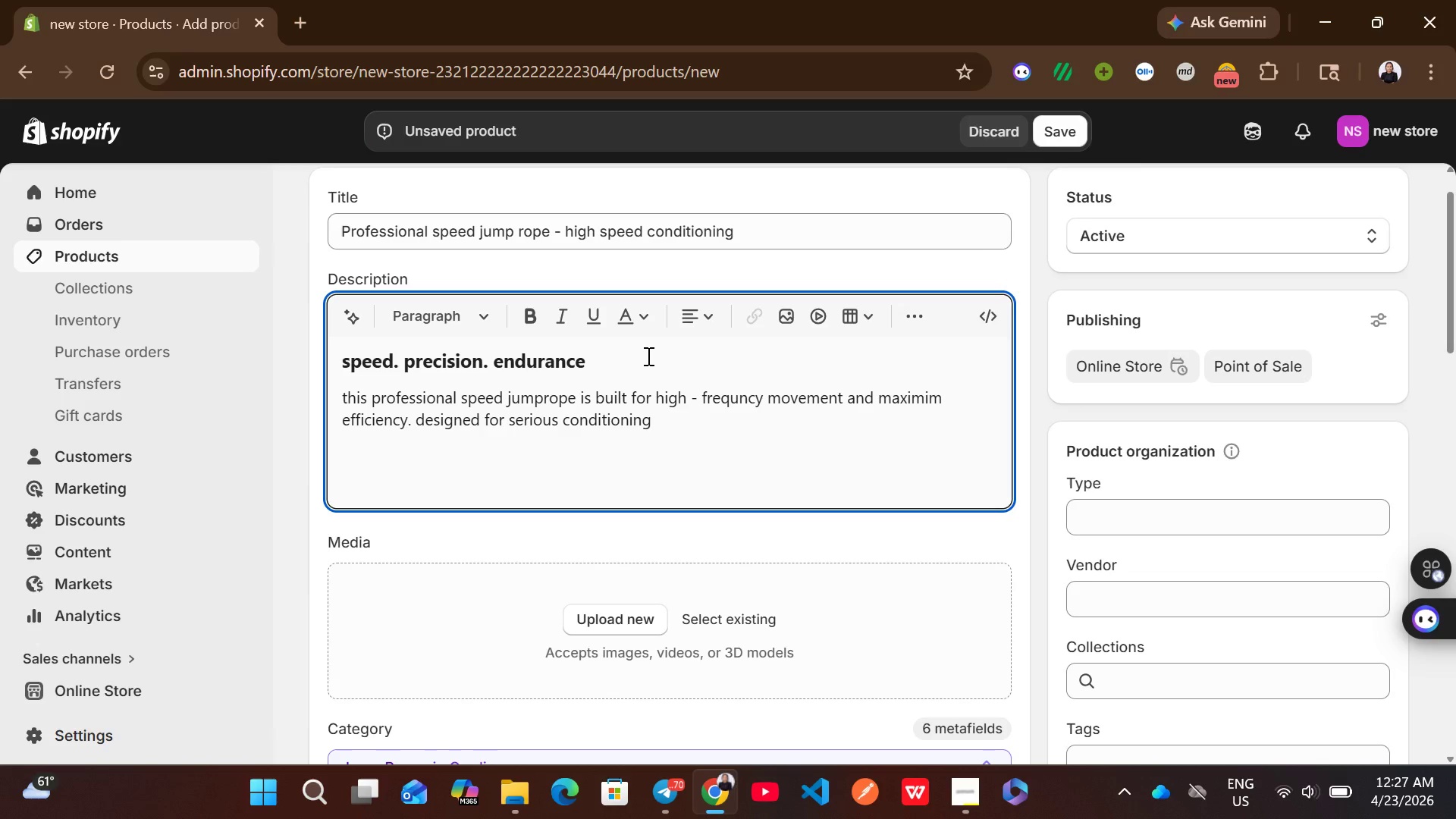 
wait(6.7)
 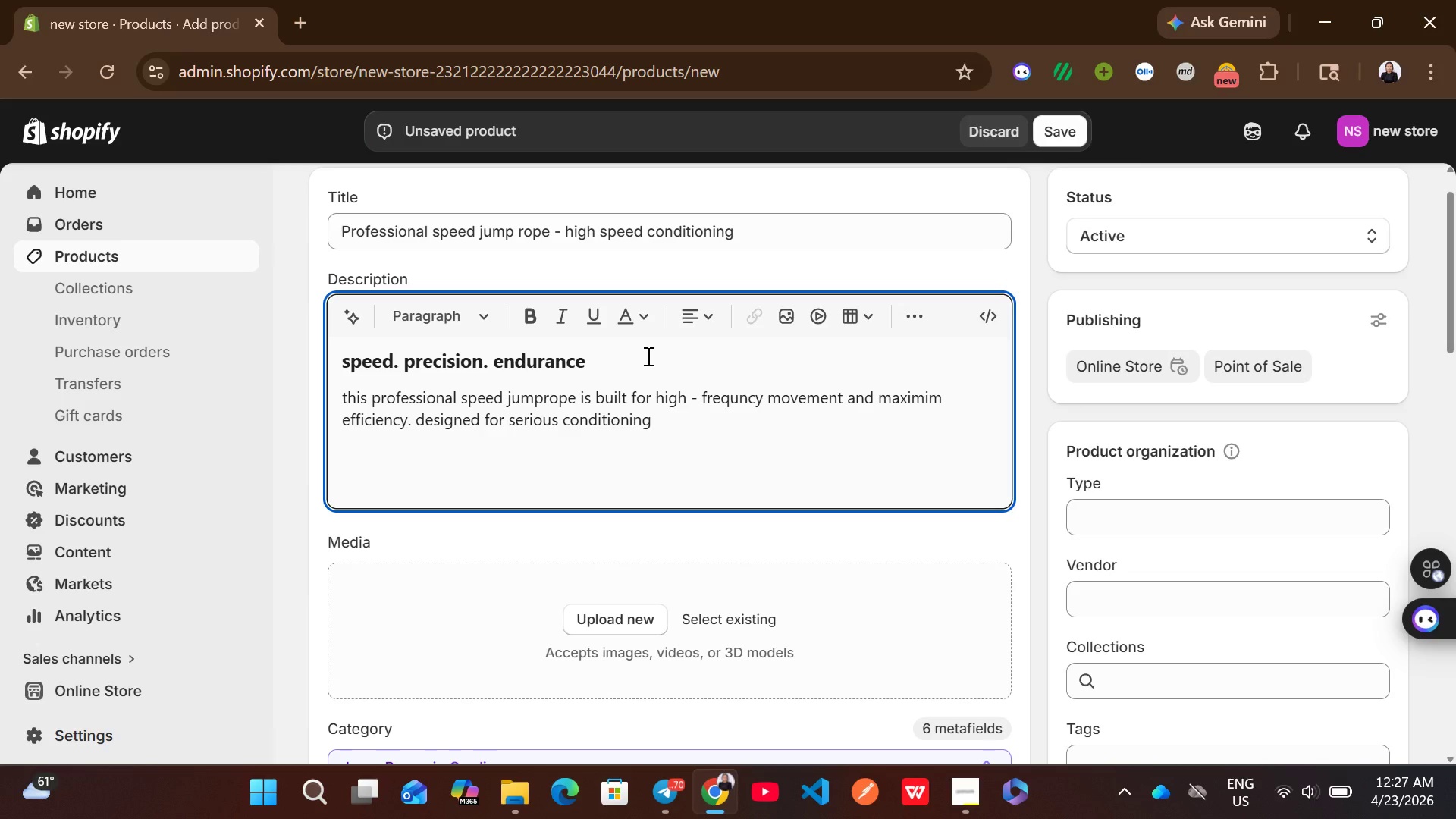 
key(Backspace)
type(, it keeps up with ellite level trainin intense.)
 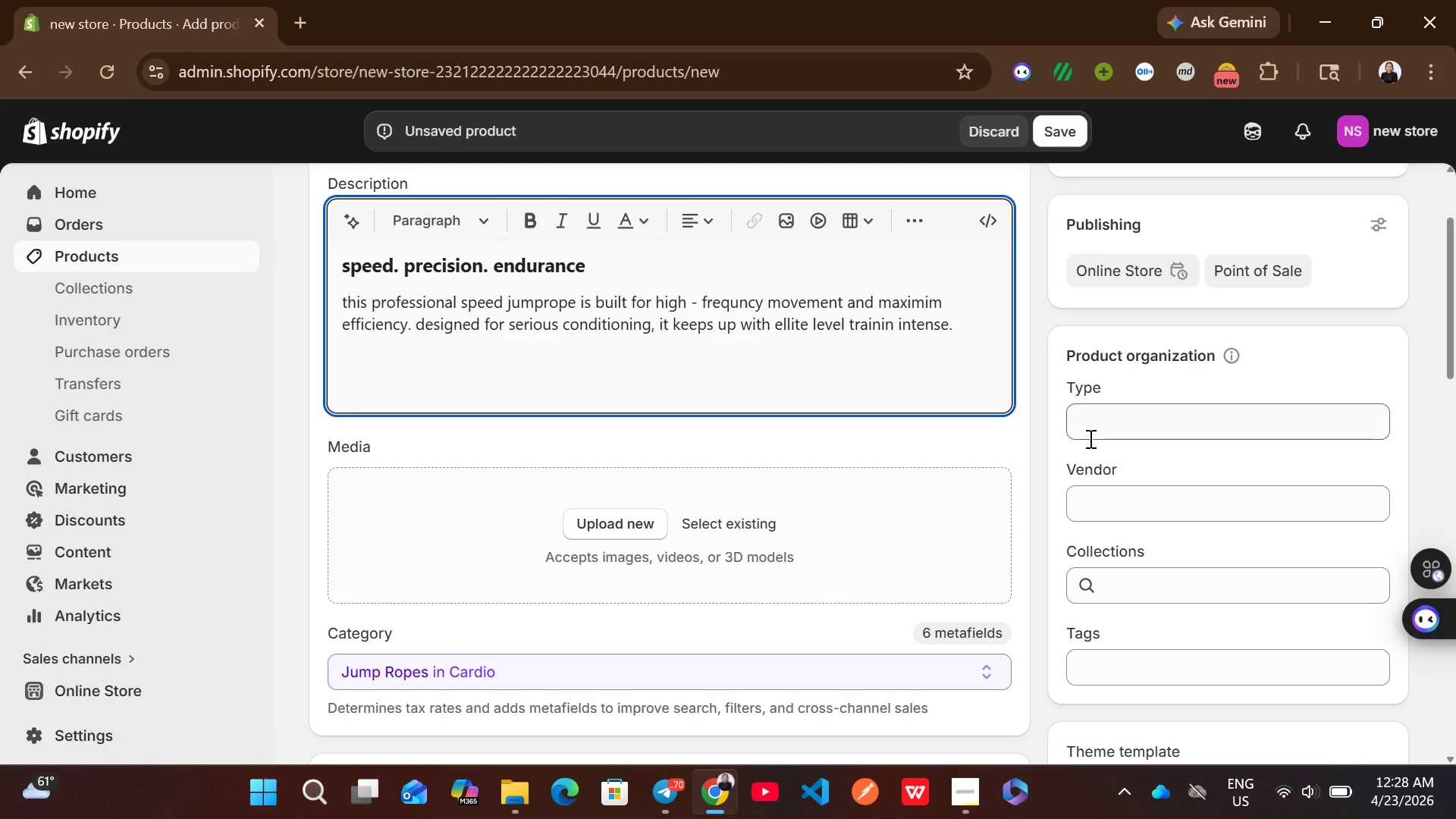 
wait(5.53)
 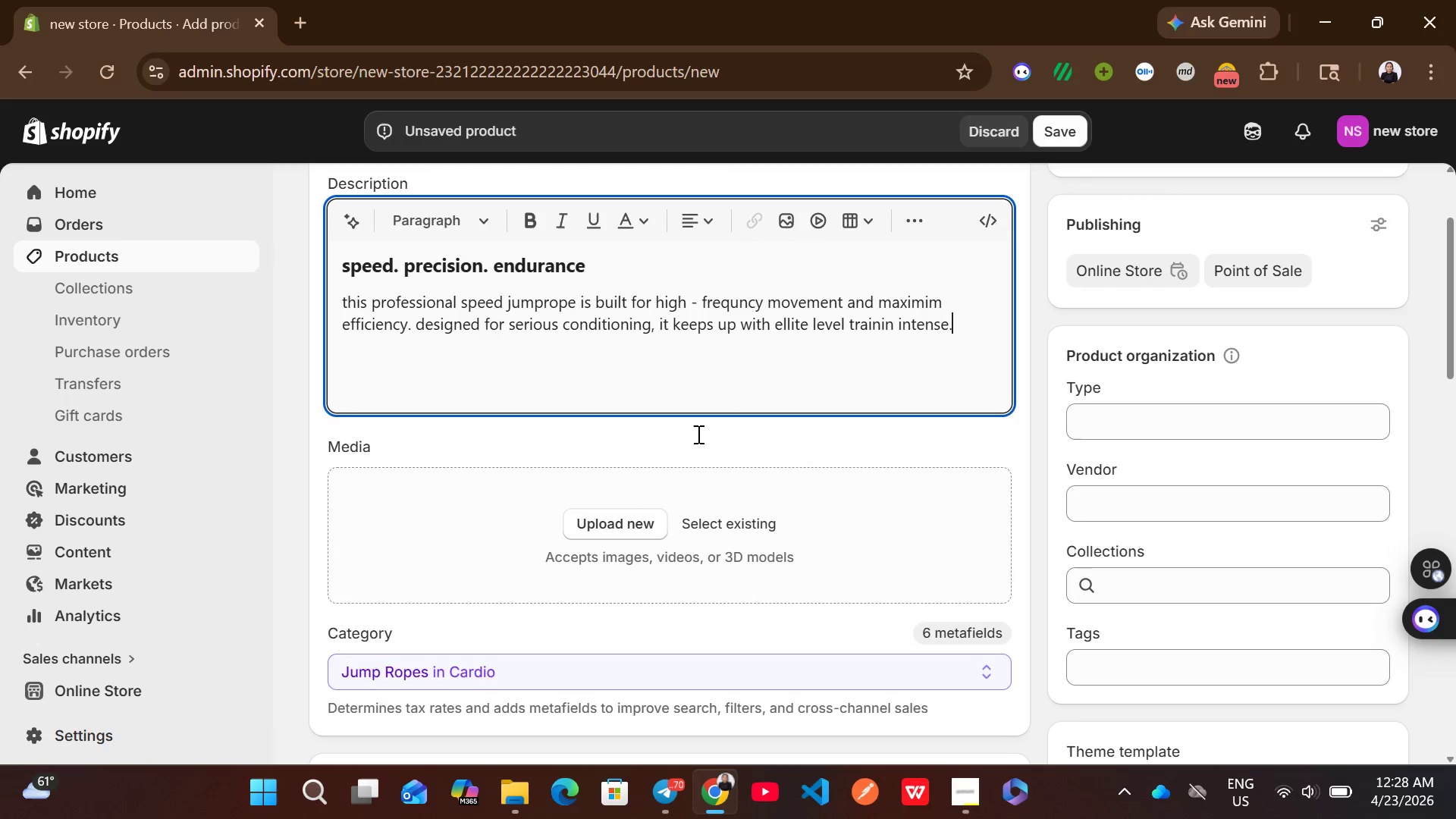 
left_click([1144, 654])
 